 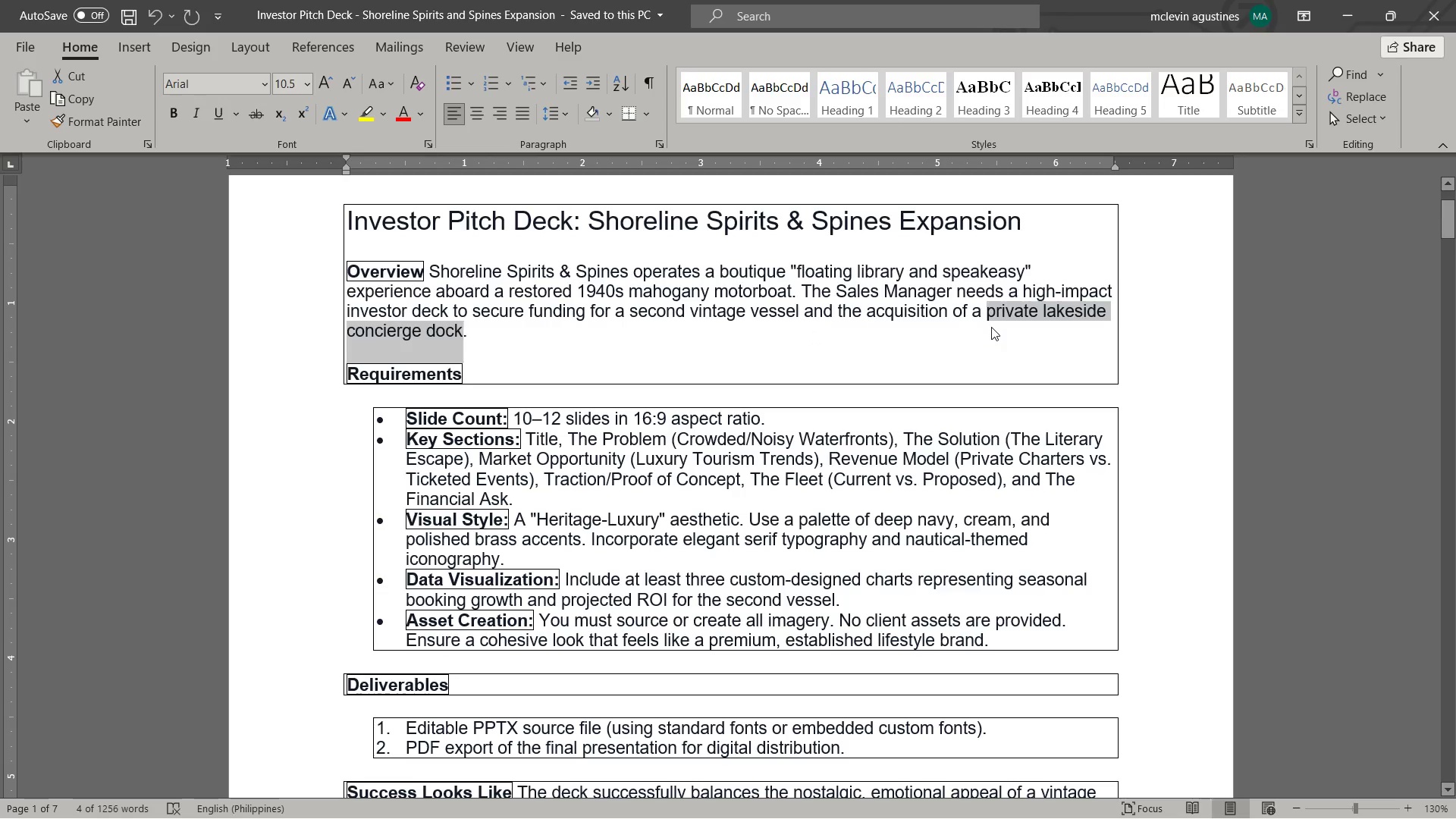 
key(Shift+ArrowLeft)
 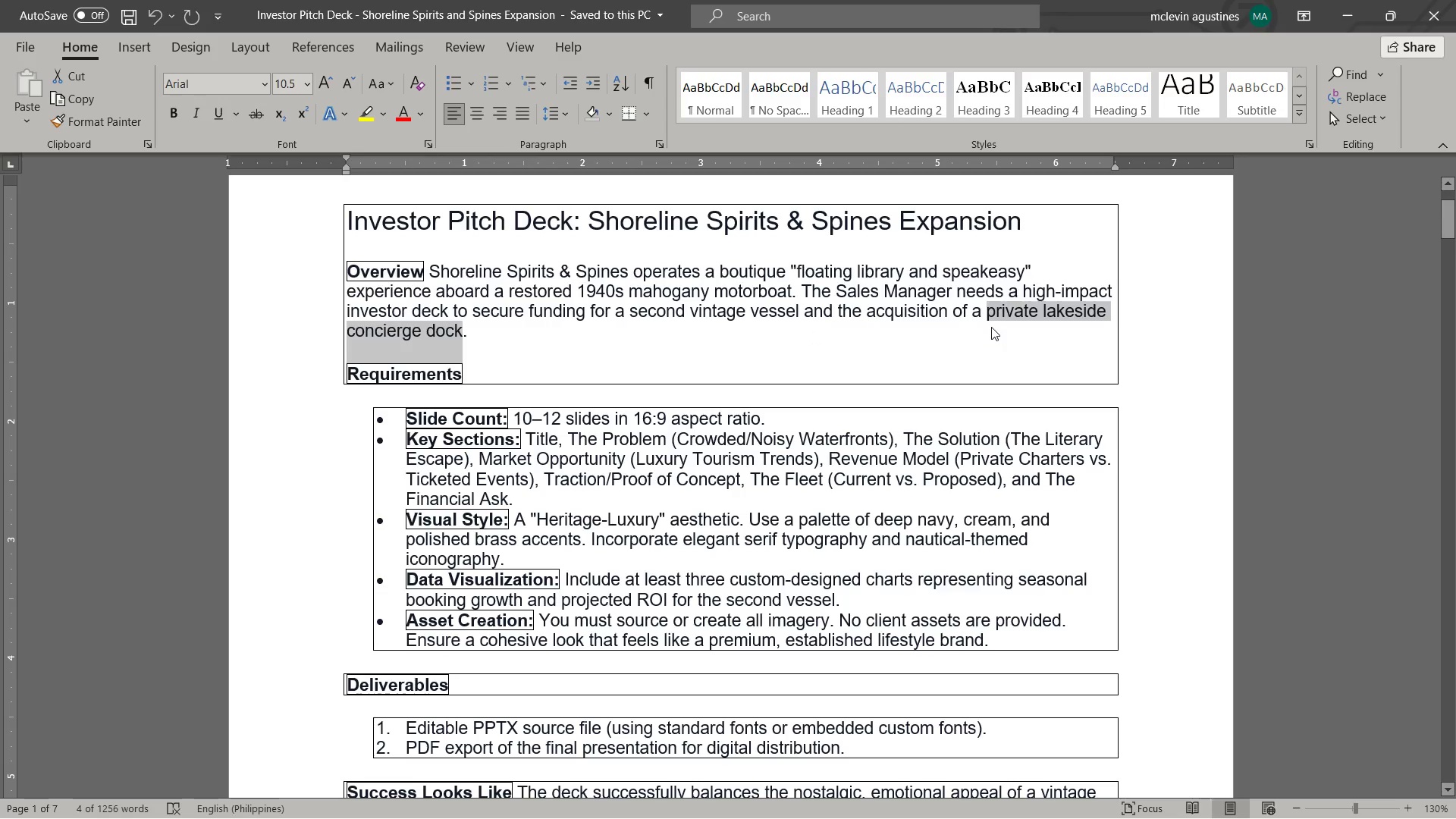 
key(Control+C)
 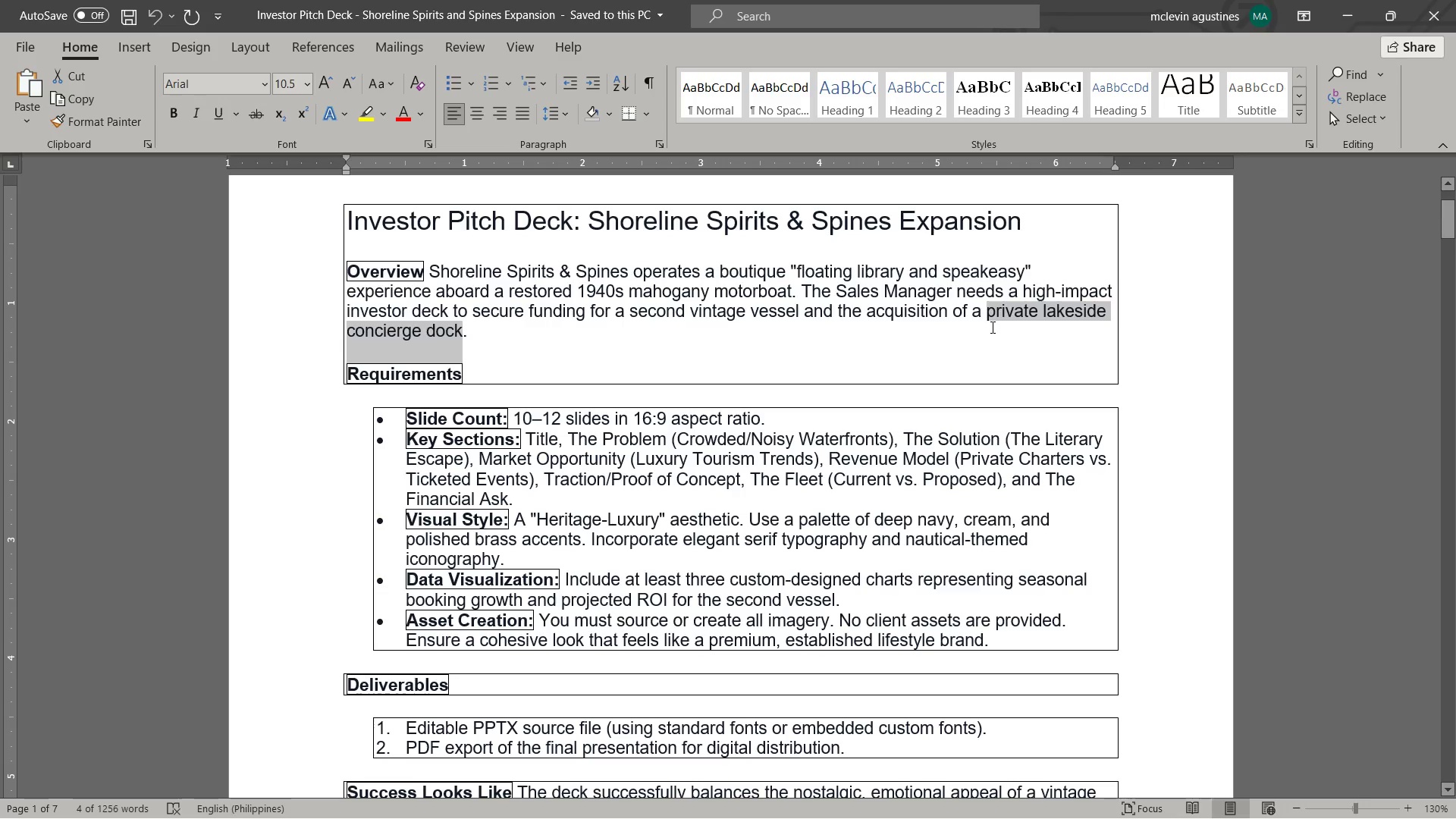 
key(Alt+Tab)
 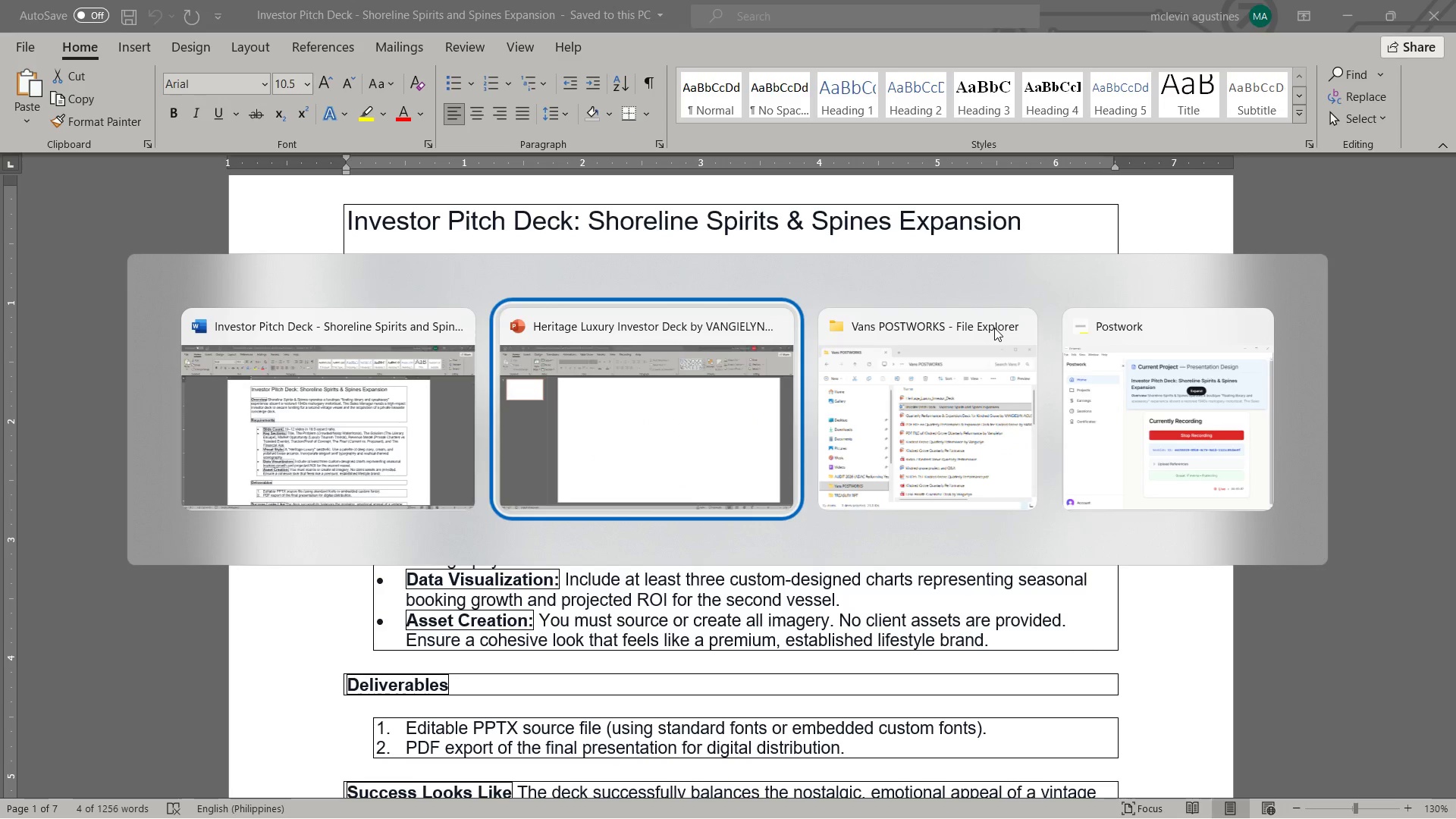 
key(Alt+Tab)
 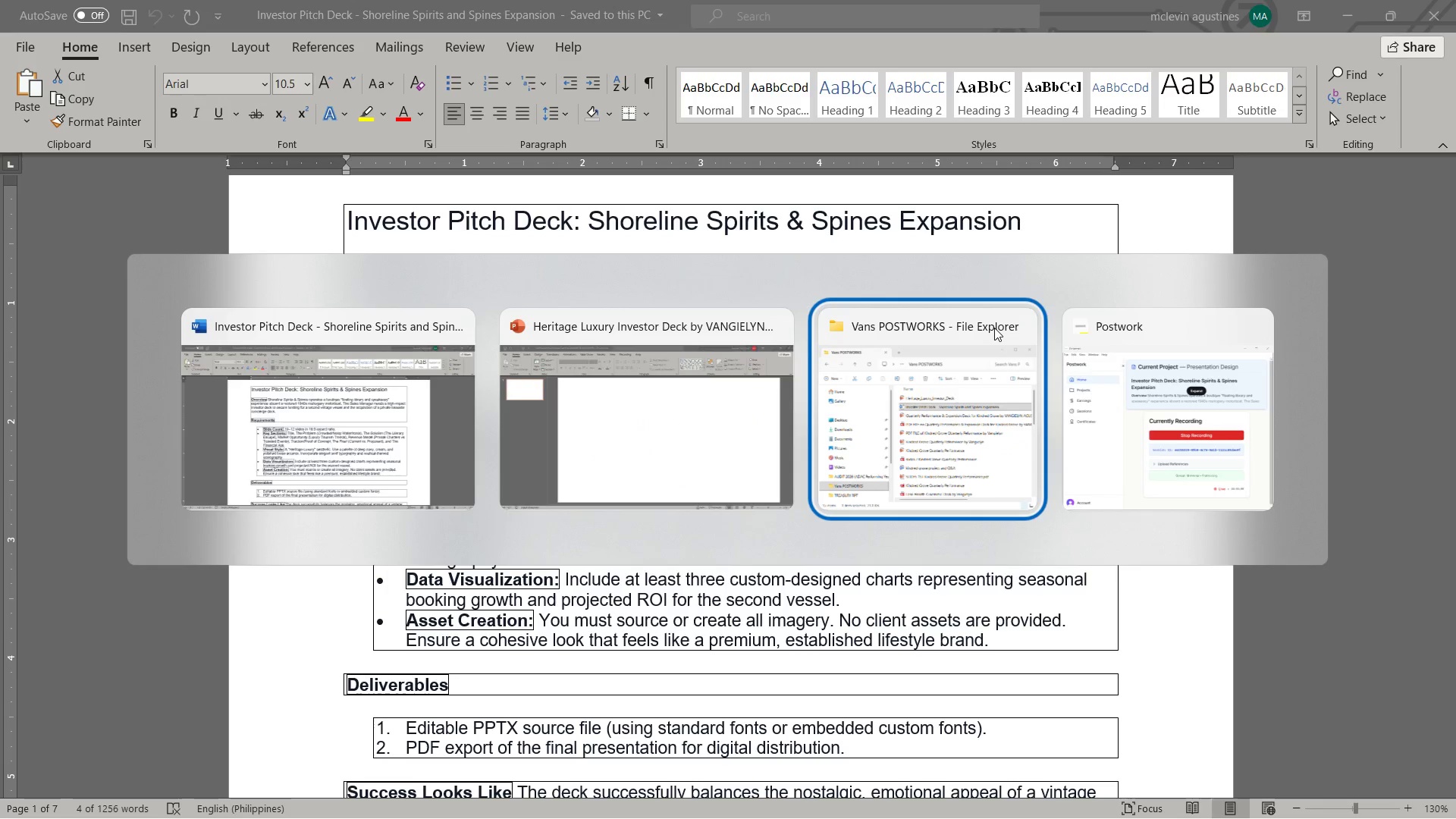 
key(Alt+Tab)
 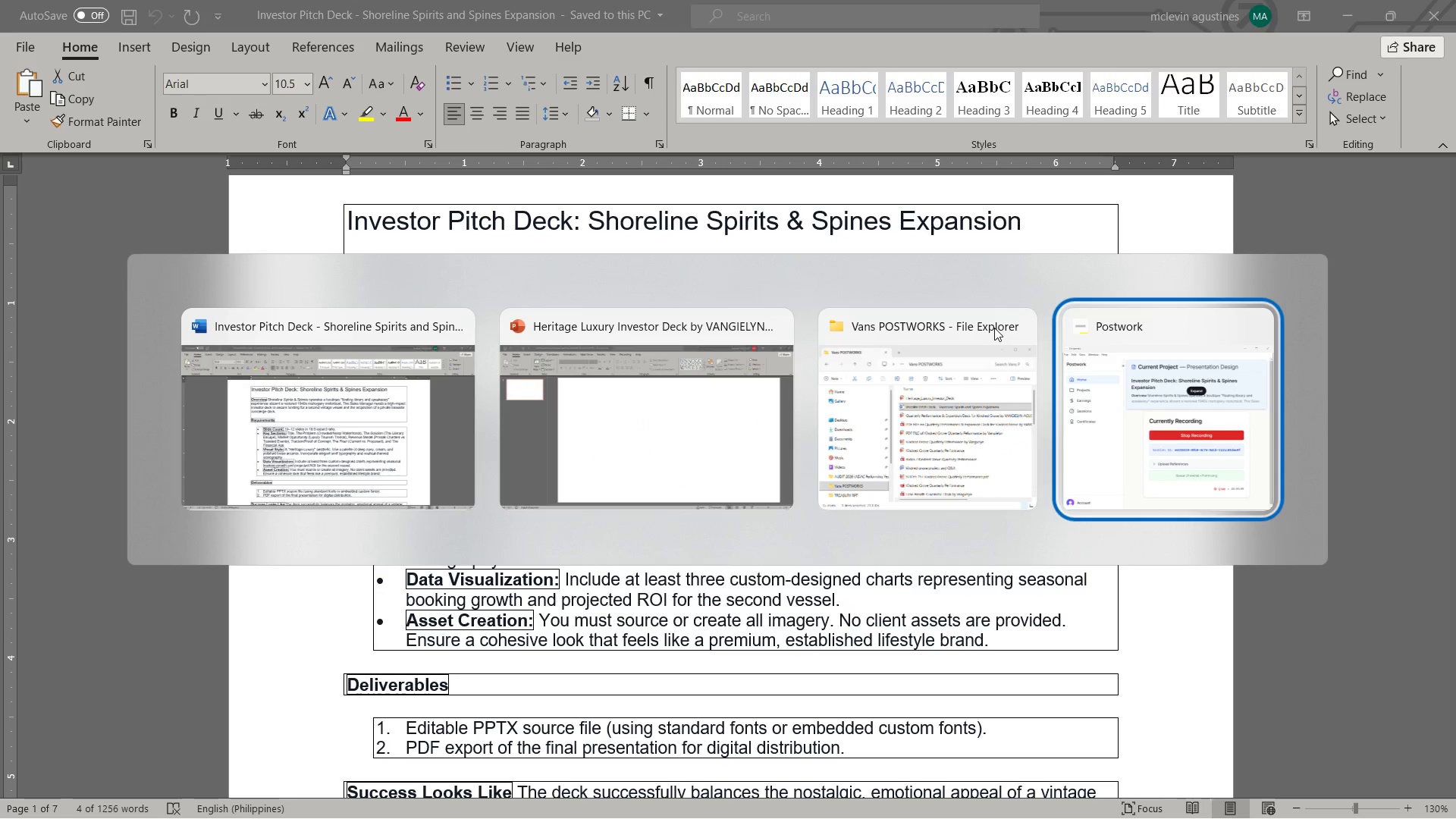 
key(Alt+Tab)
 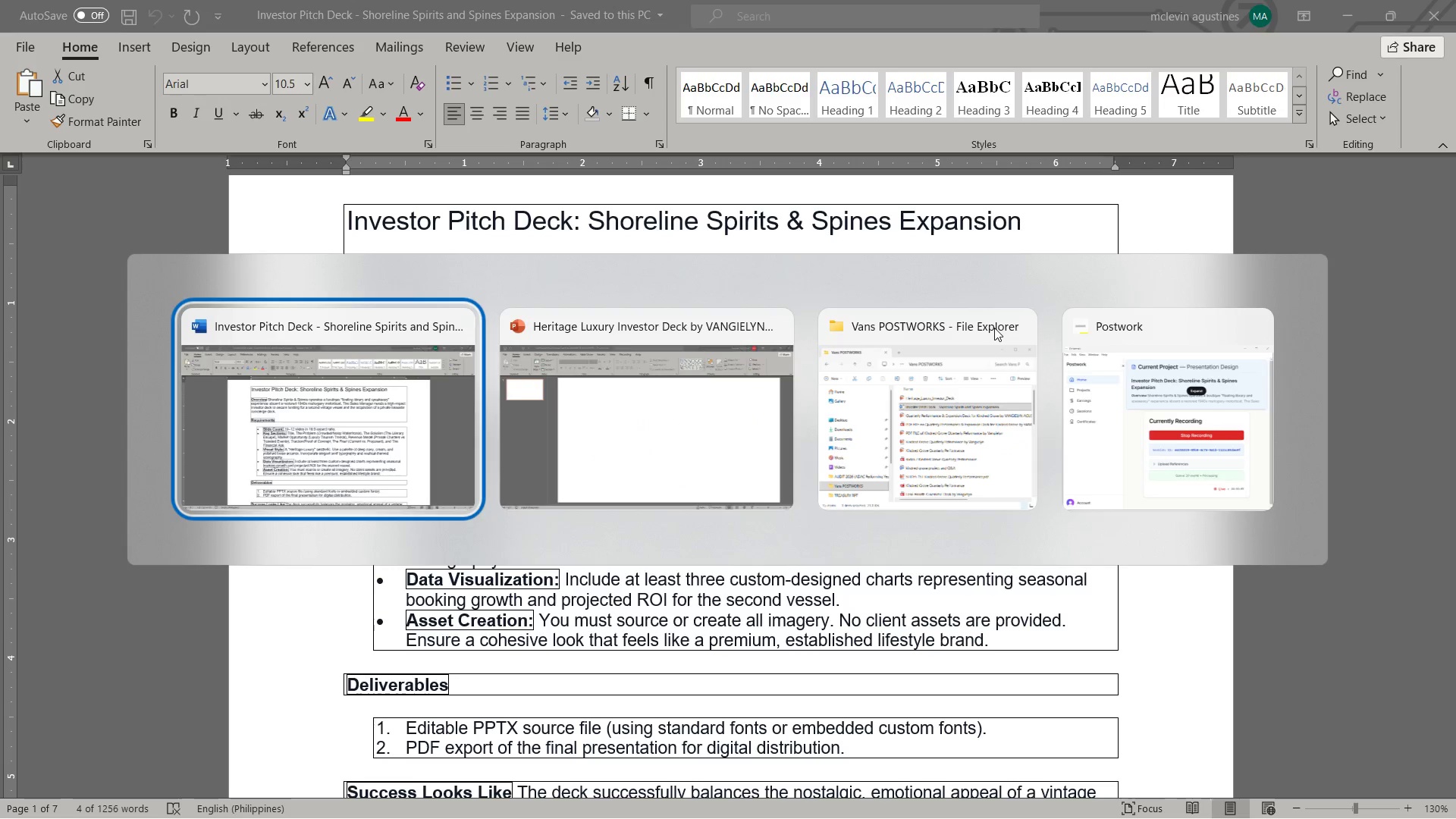 
key(Alt+Tab)
 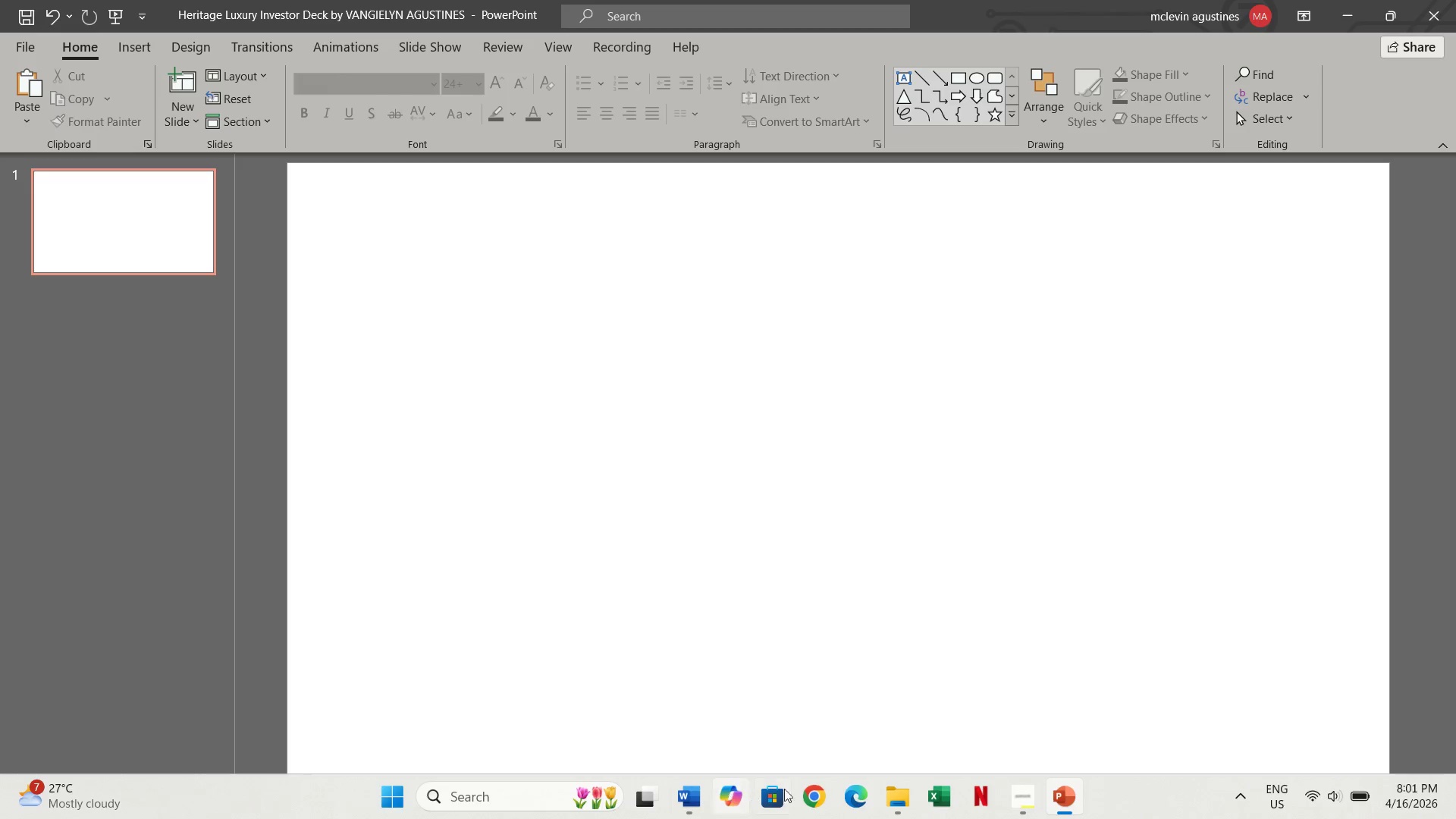 
left_click([809, 795])
 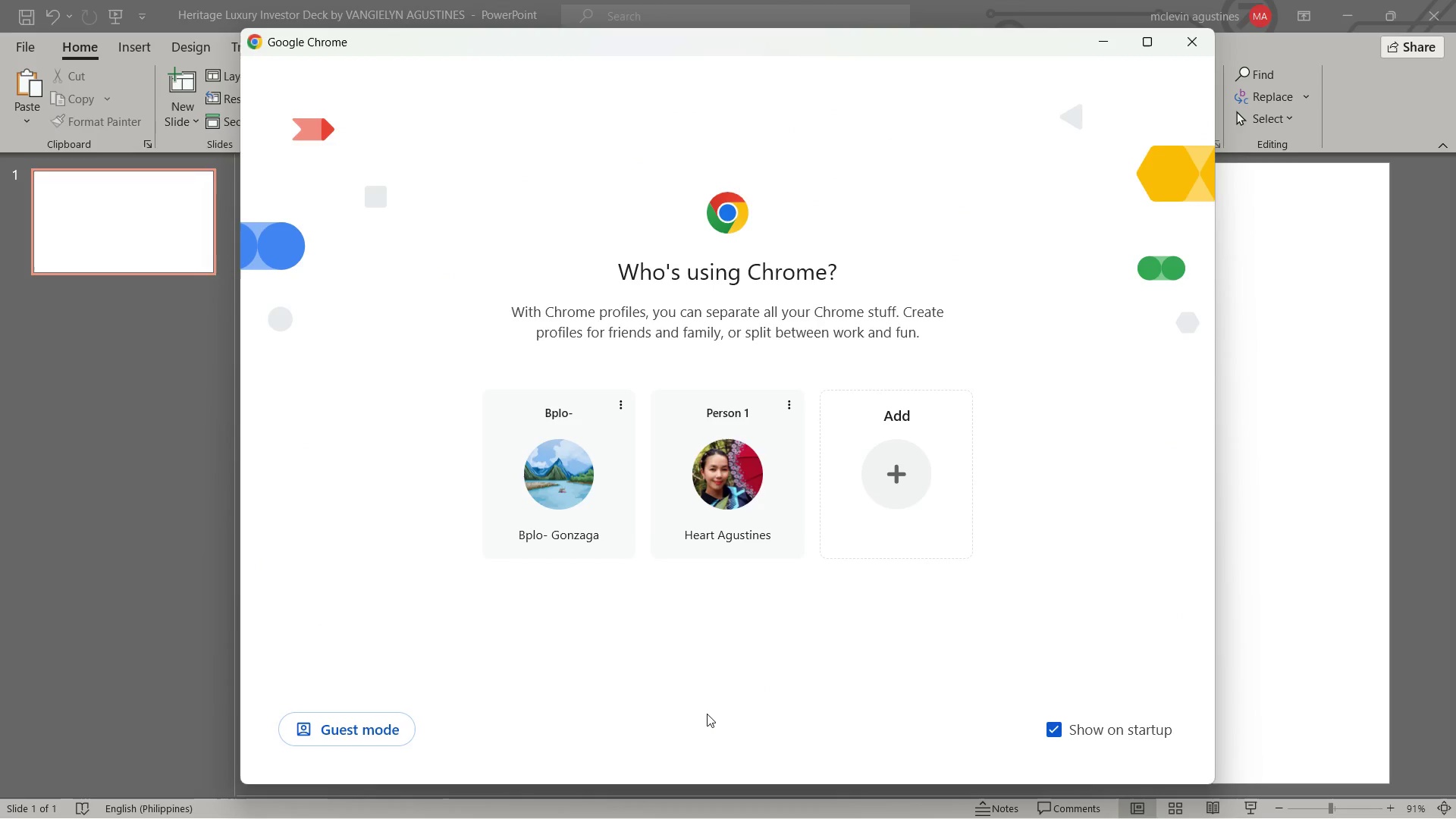 
left_click([726, 494])
 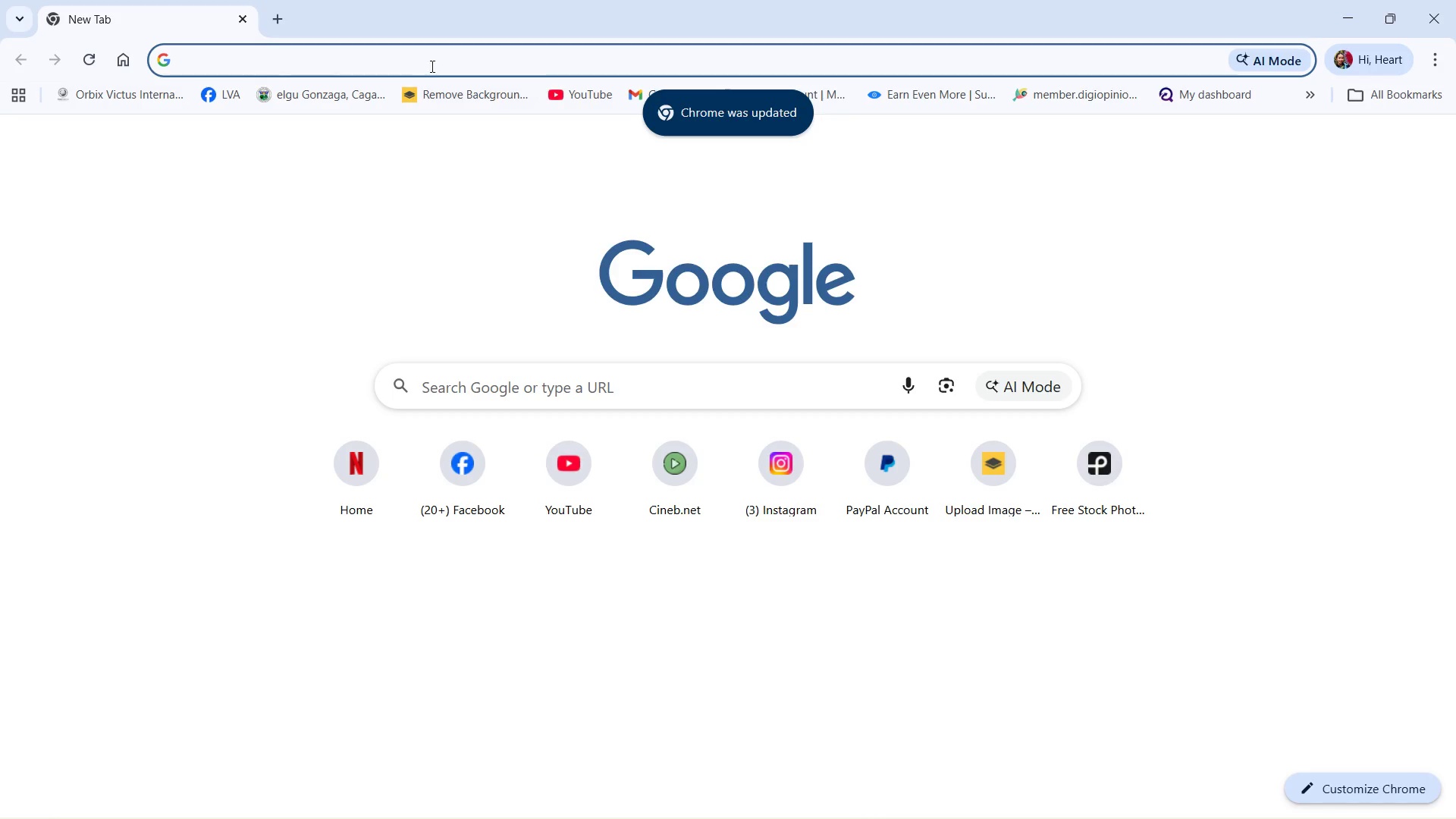 
left_click([466, 377])
 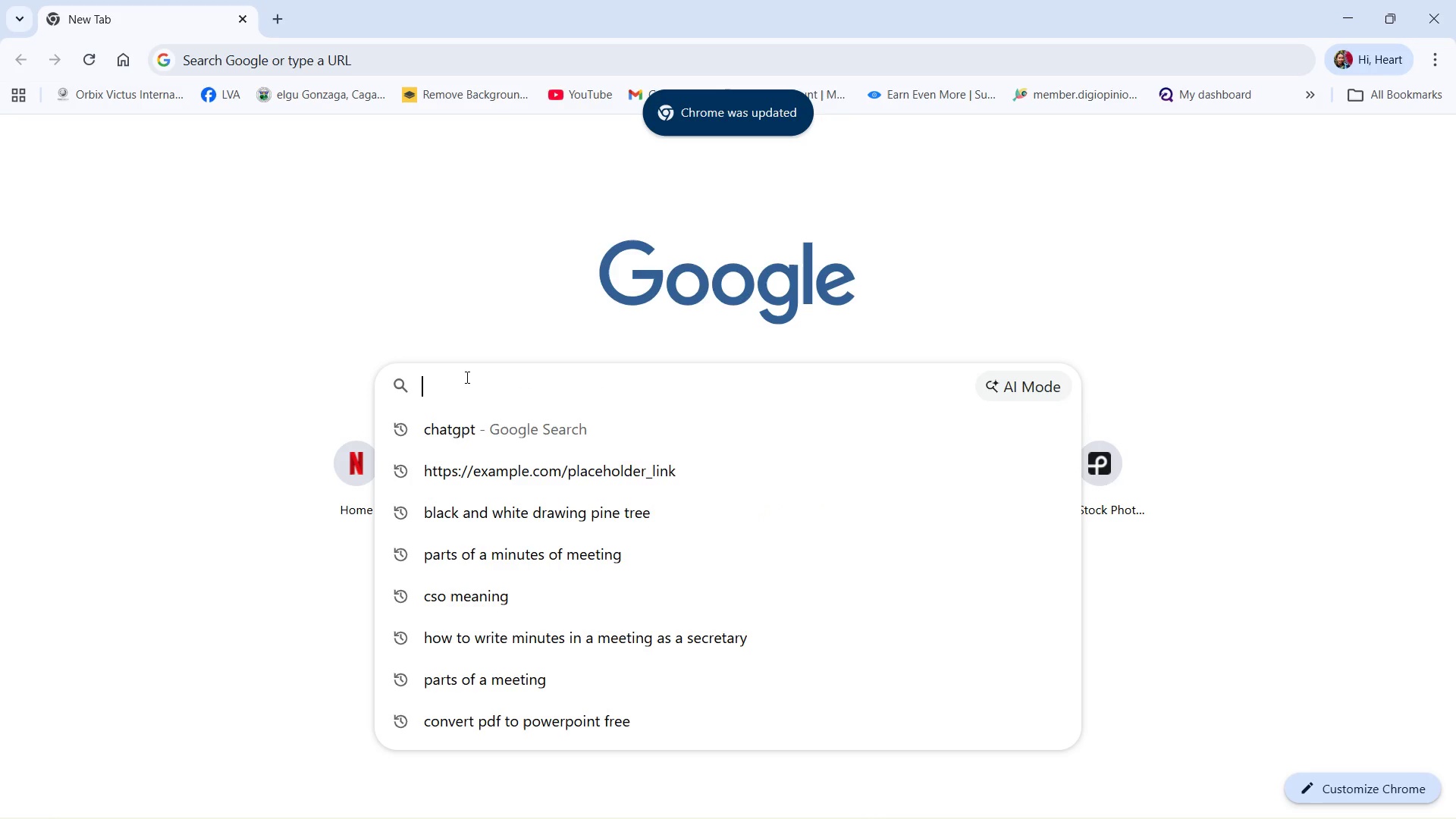 
hold_key(key=ControlLeft, duration=1.19)
 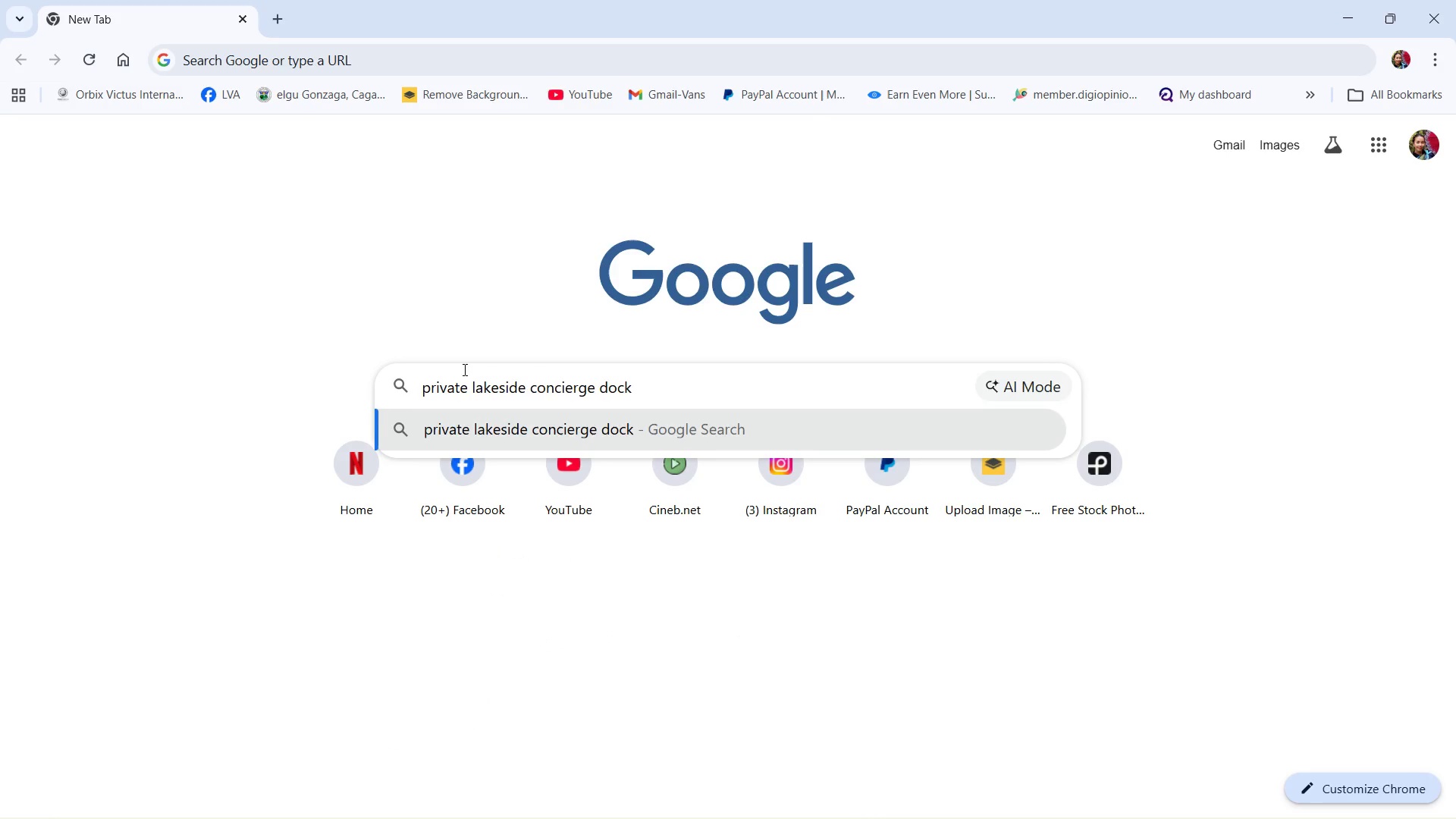 
key(V)
 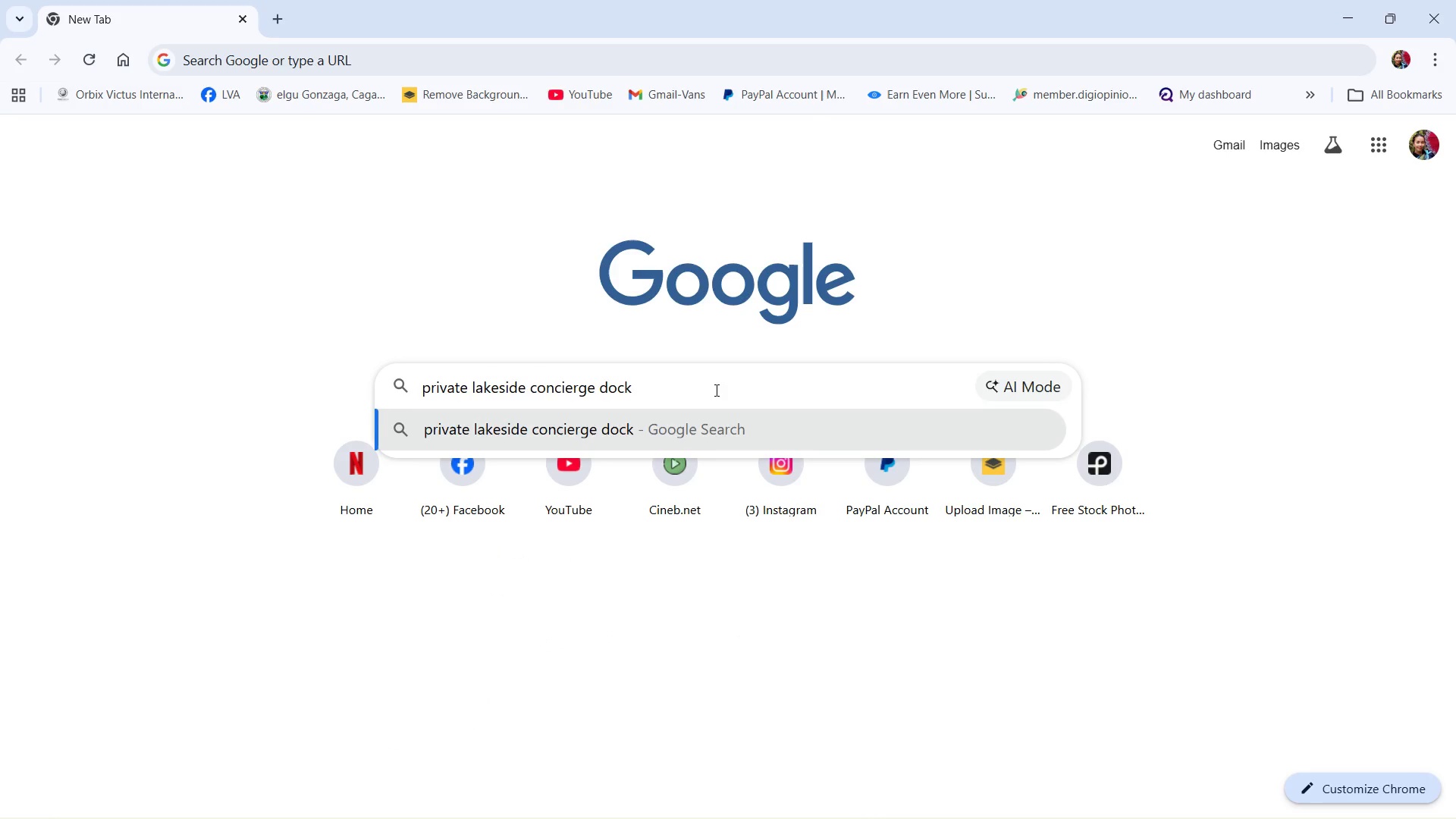 
key(Enter)
 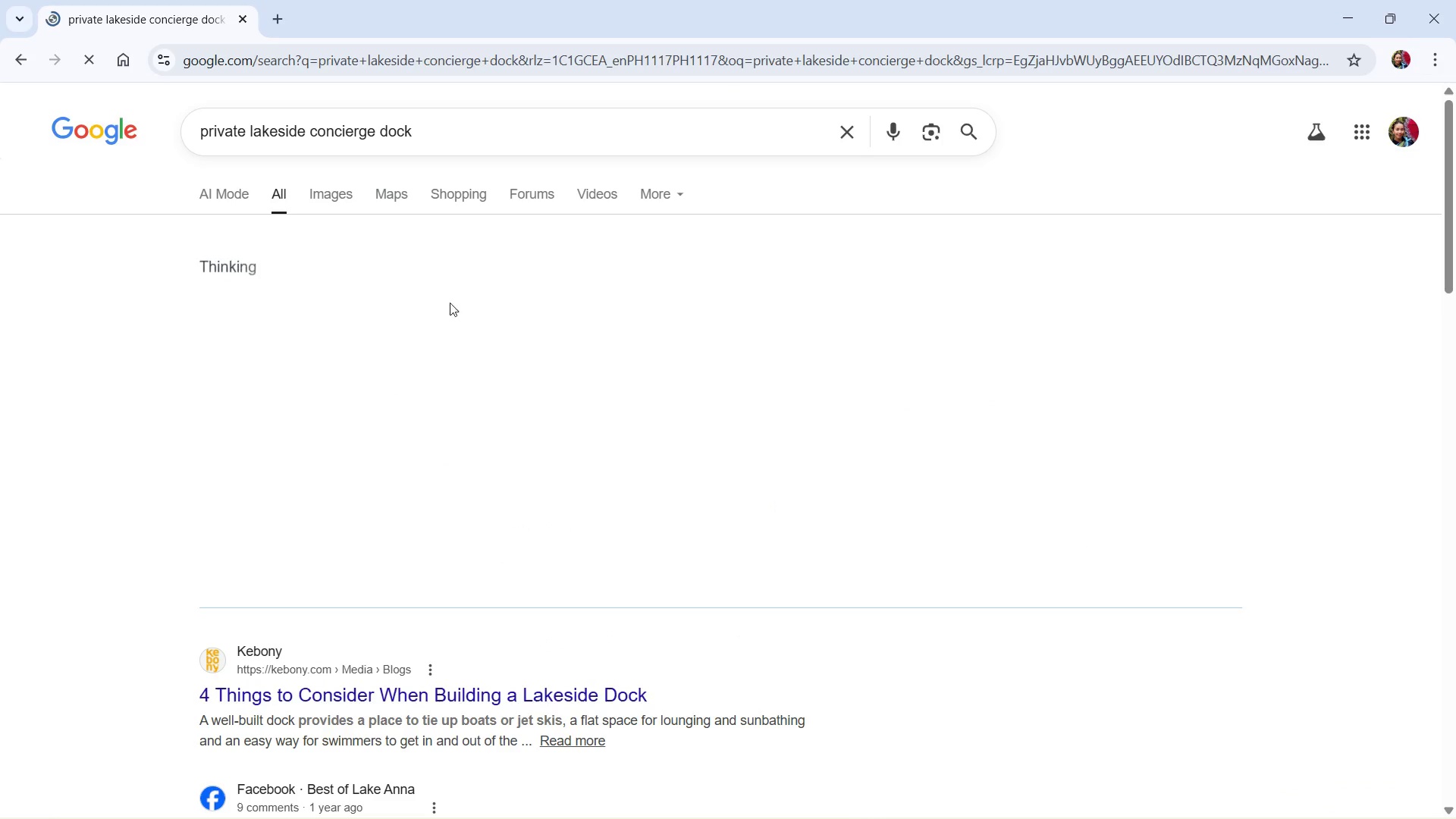 
left_click([337, 201])
 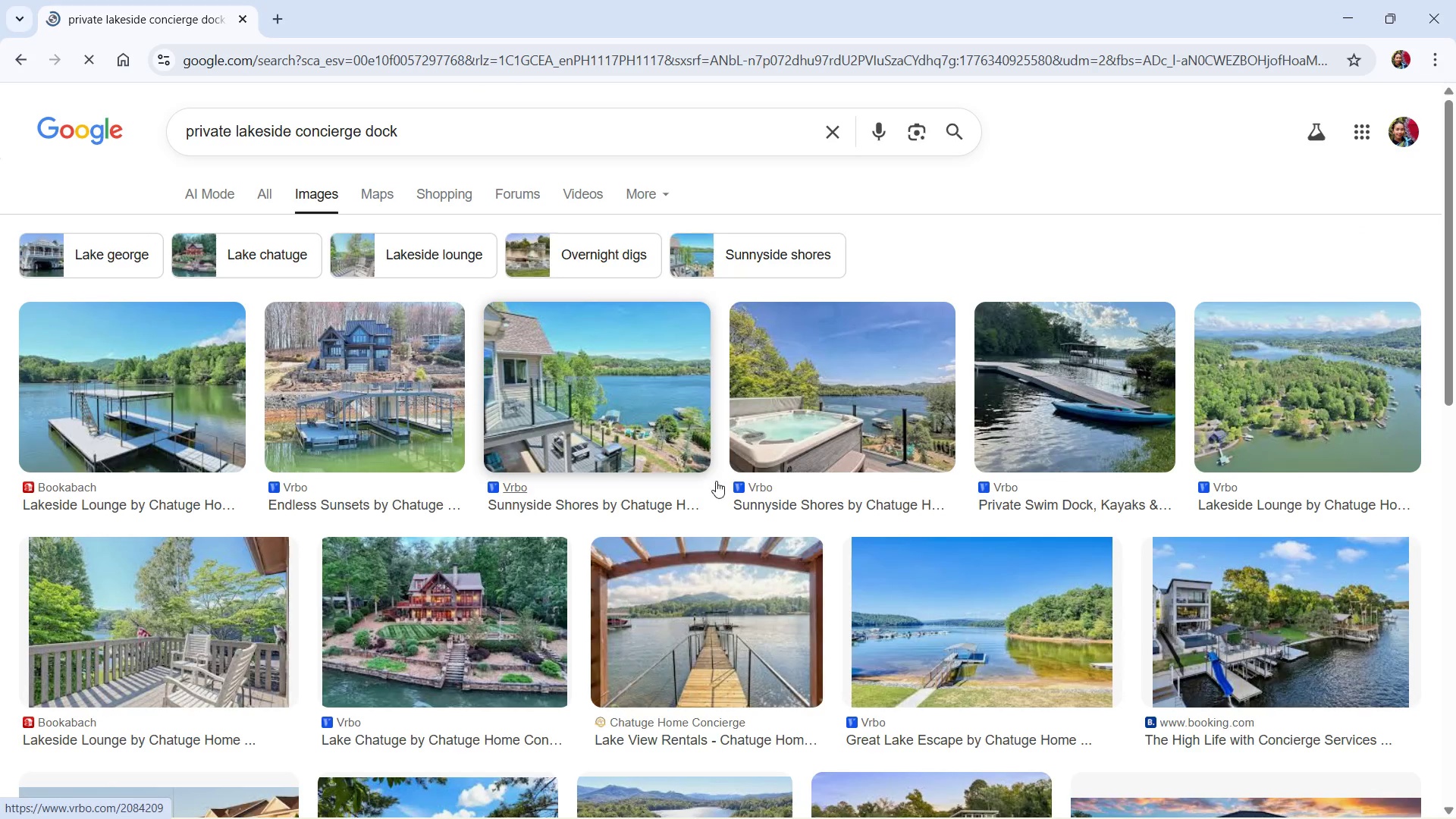 
wait(10.98)
 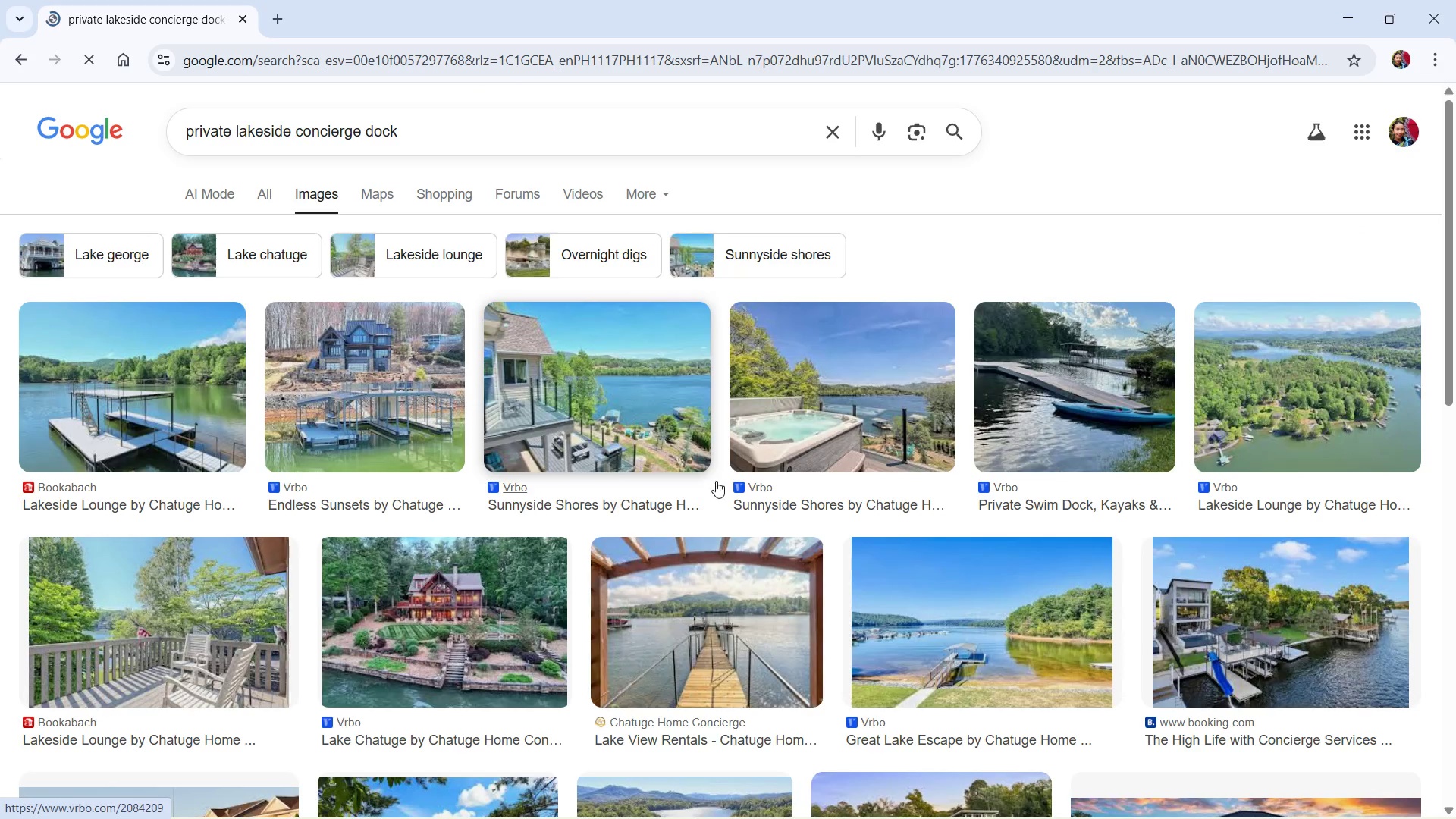 
left_click([276, 24])
 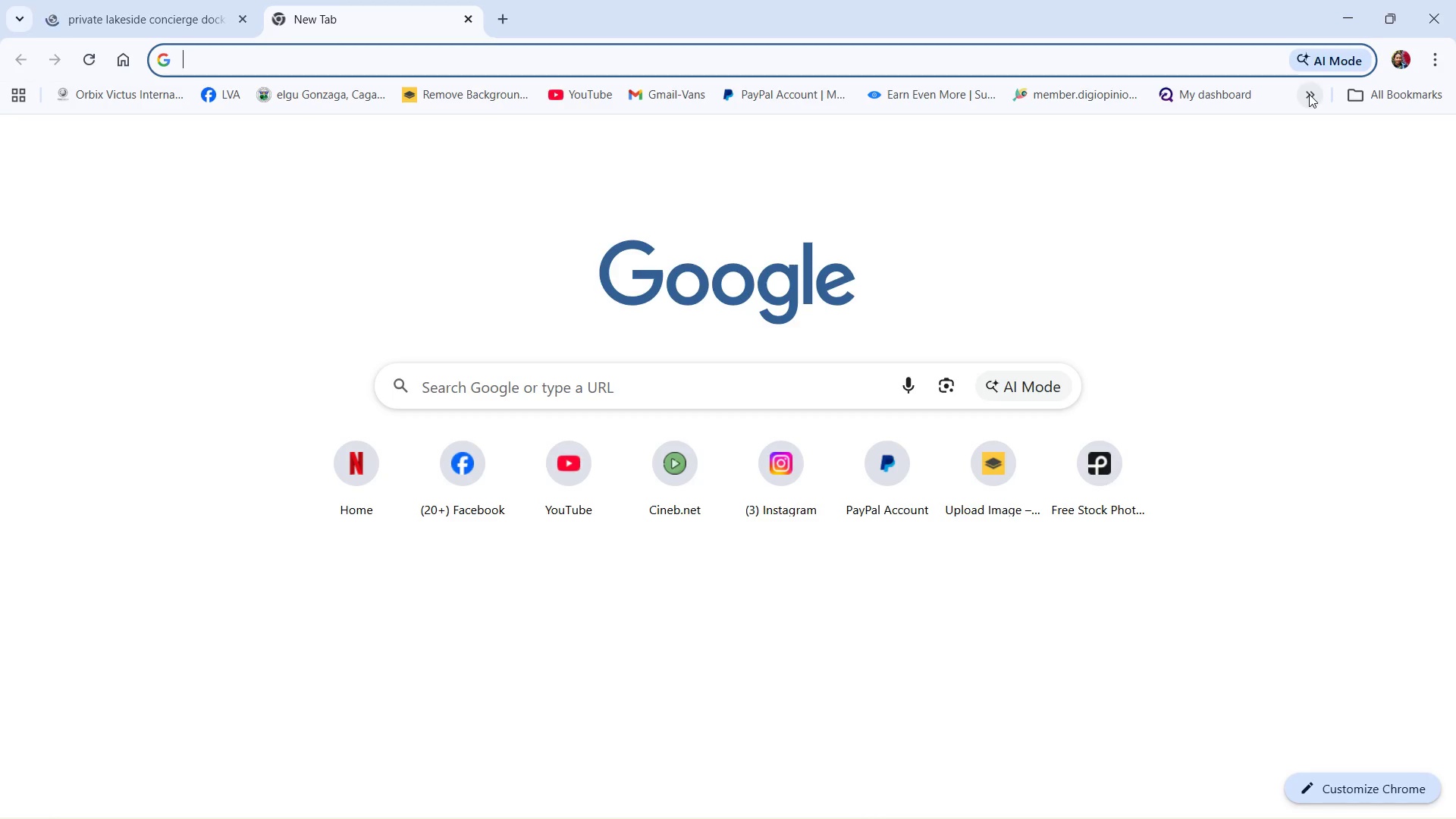 
left_click([1433, 94])
 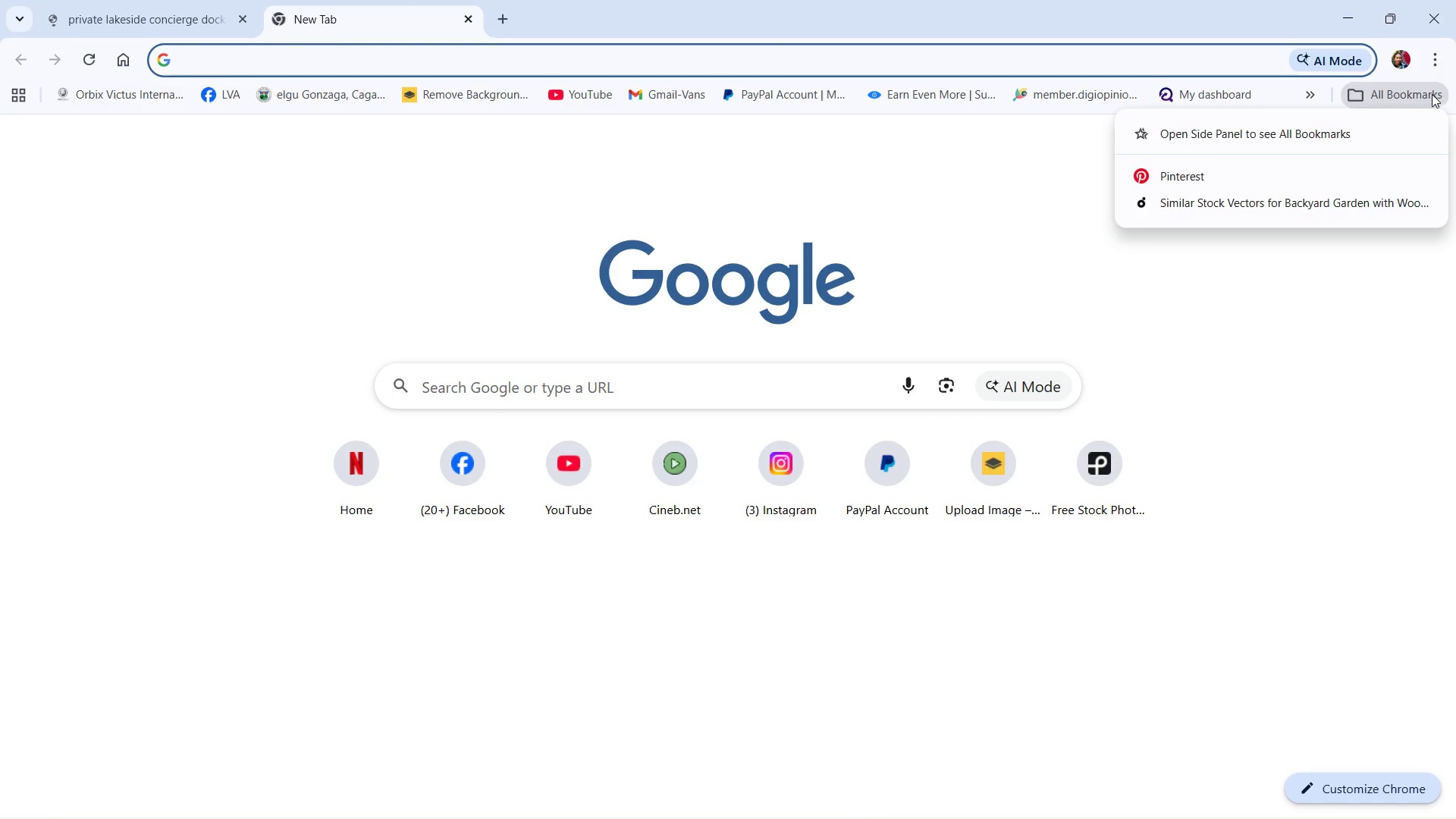 
left_click([1442, 68])
 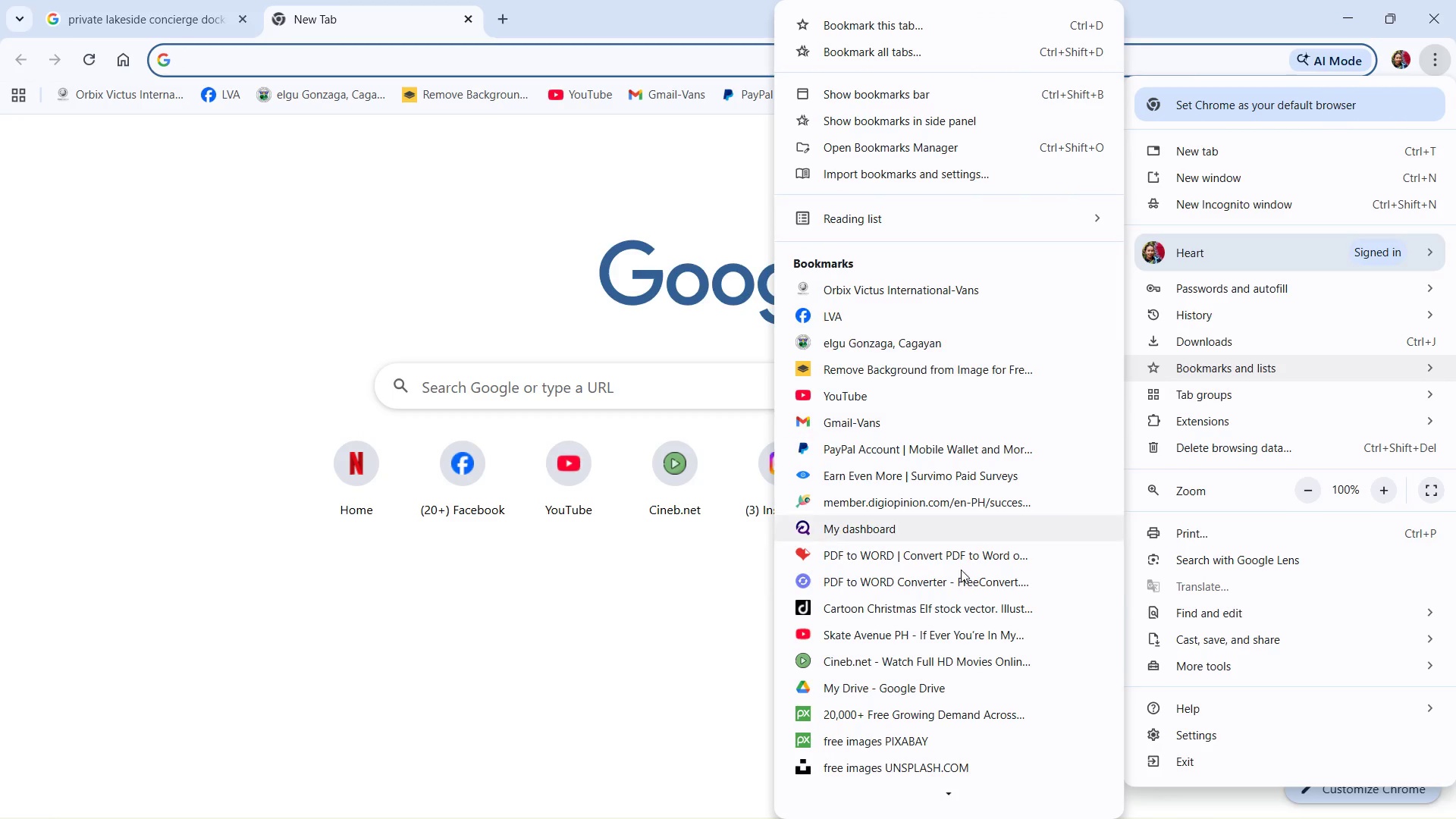 
scroll: coordinate [930, 656], scroll_direction: down, amount: 5.0
 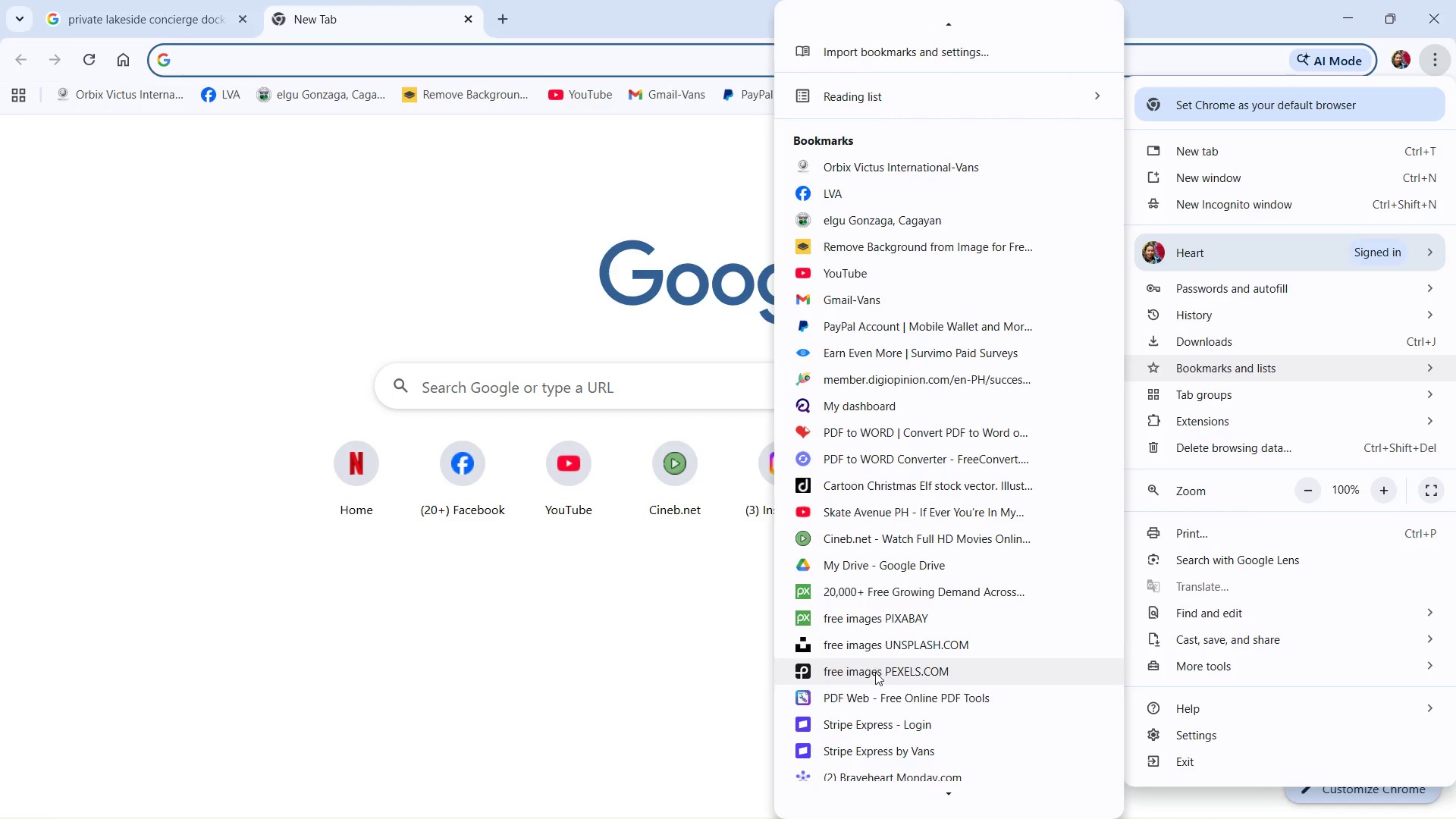 
left_click([875, 672])
 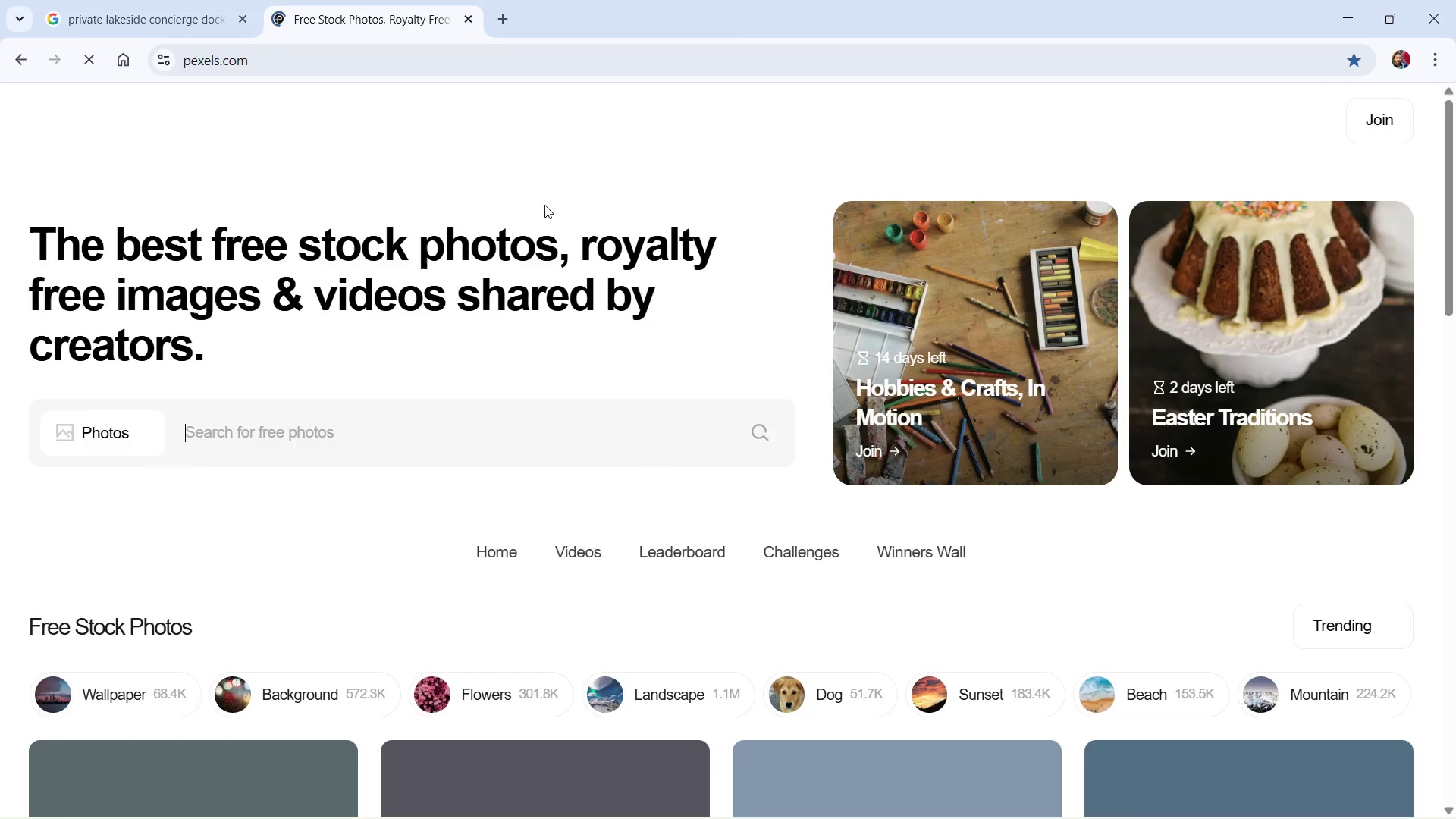 
left_click([287, 427])
 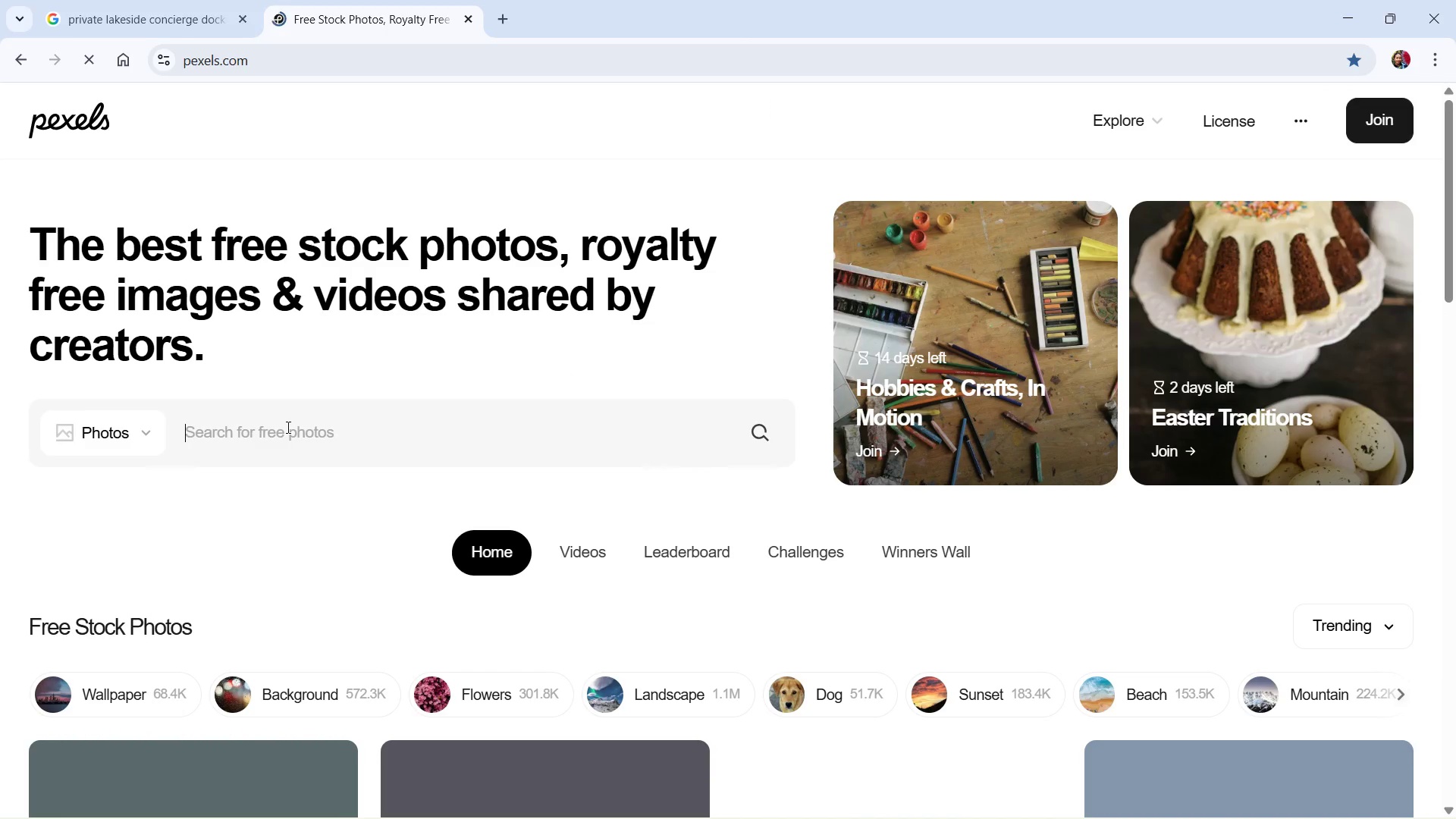 
key(Control+V)
 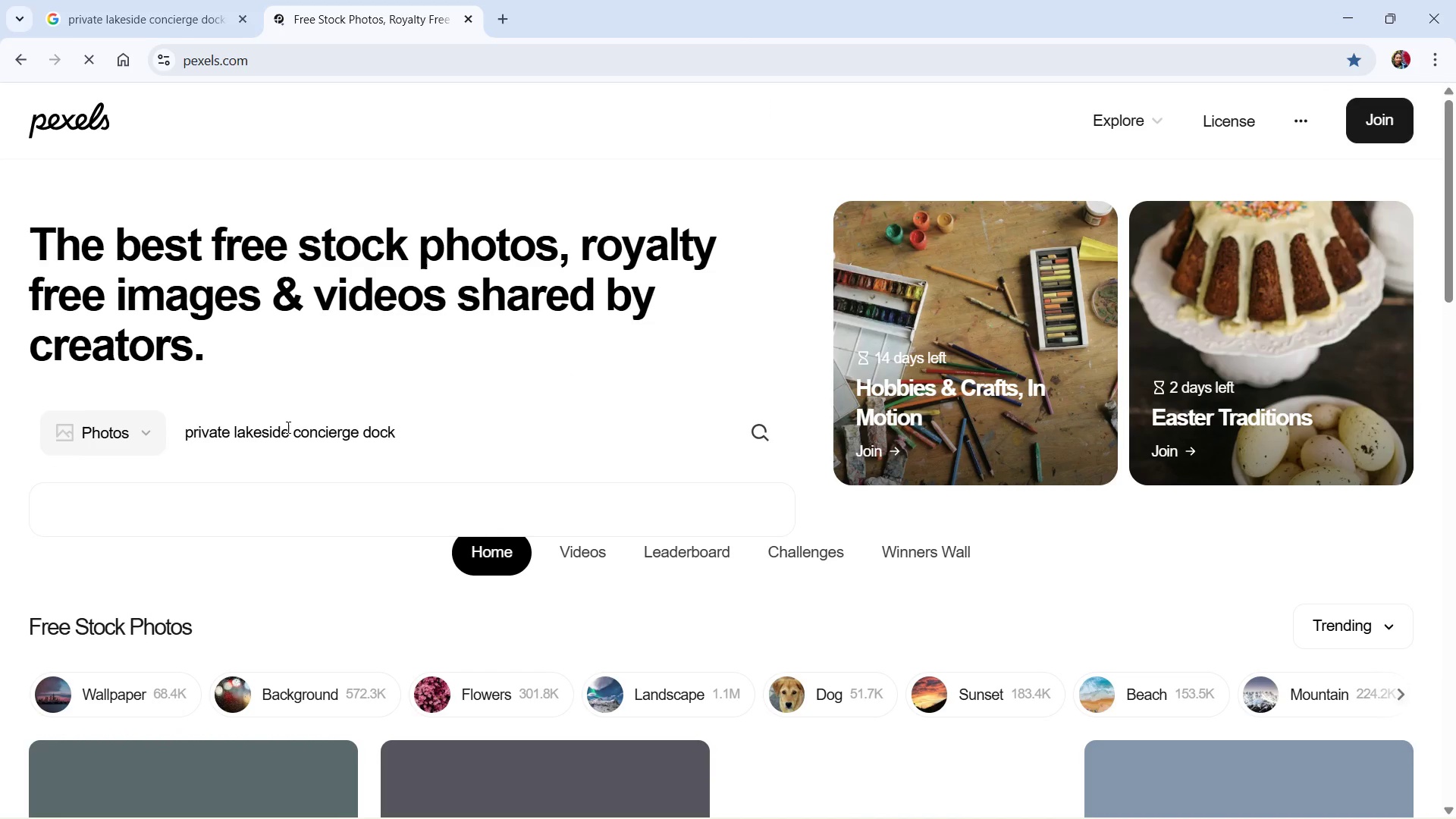 
key(Enter)
 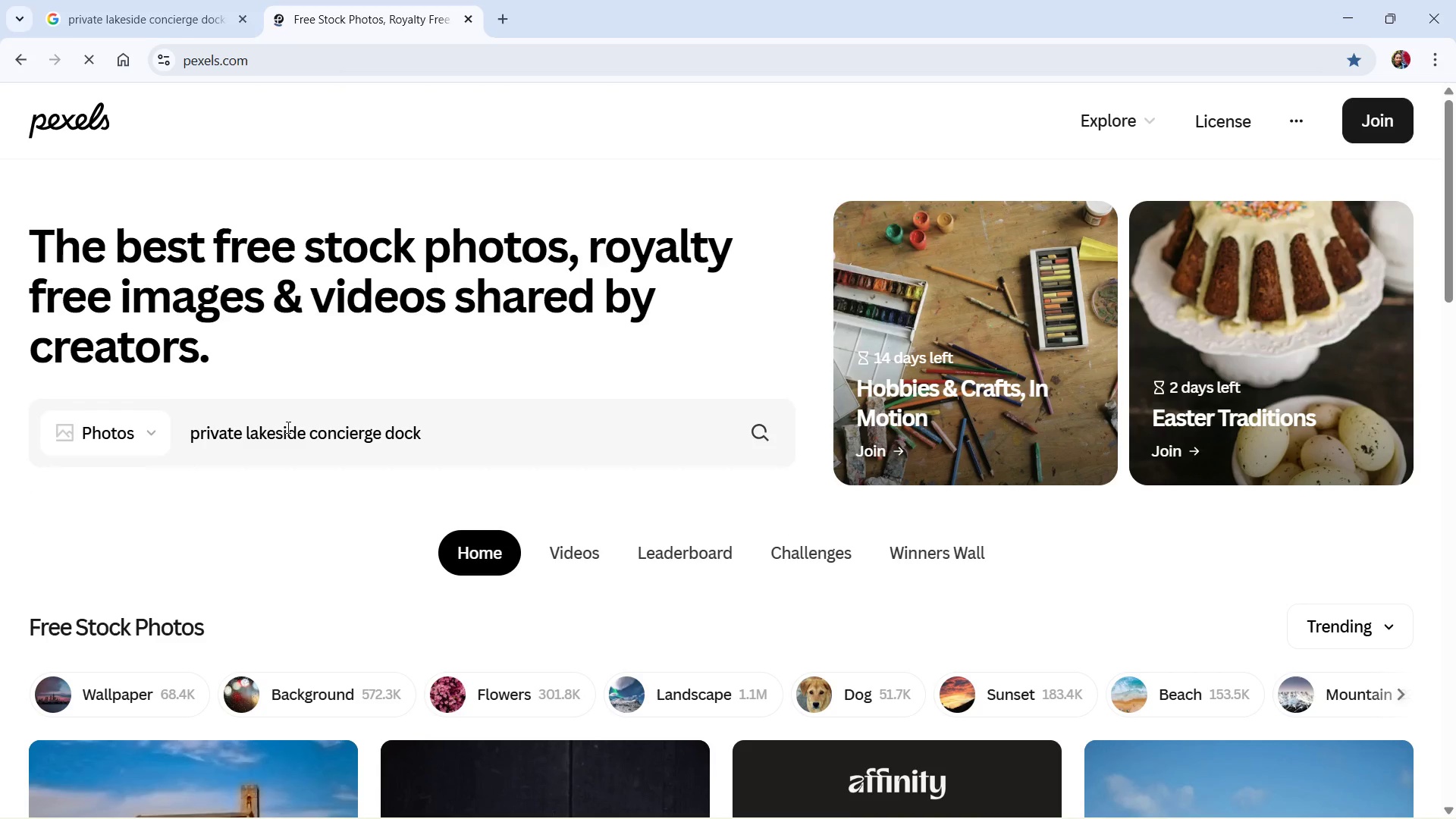 
wait(6.33)
 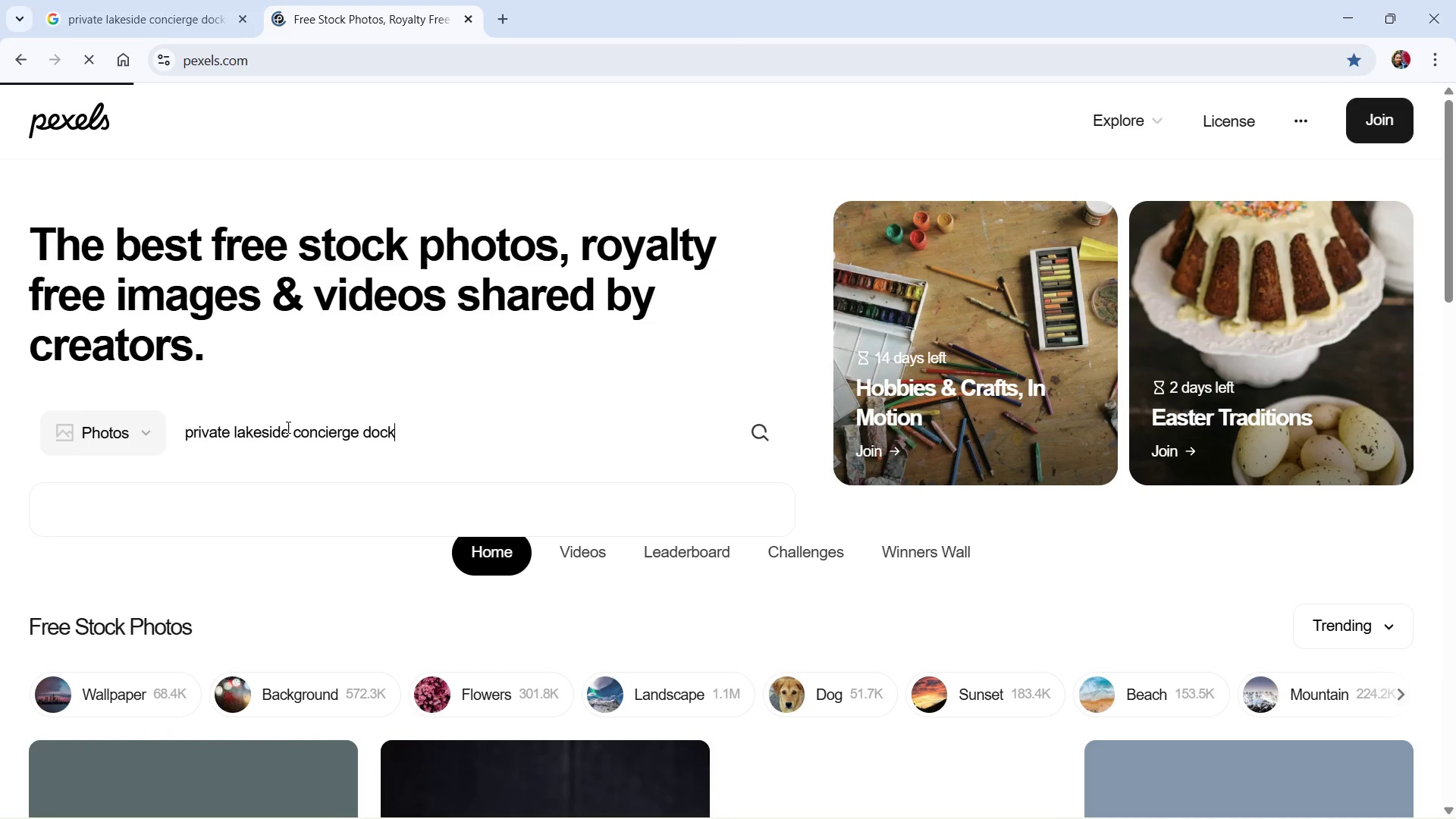 
scroll: coordinate [287, 427], scroll_direction: down, amount: 4.0
 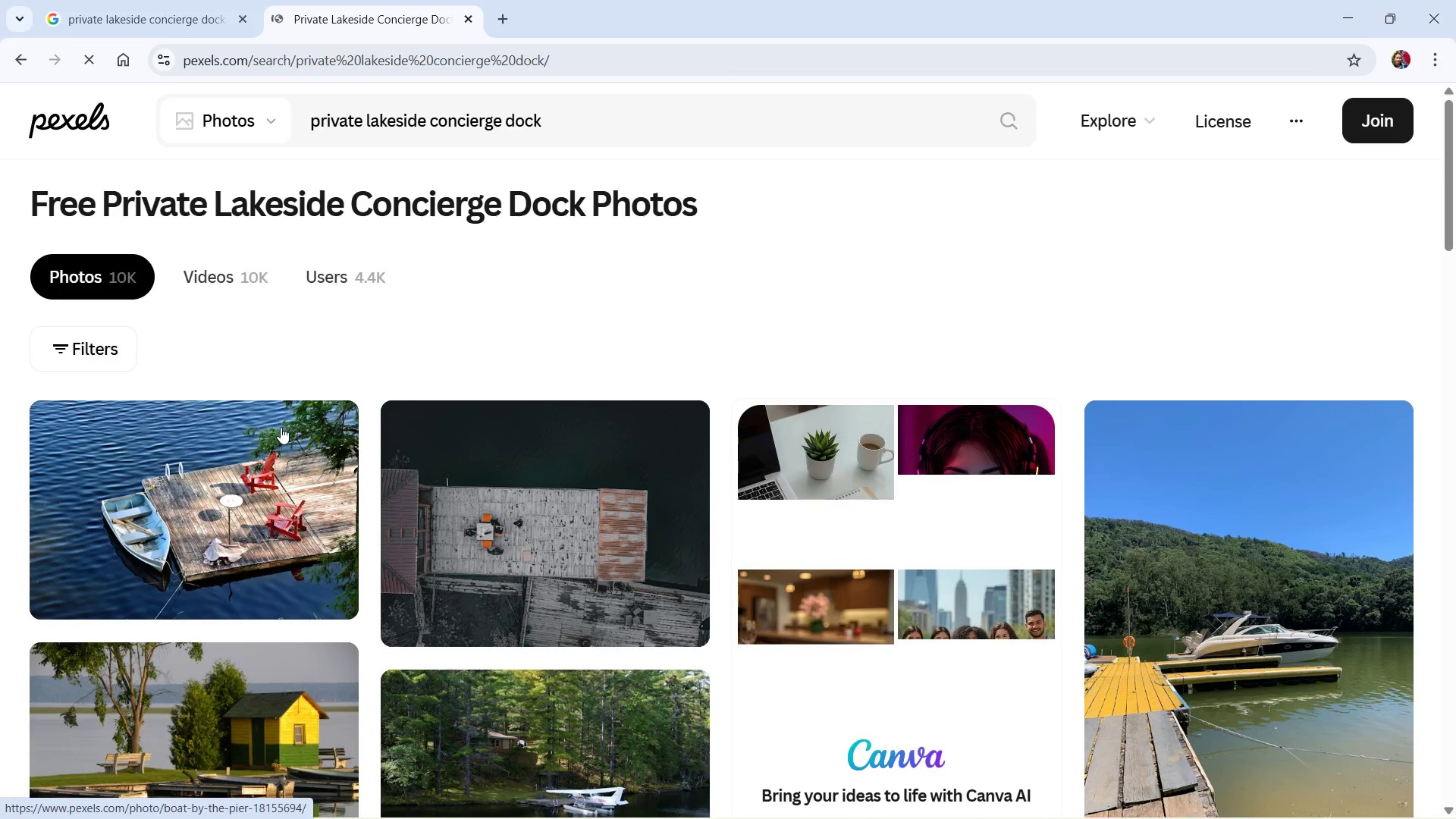 
wait(12.82)
 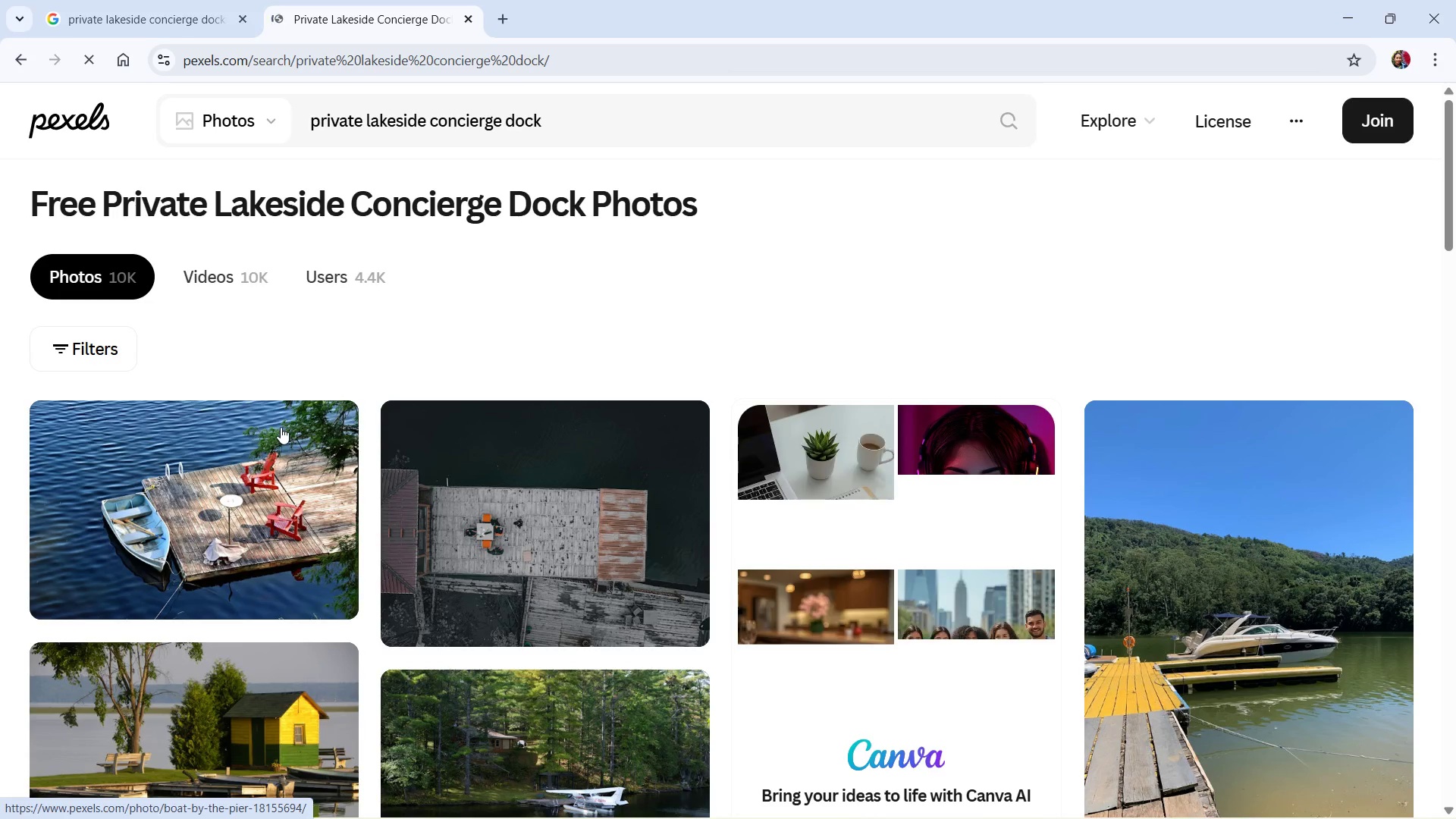 
scroll: coordinate [366, 529], scroll_direction: down, amount: 5.0
 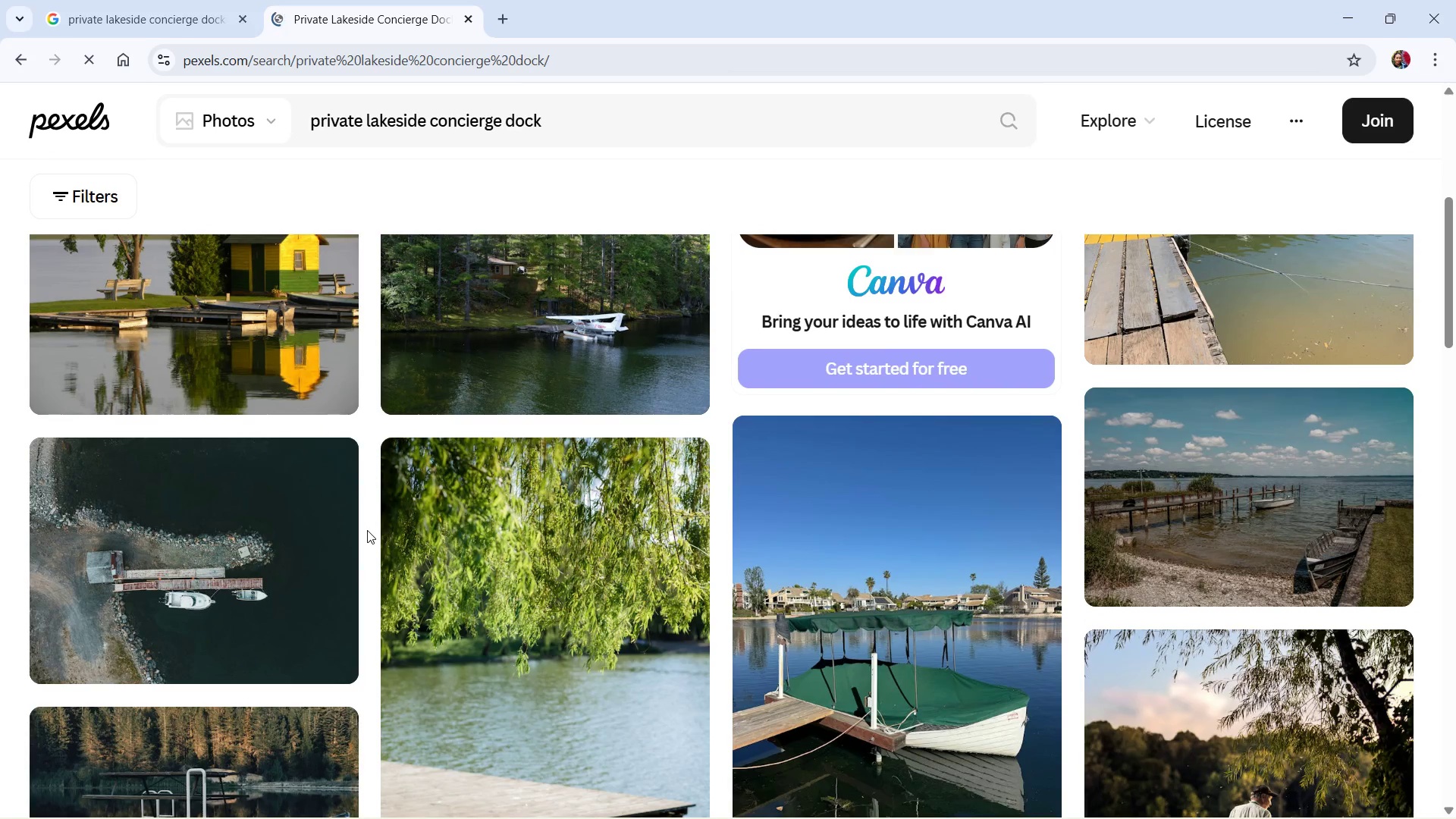 
scroll: coordinate [367, 530], scroll_direction: none, amount: 0.0
 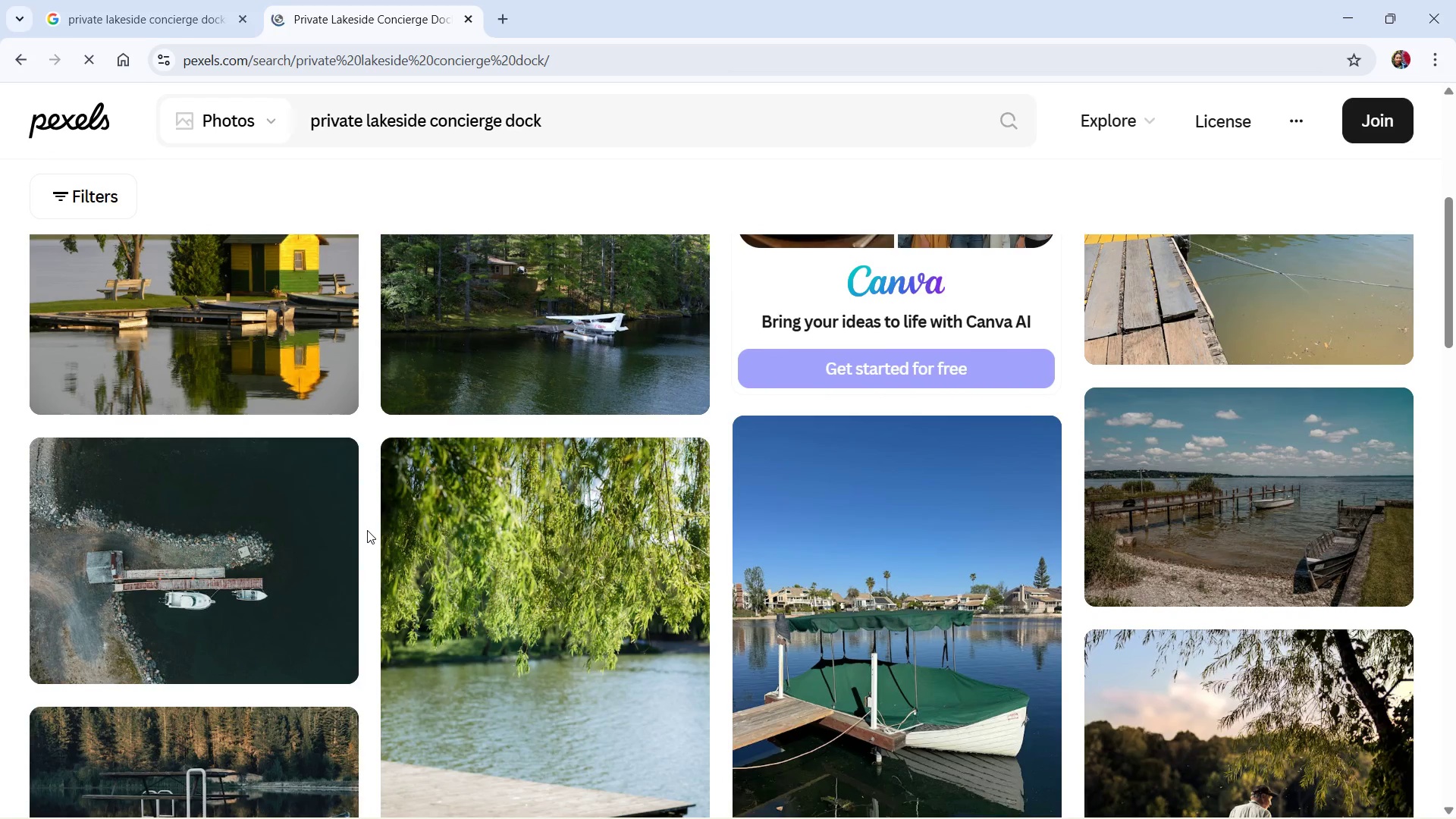 
scroll: coordinate [367, 530], scroll_direction: down, amount: 1.0
 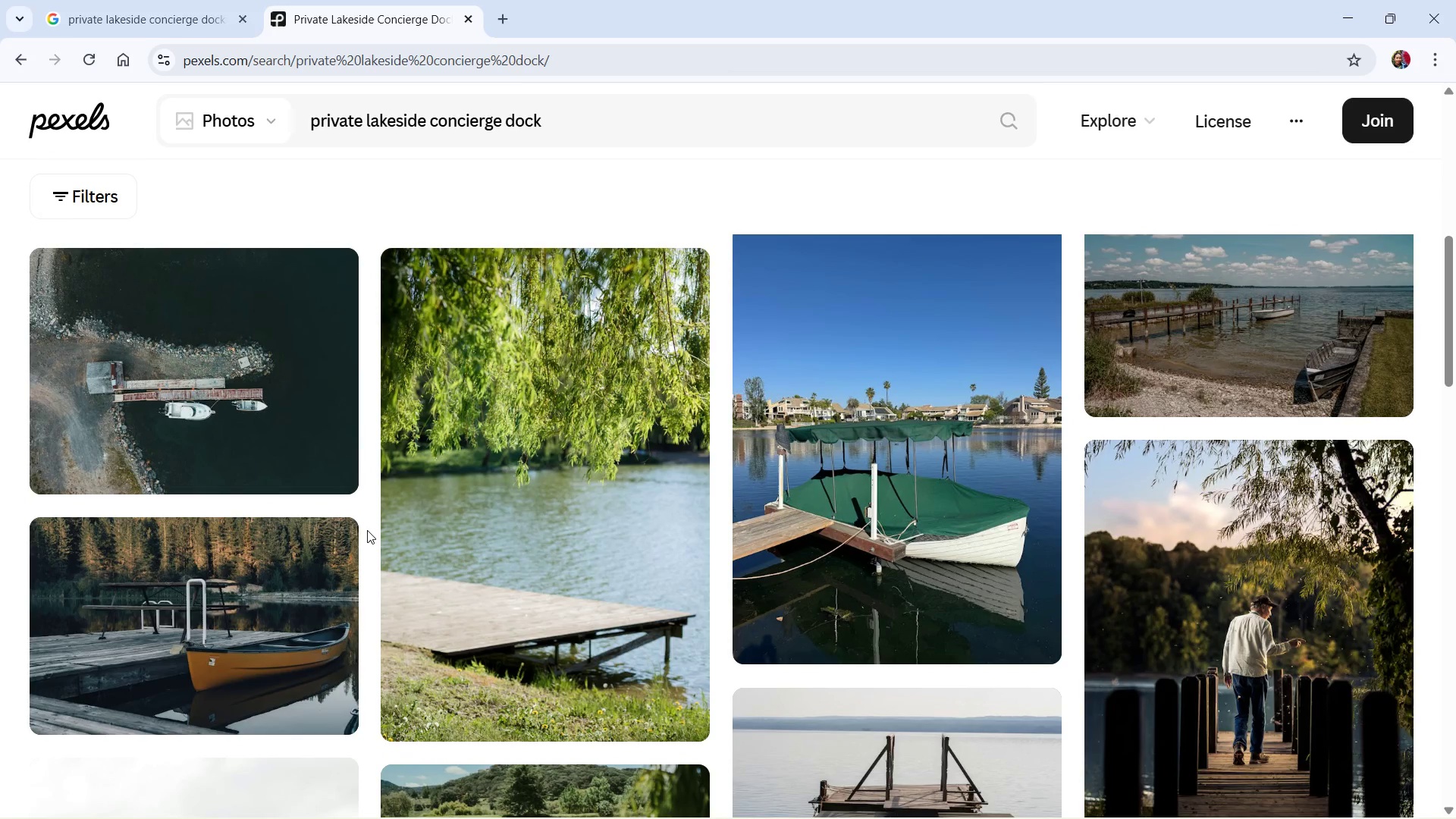 
scroll: coordinate [367, 530], scroll_direction: none, amount: 0.0
 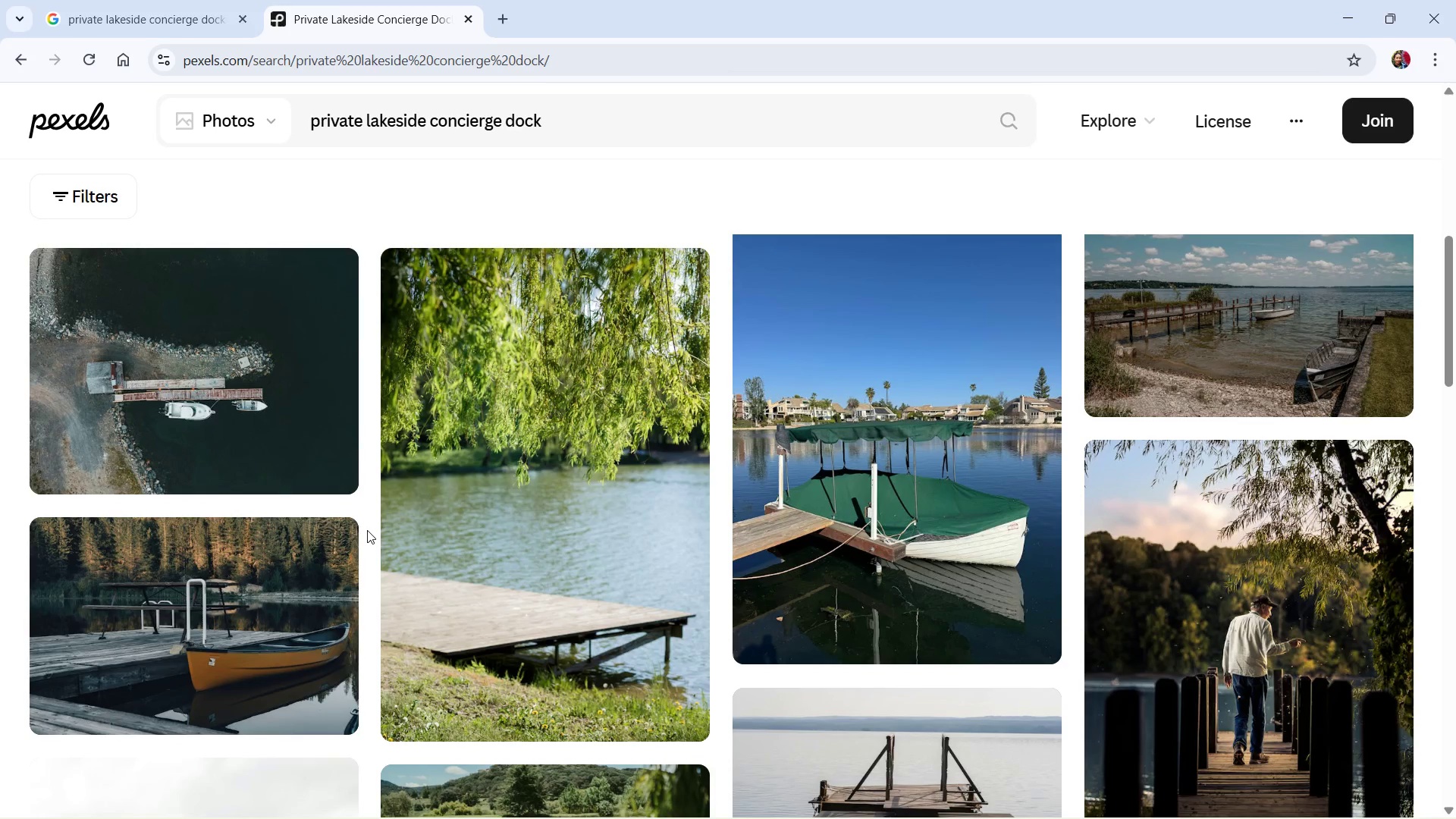 
scroll: coordinate [367, 530], scroll_direction: down, amount: 1.0
 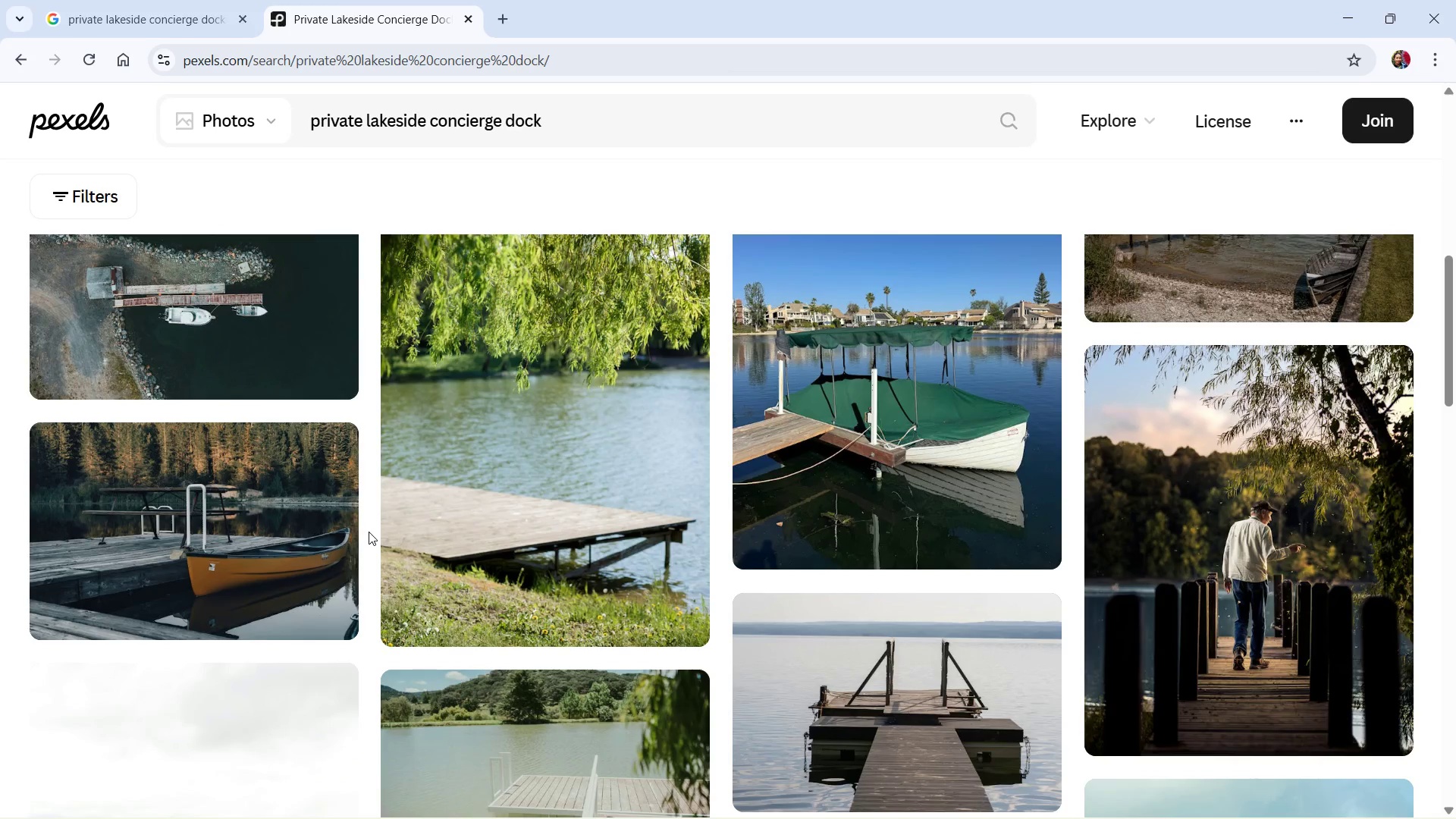 
scroll: coordinate [369, 532], scroll_direction: up, amount: 1.0
 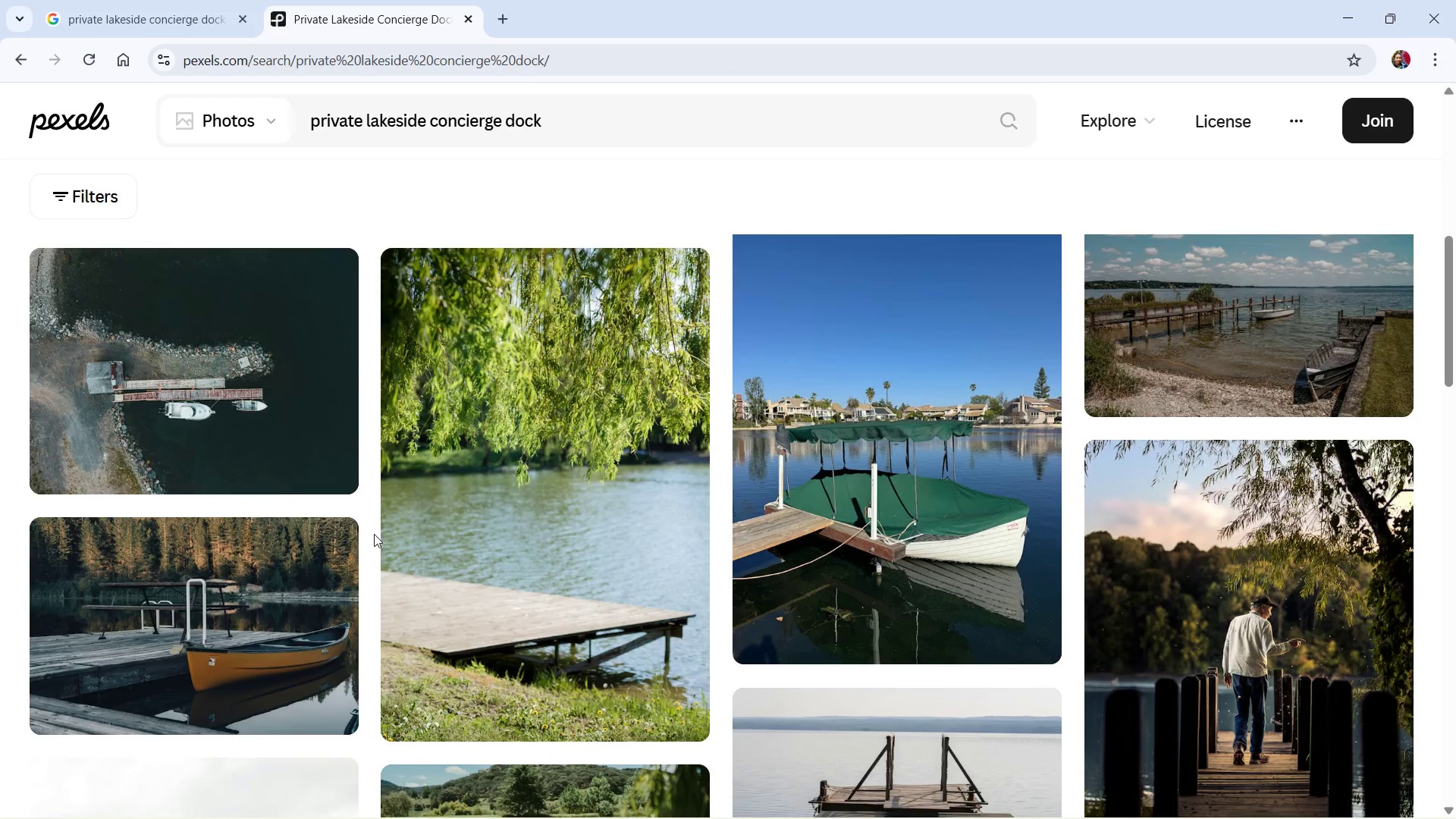 
scroll: coordinate [377, 572], scroll_direction: down, amount: 1.0
 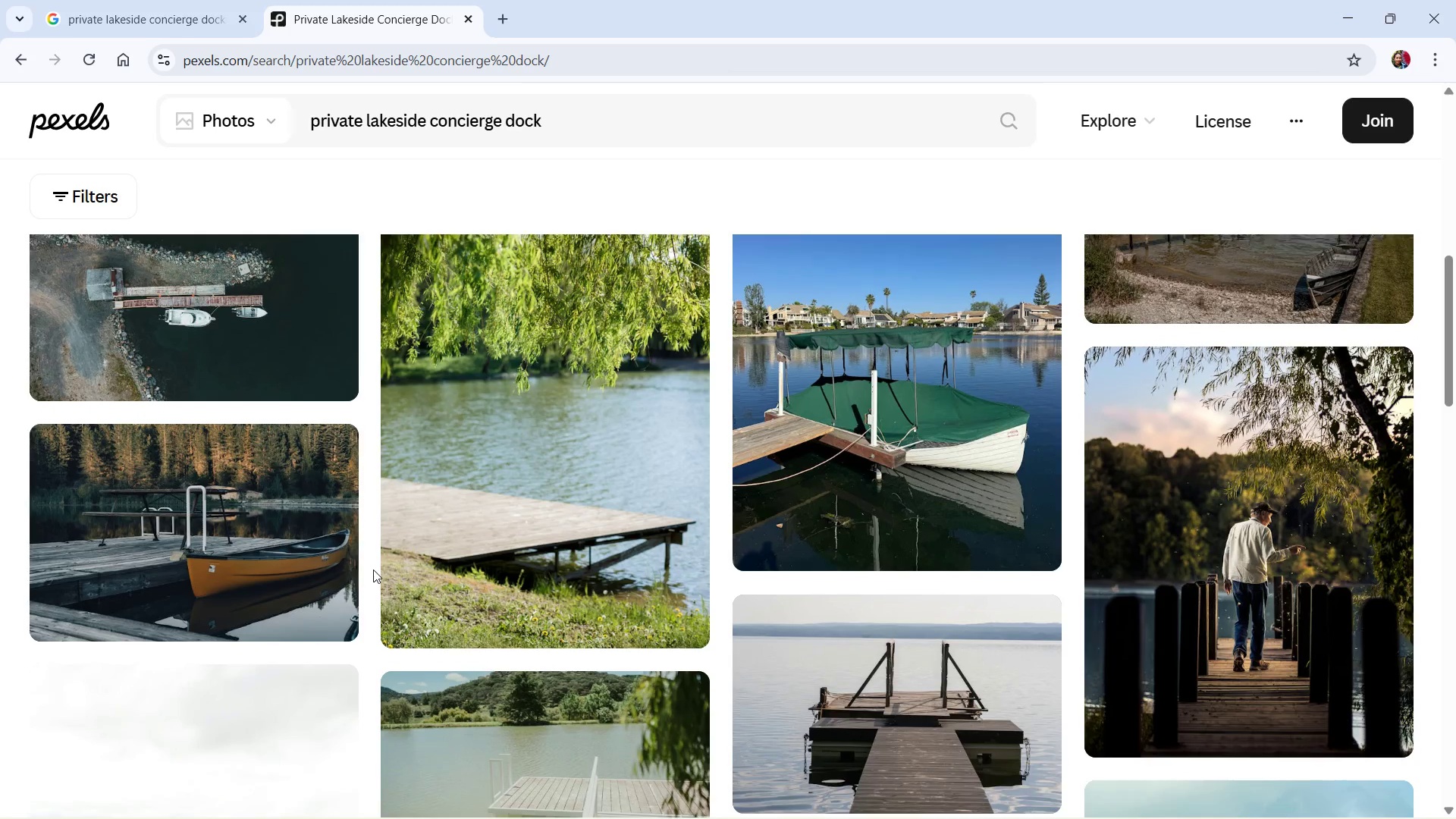 
scroll: coordinate [373, 570], scroll_direction: none, amount: 0.0
 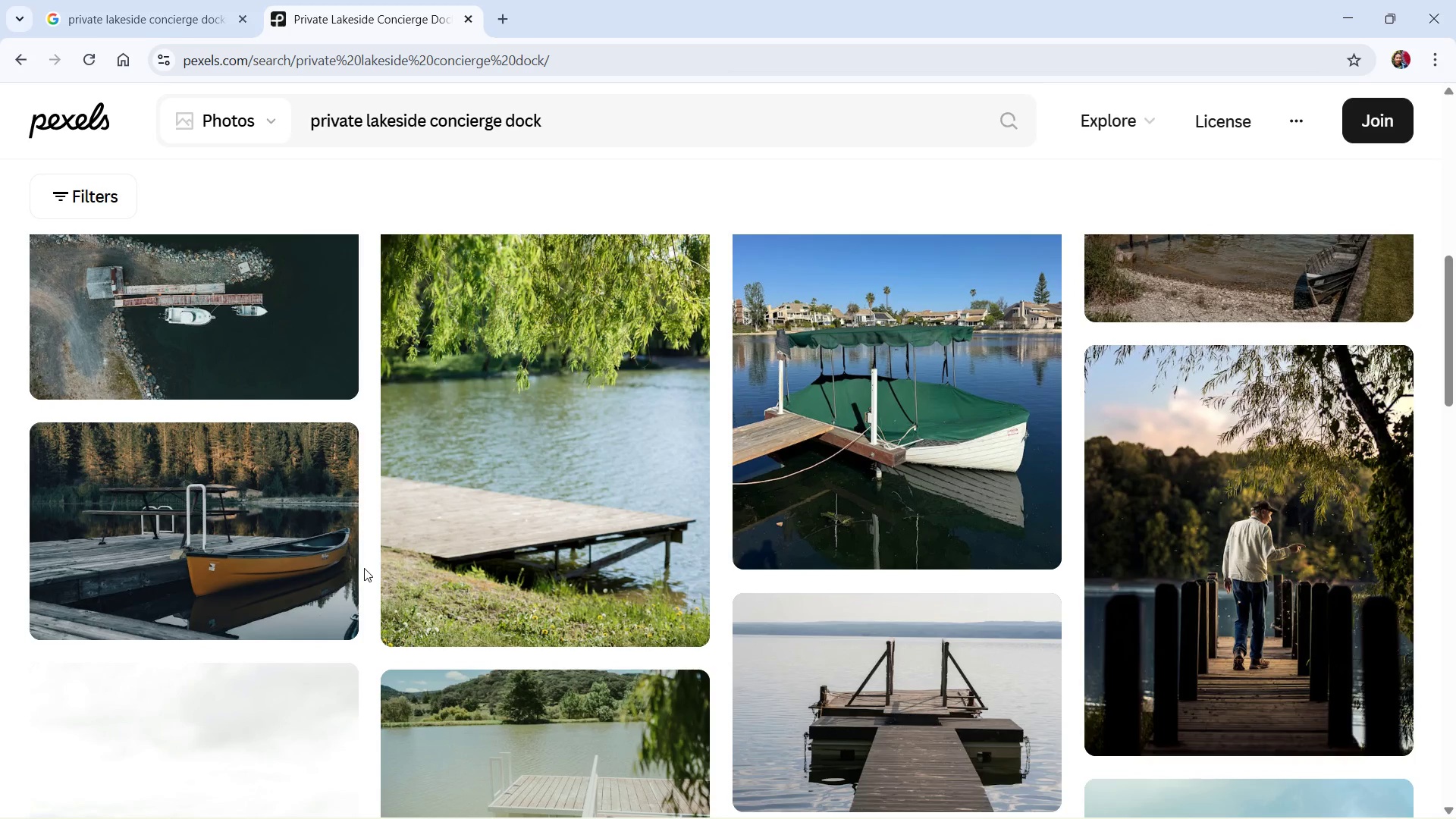 
scroll: coordinate [360, 623], scroll_direction: down, amount: 7.0
 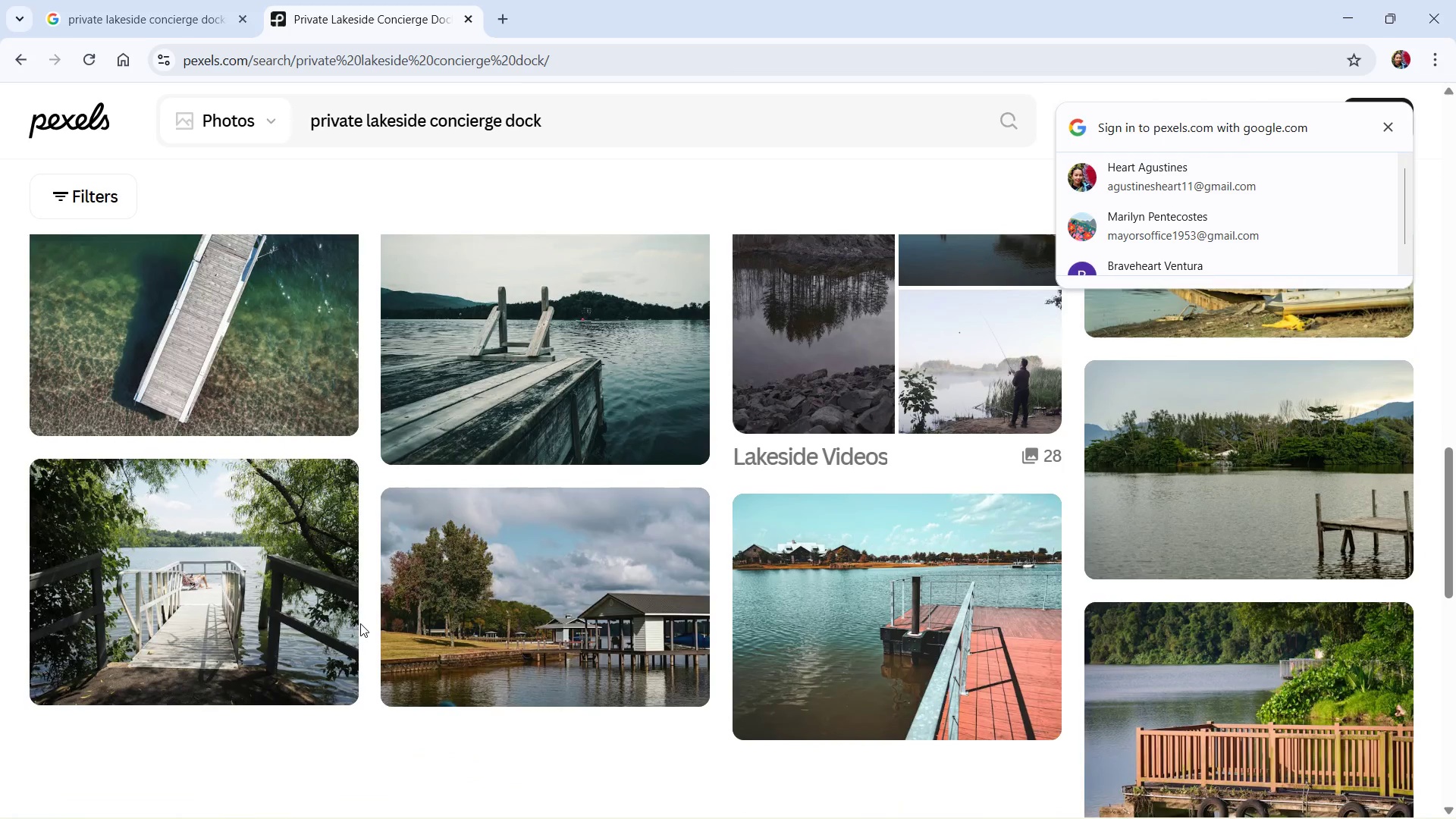 
scroll: coordinate [360, 623], scroll_direction: up, amount: 1.0
 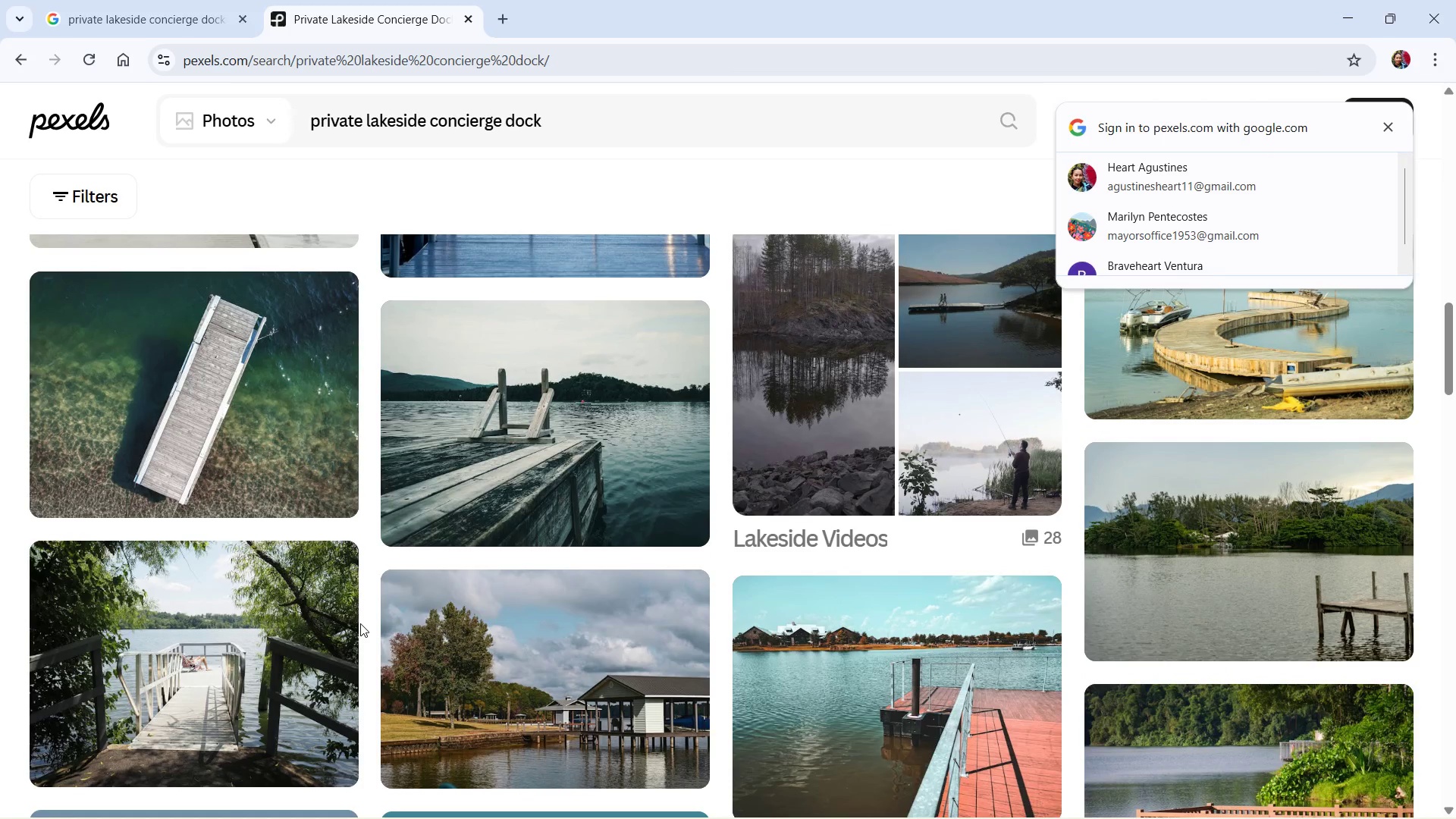 
scroll: coordinate [360, 623], scroll_direction: none, amount: 0.0
 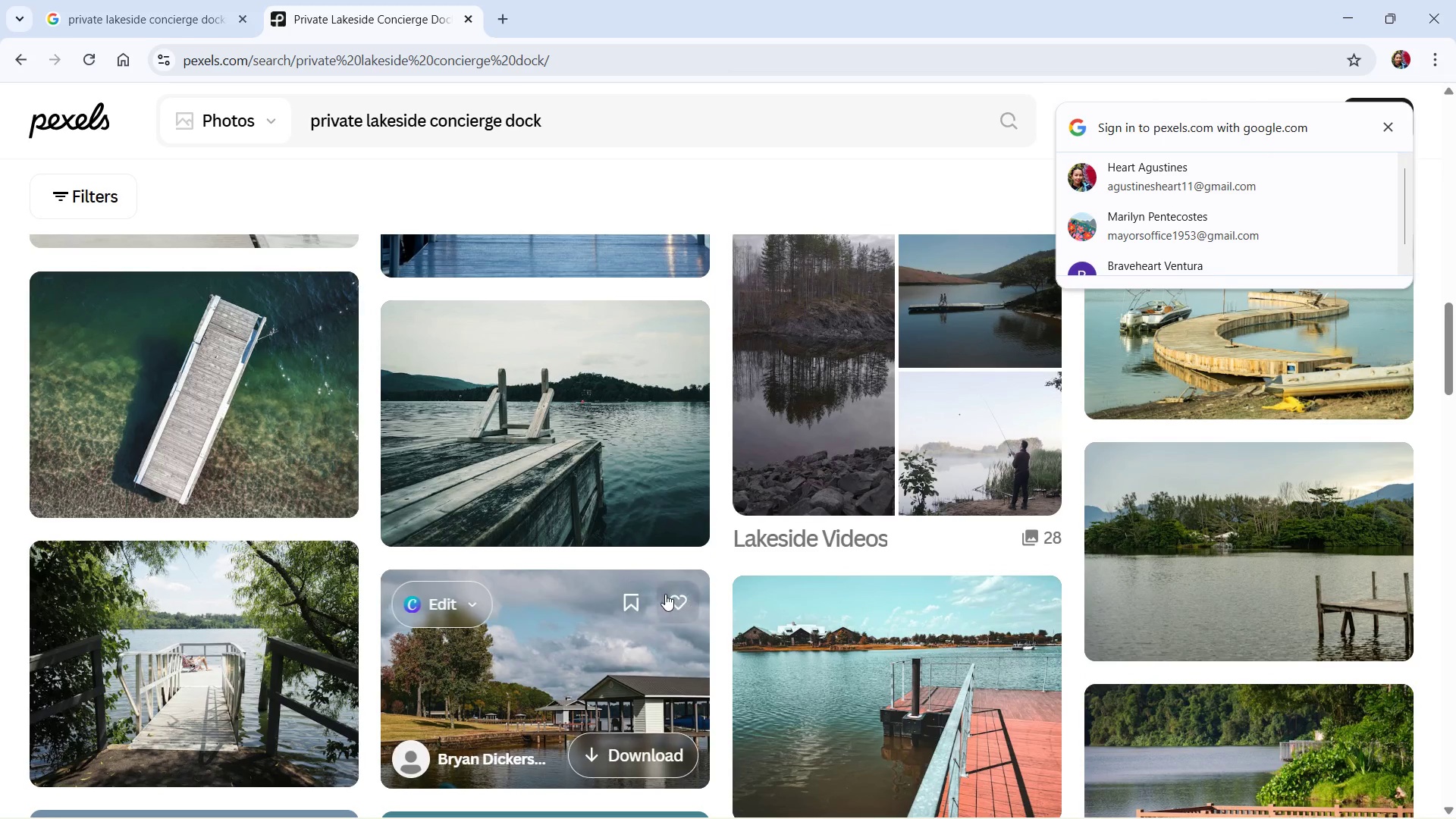 
scroll: coordinate [664, 594], scroll_direction: up, amount: 5.0
 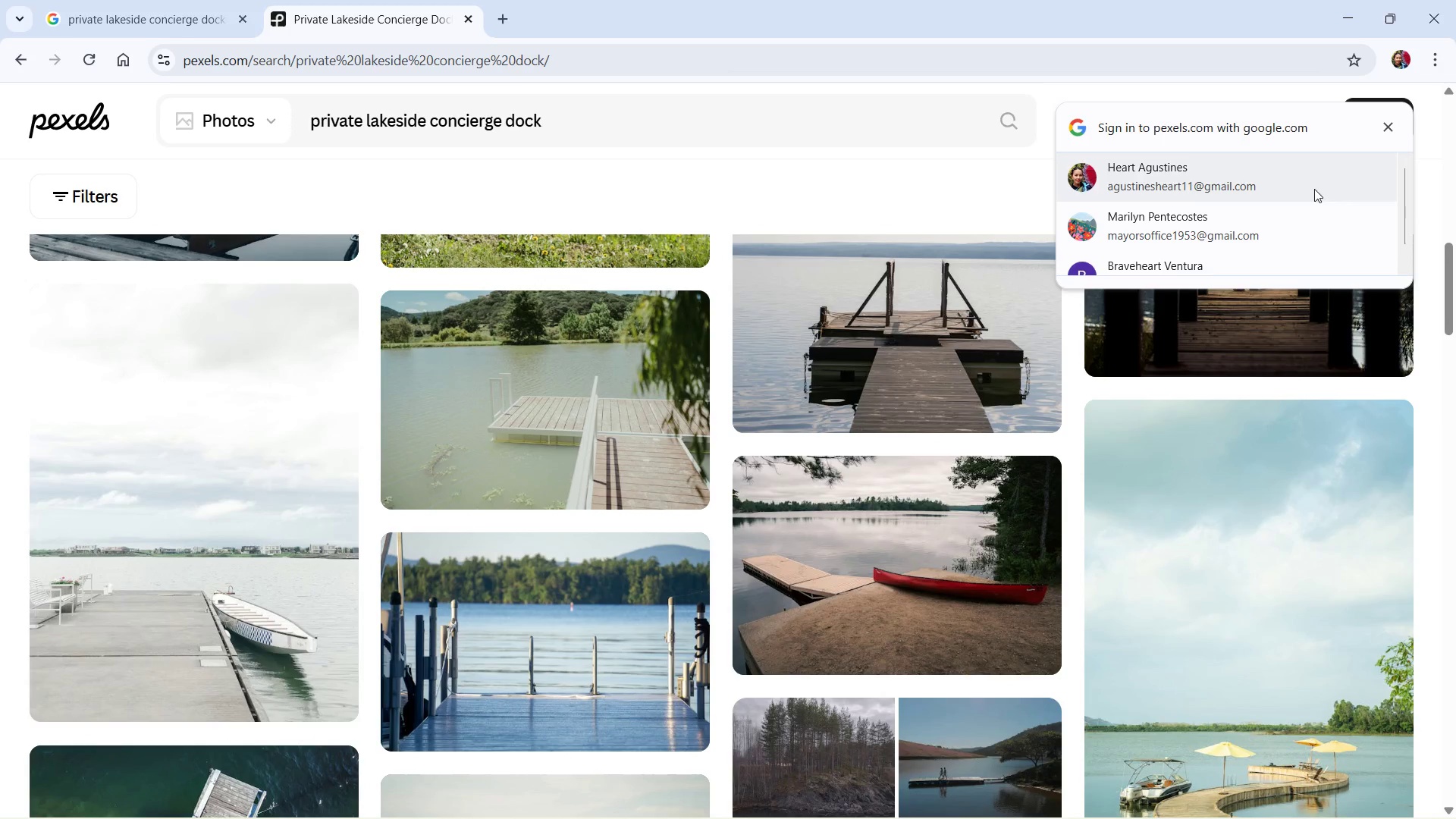 
left_click_drag(start_coordinate=[1451, 269], to_coordinate=[1455, 202])
 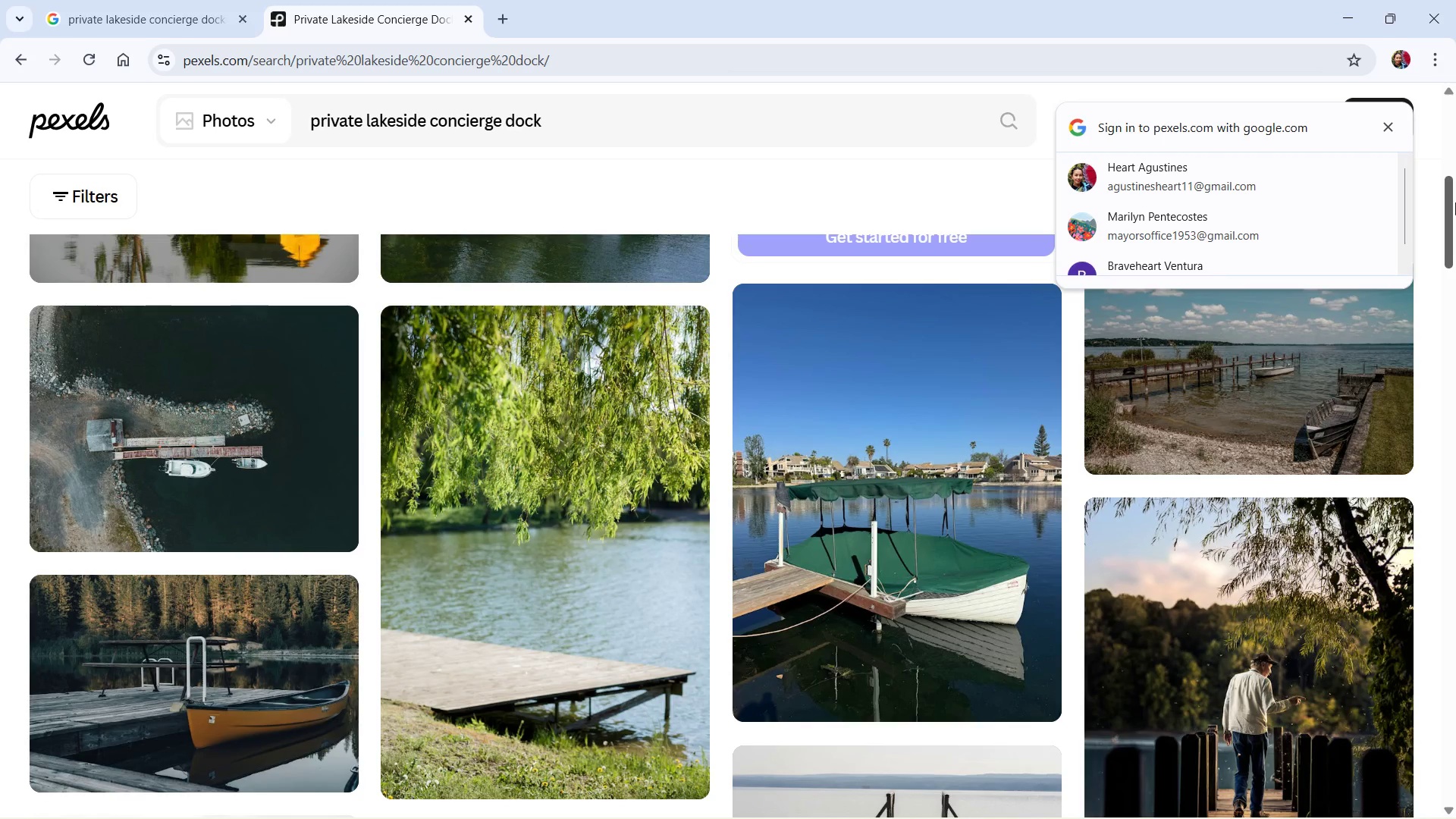 
left_click([1455, 202])
 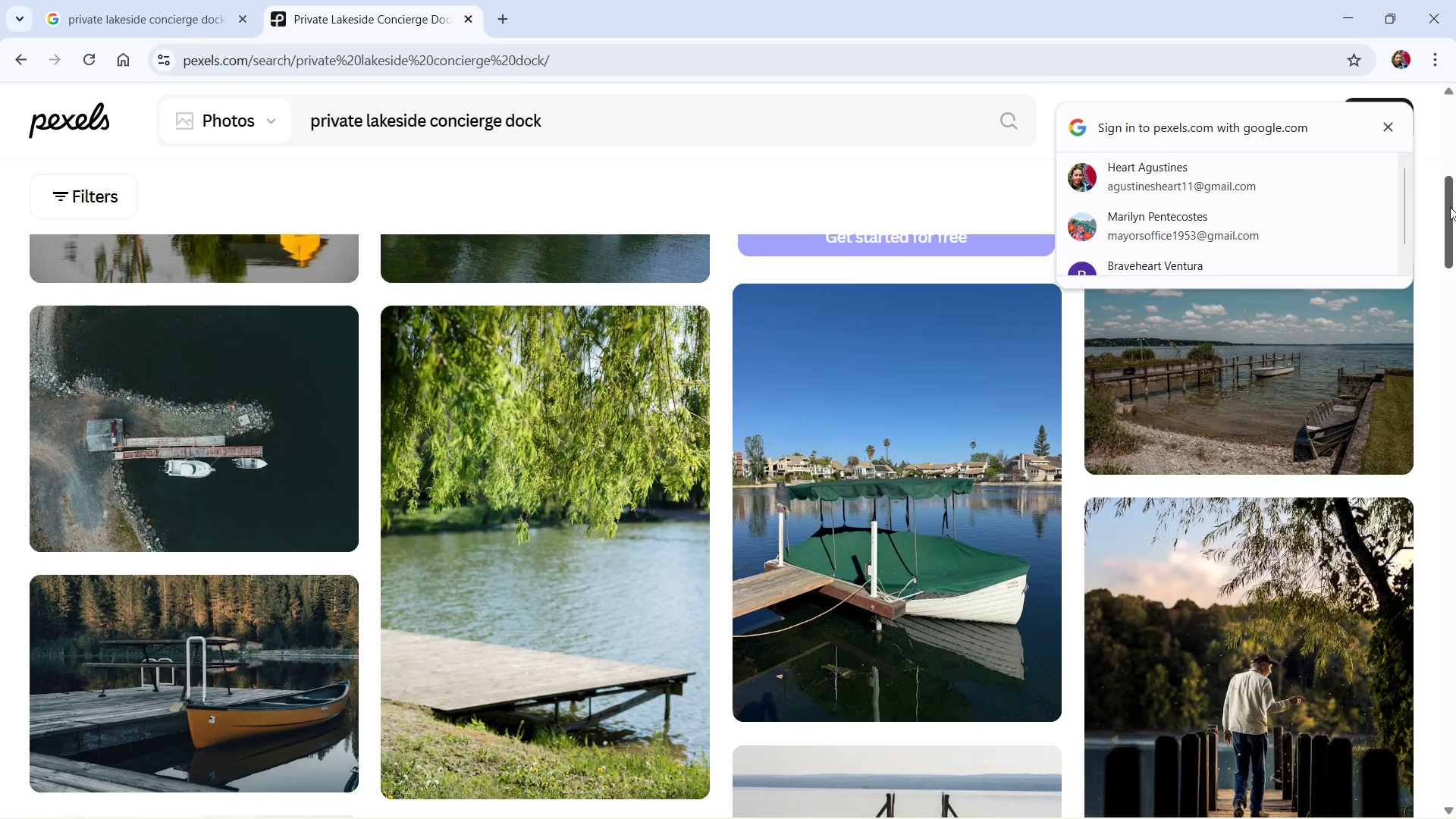 
left_click_drag(start_coordinate=[1450, 207], to_coordinate=[1427, 644])
 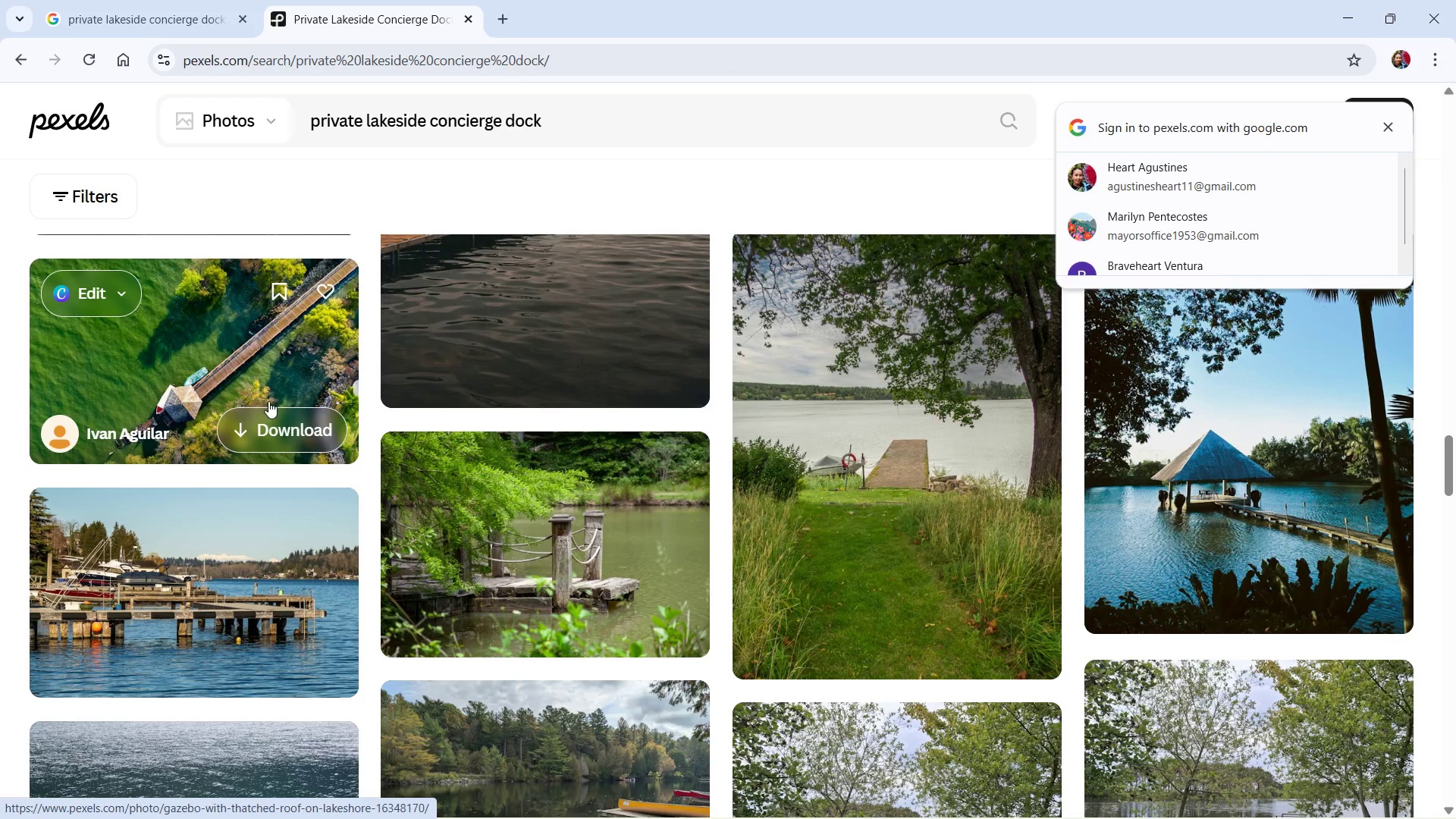 
left_click([276, 427])
 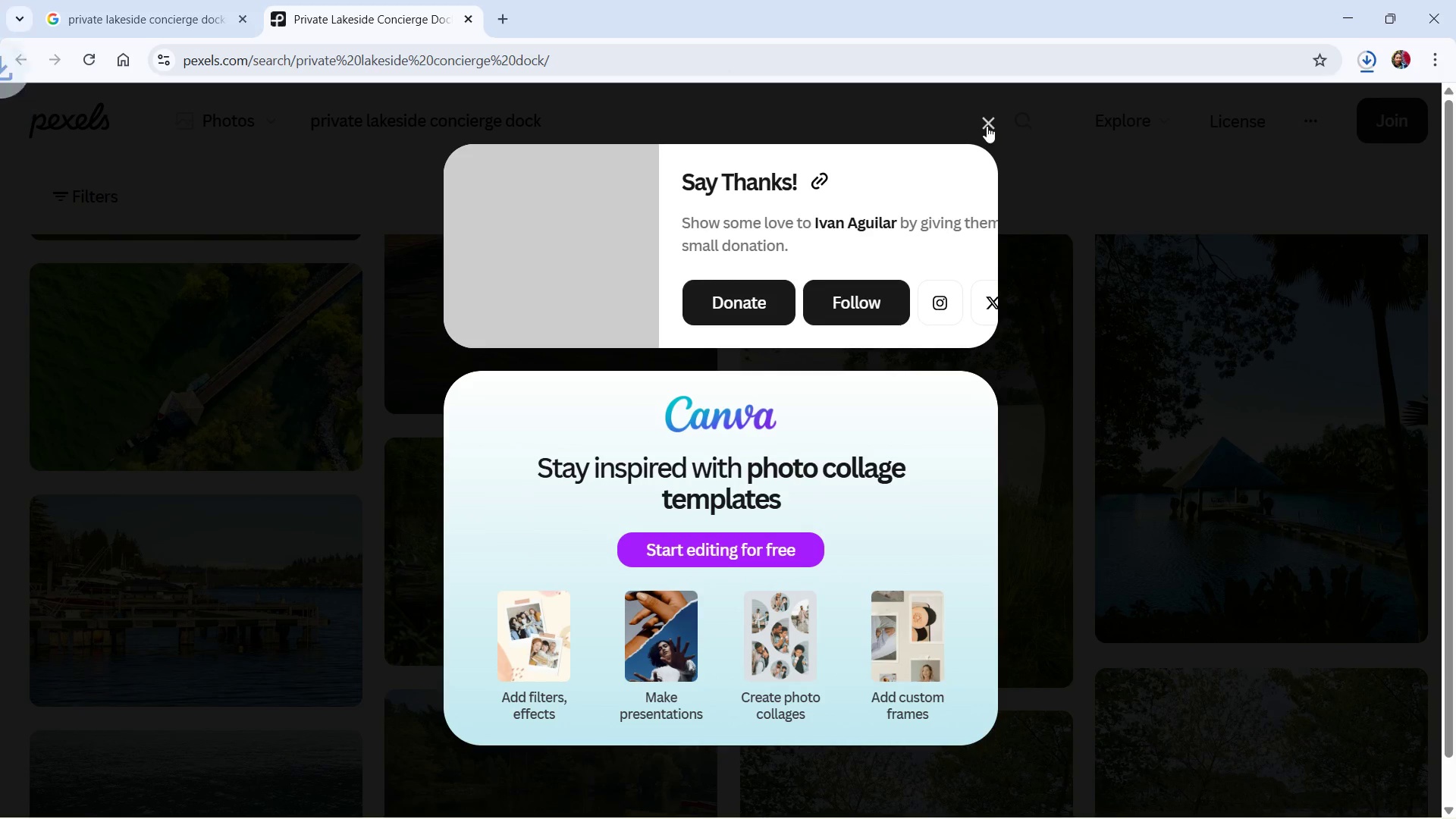 
wait(5.34)
 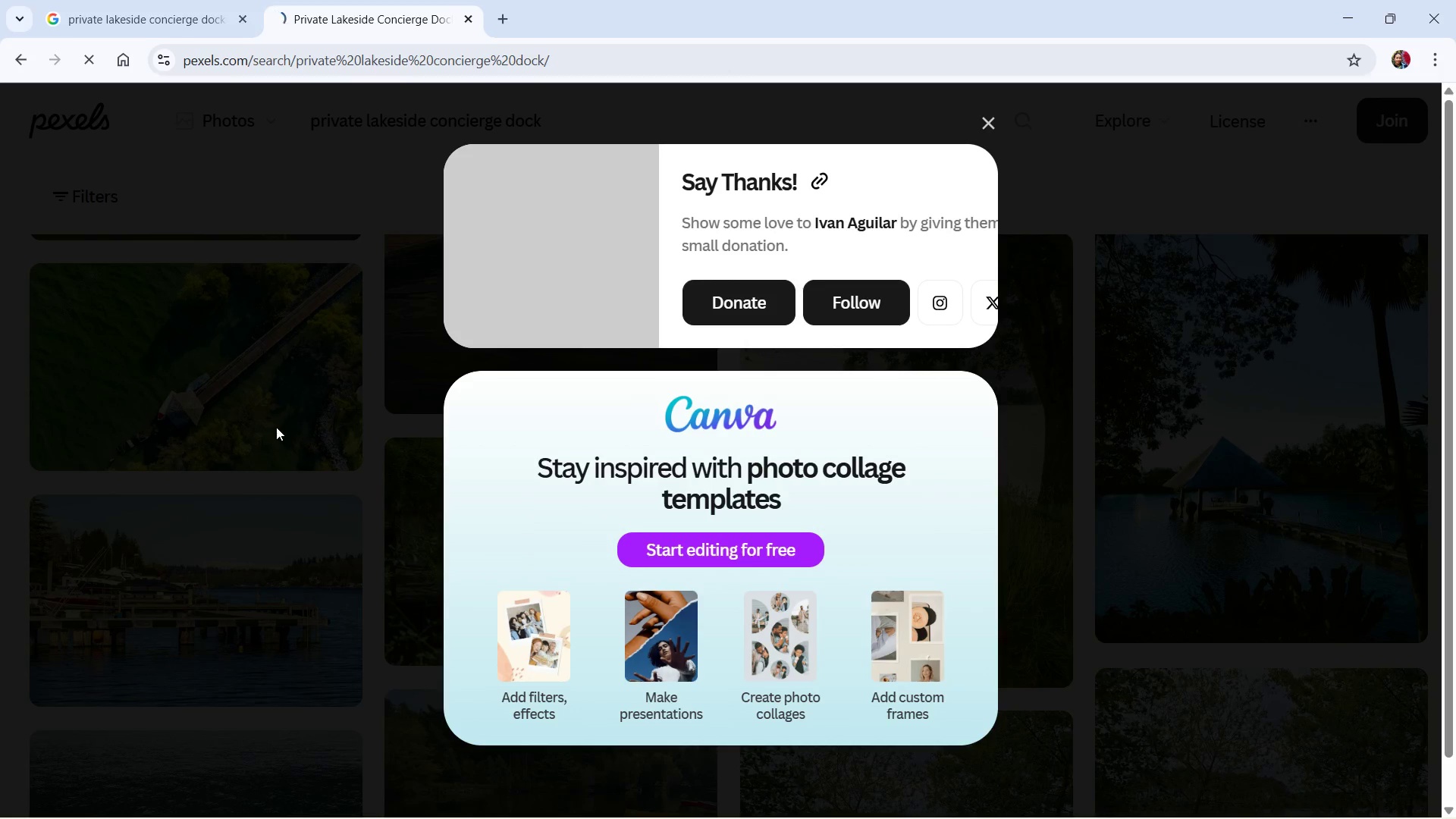 
left_click([987, 126])
 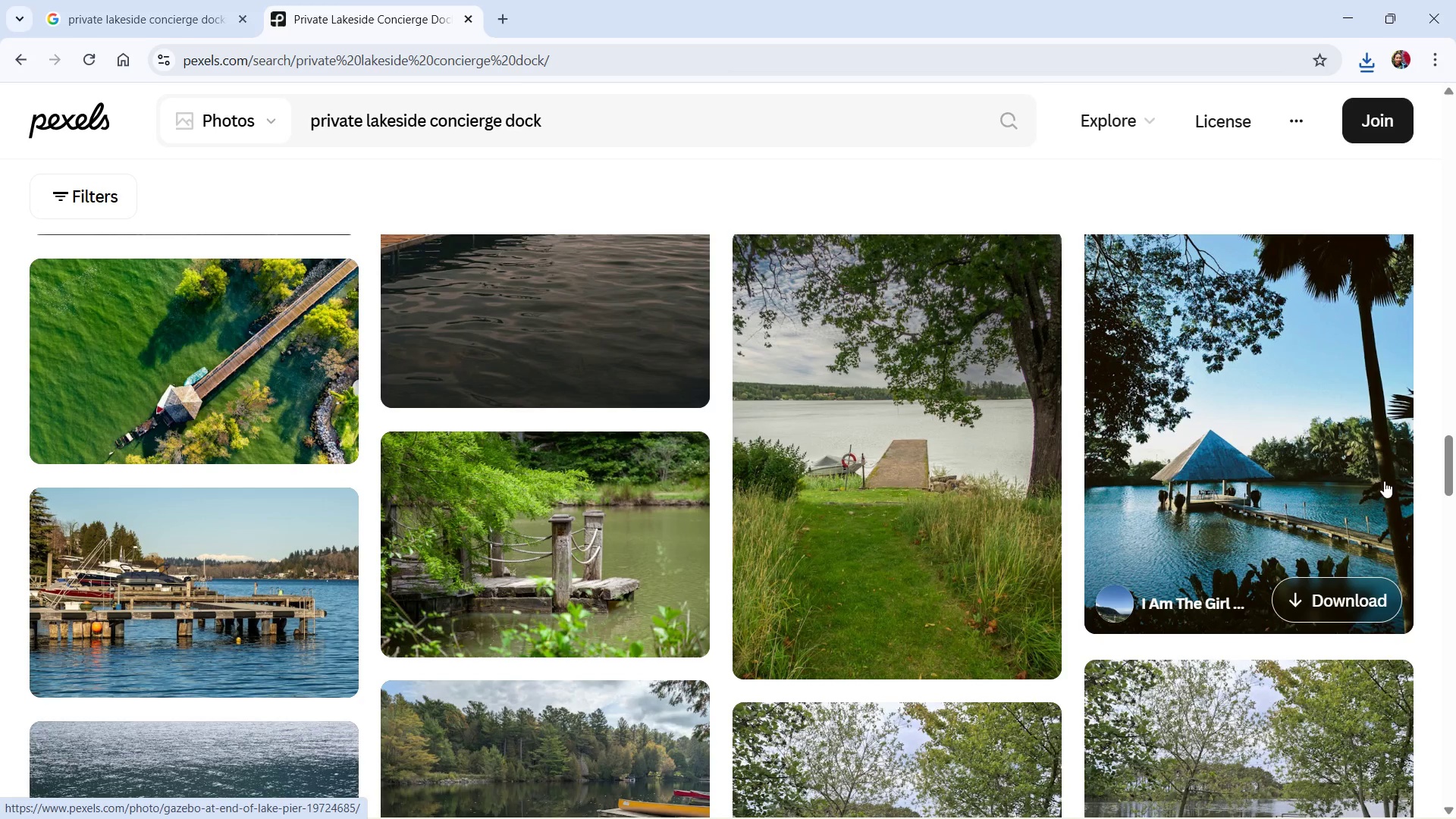 
wait(5.05)
 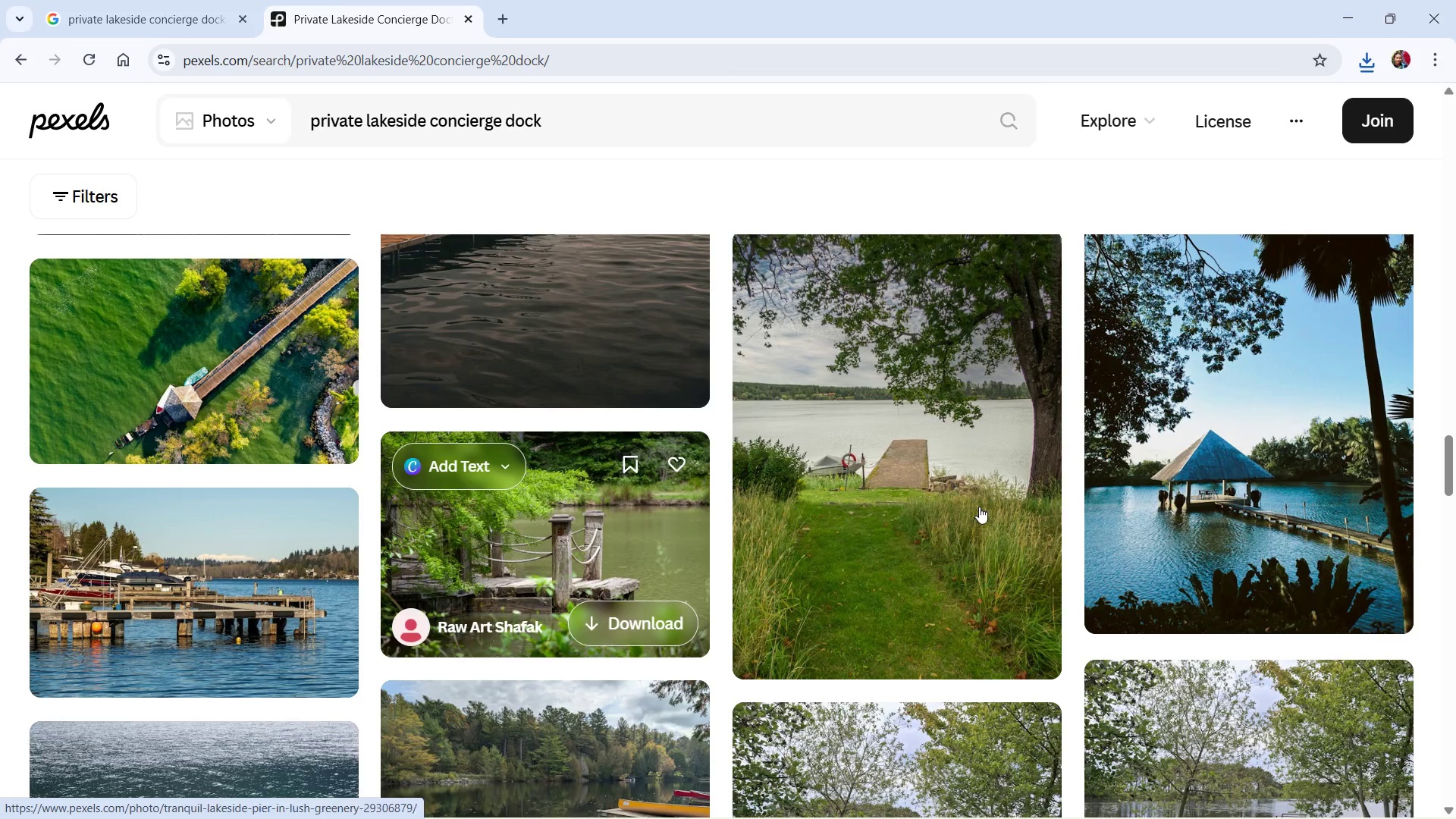 
left_click_drag(start_coordinate=[1451, 456], to_coordinate=[1439, 505])
 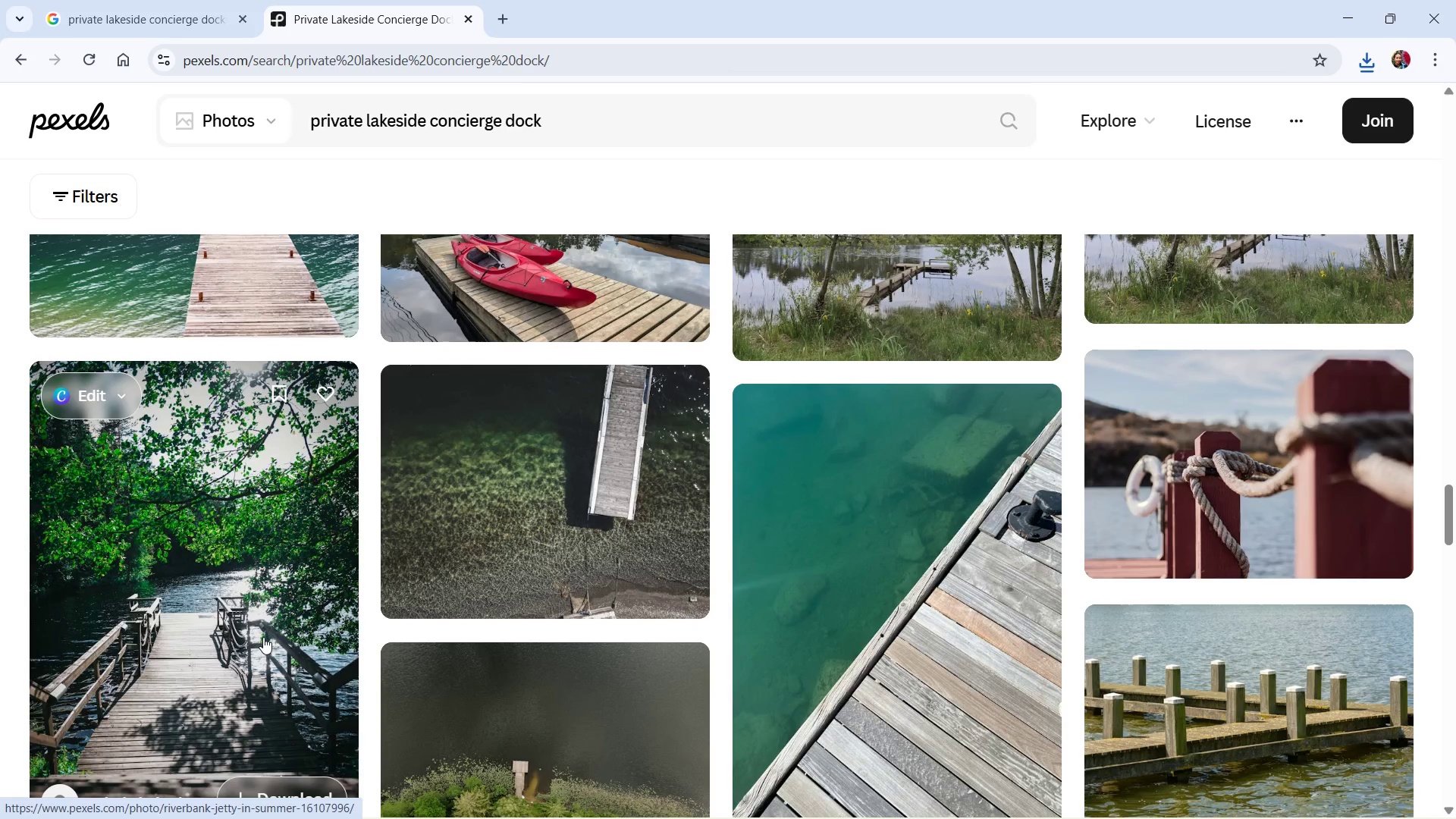 
scroll: coordinate [679, 735], scroll_direction: down, amount: 6.0
 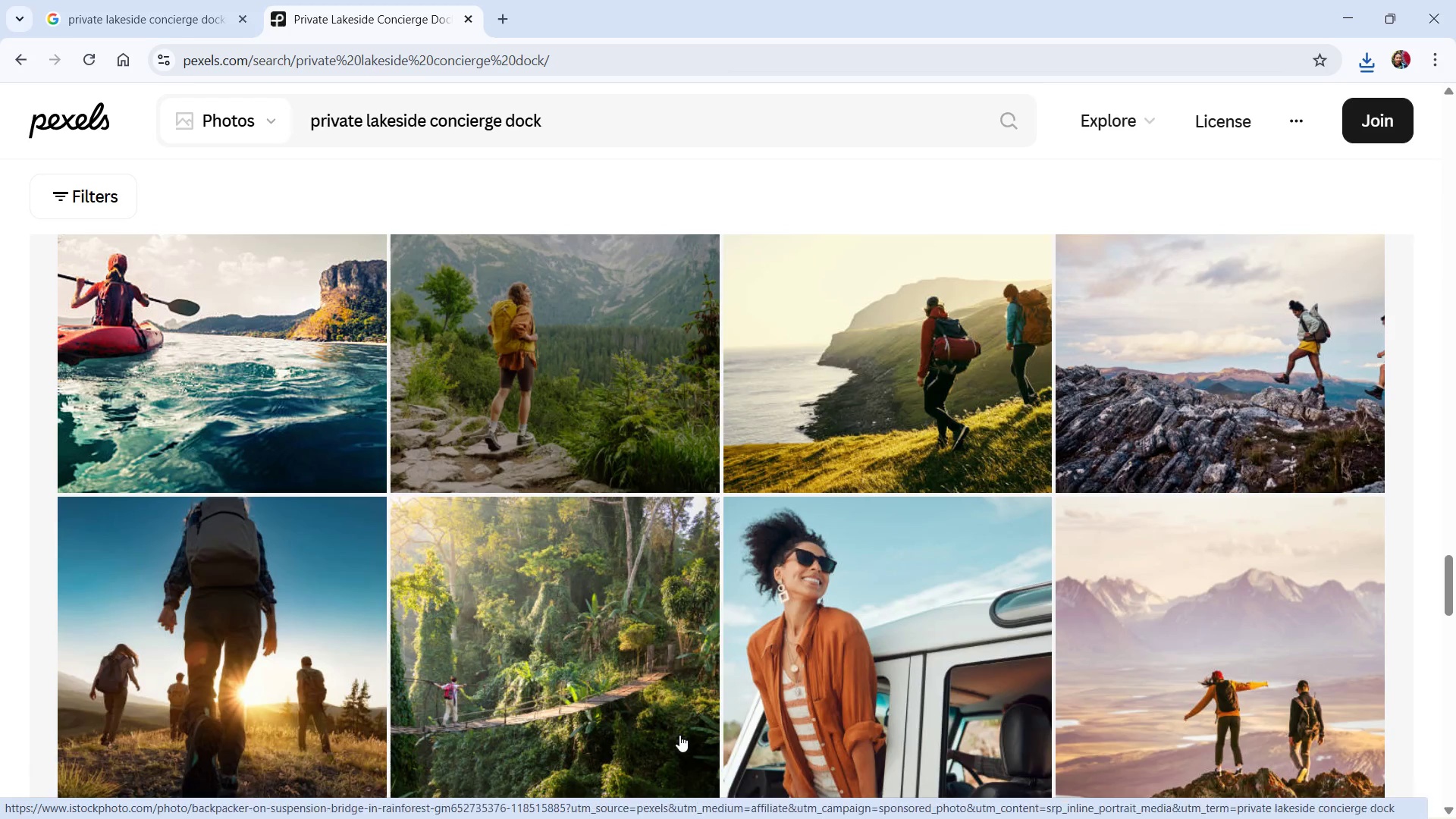 
scroll: coordinate [679, 735], scroll_direction: none, amount: 0.0
 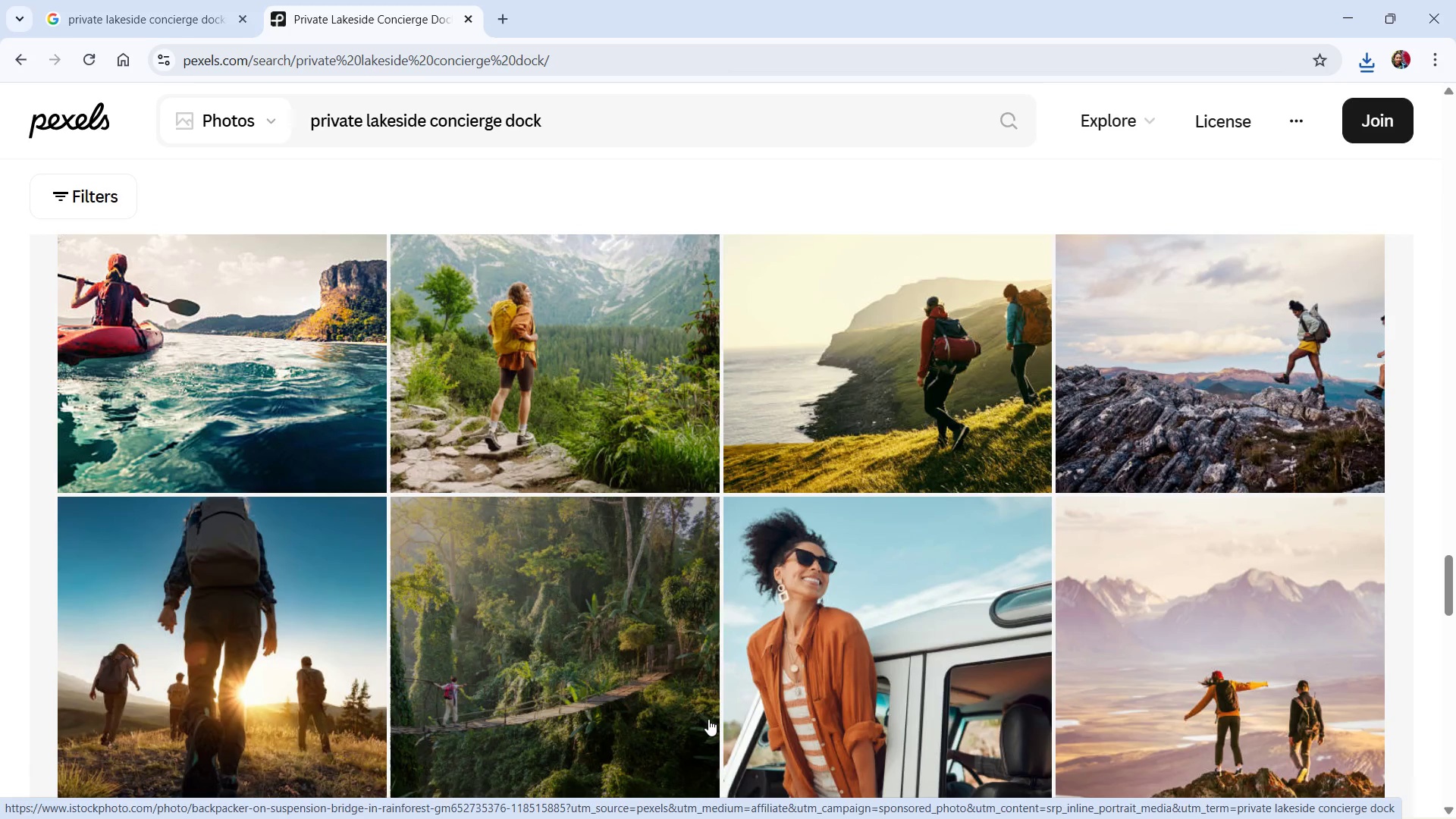 
scroll: coordinate [708, 719], scroll_direction: up, amount: 1.0
 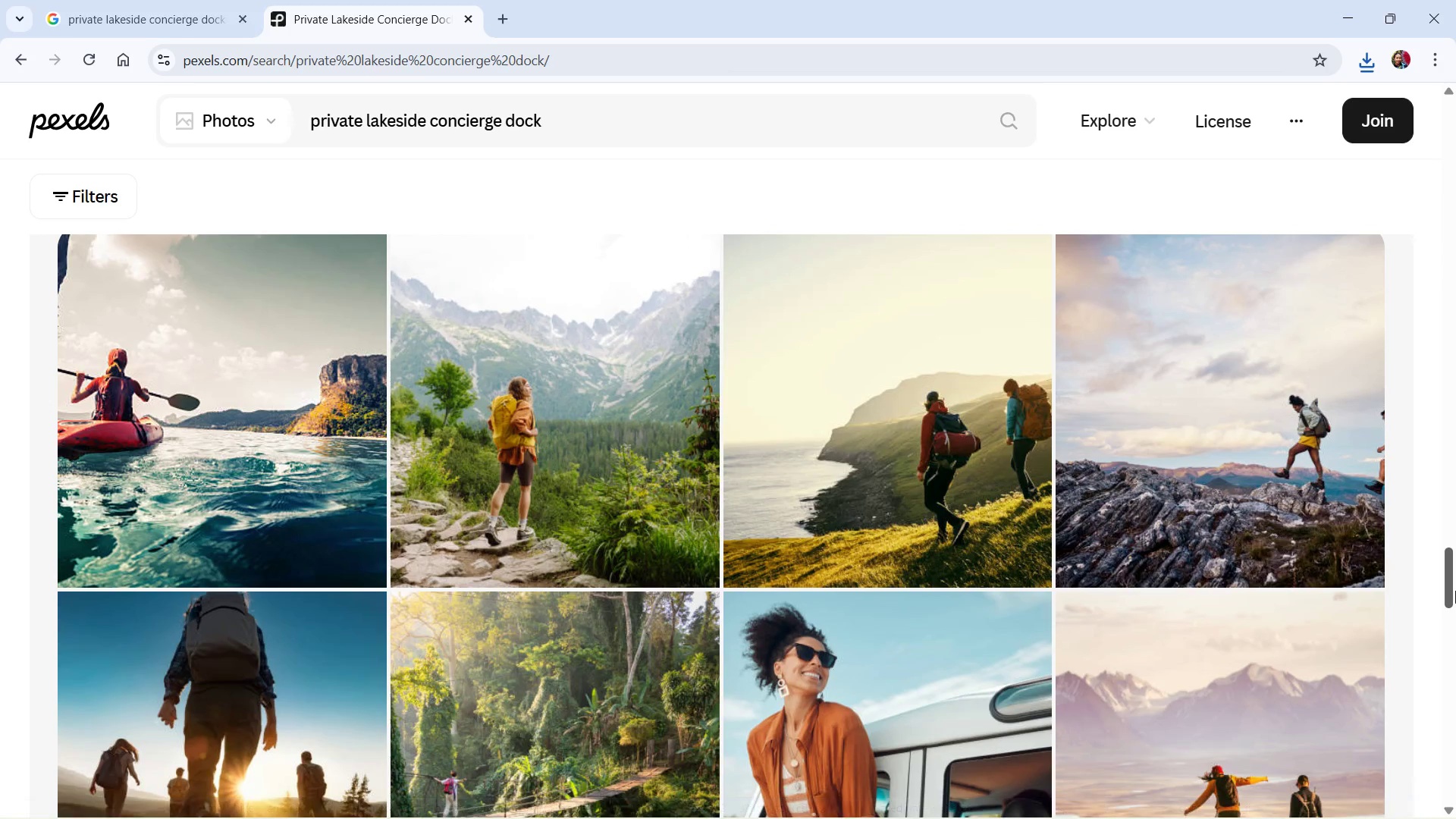 
left_click_drag(start_coordinate=[1448, 579], to_coordinate=[1442, 729])
 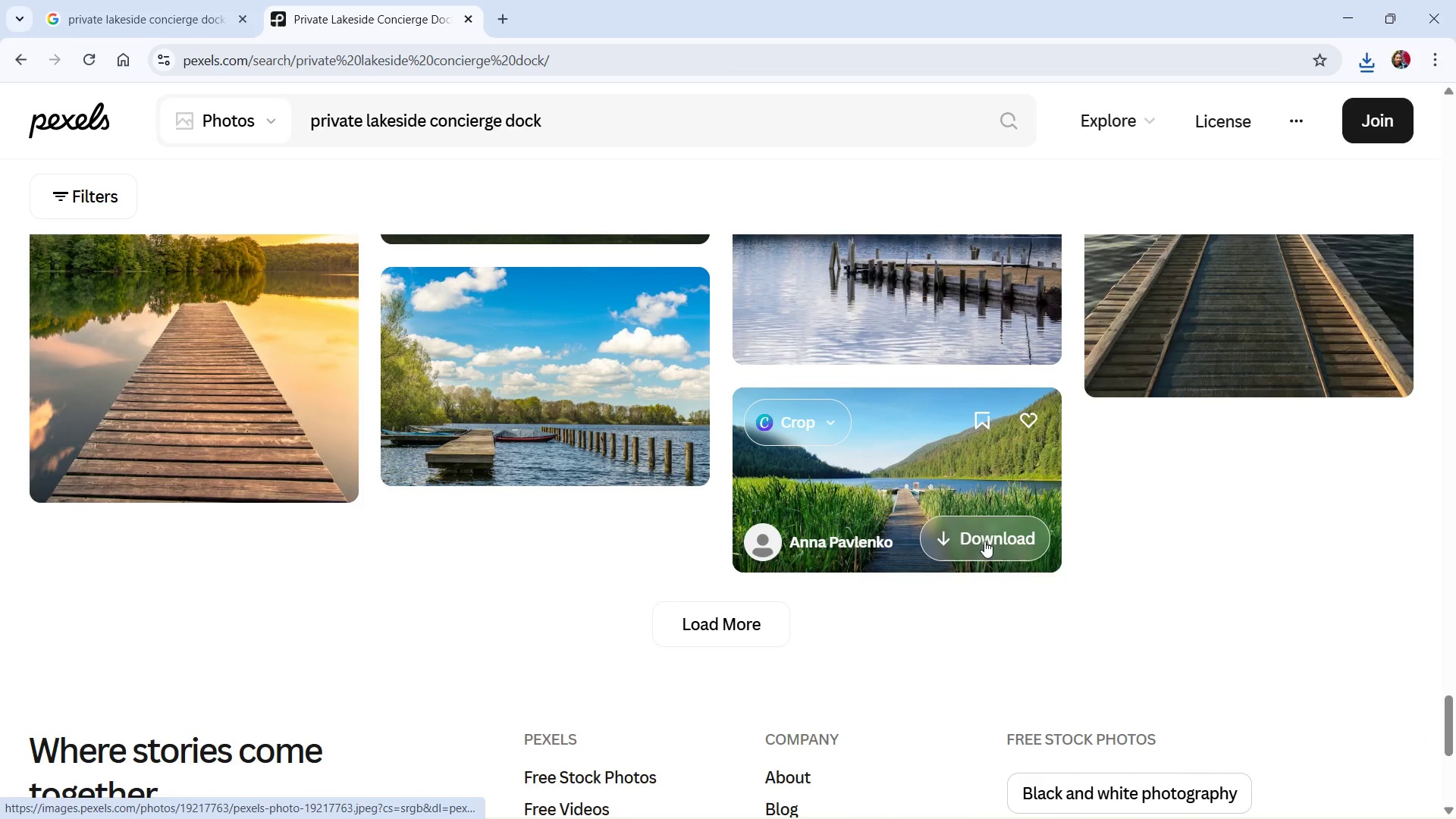 
left_click([984, 541])
 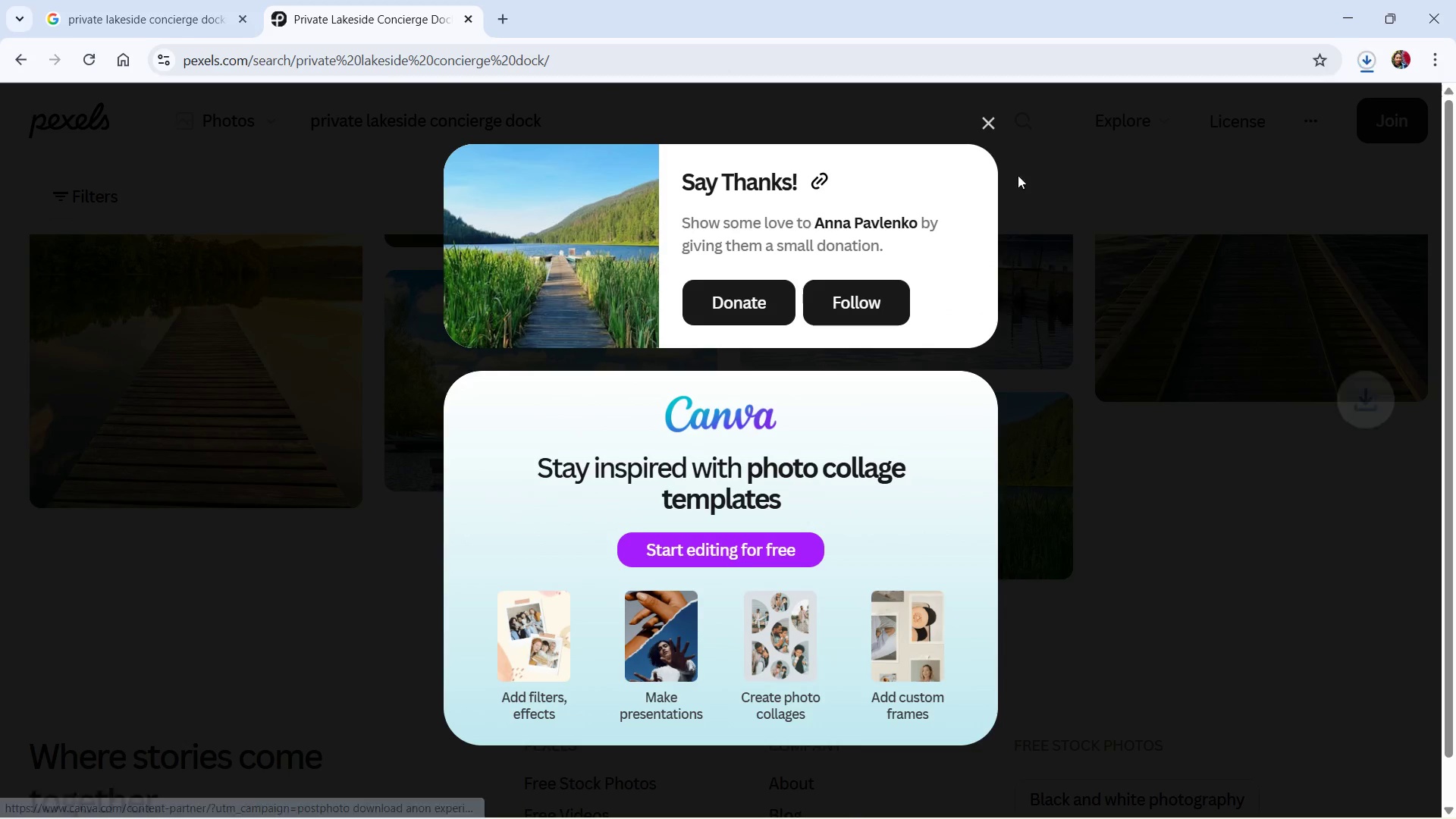 
left_click([988, 128])
 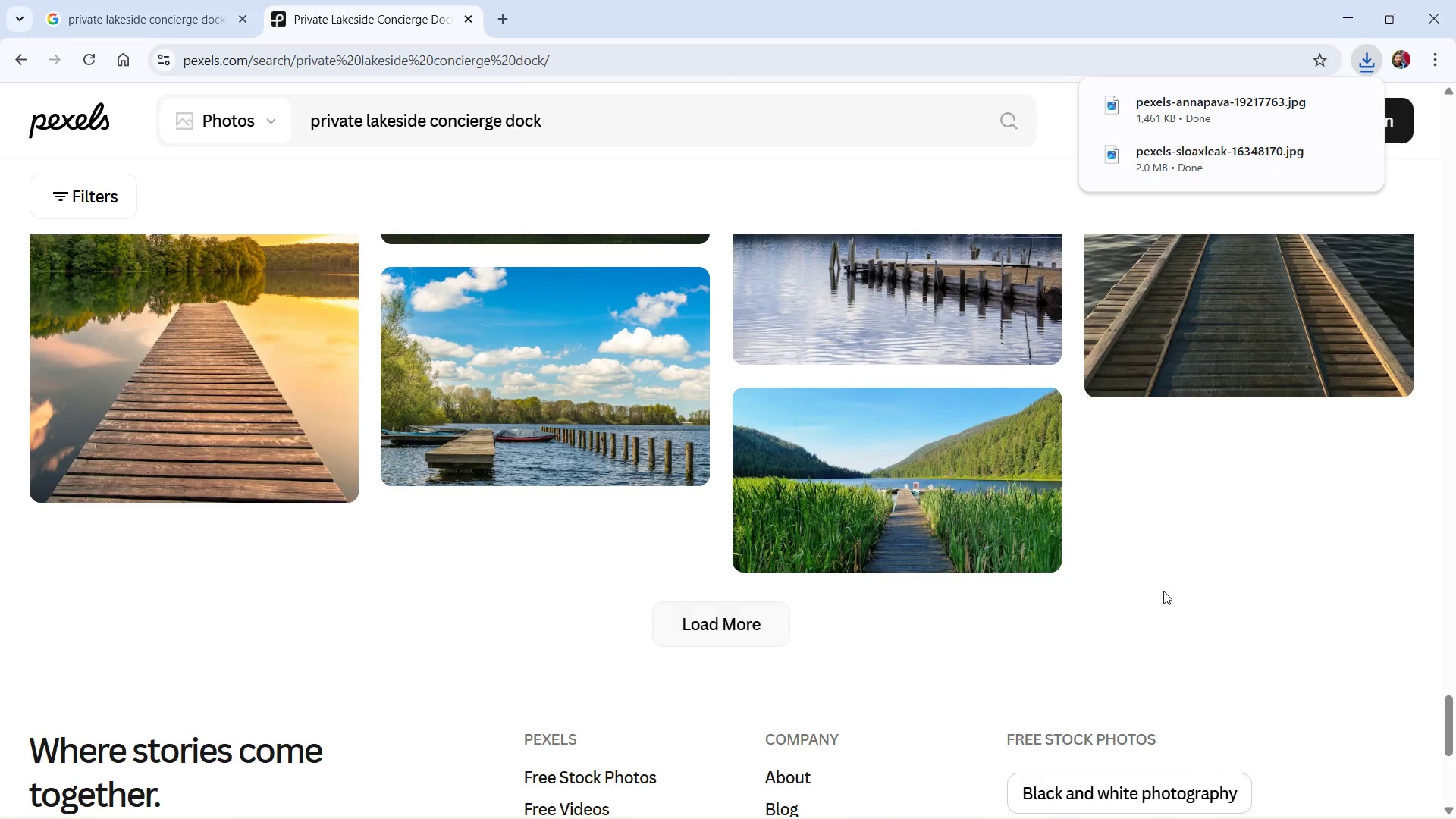 
left_click_drag(start_coordinate=[1450, 724], to_coordinate=[1455, 515])
 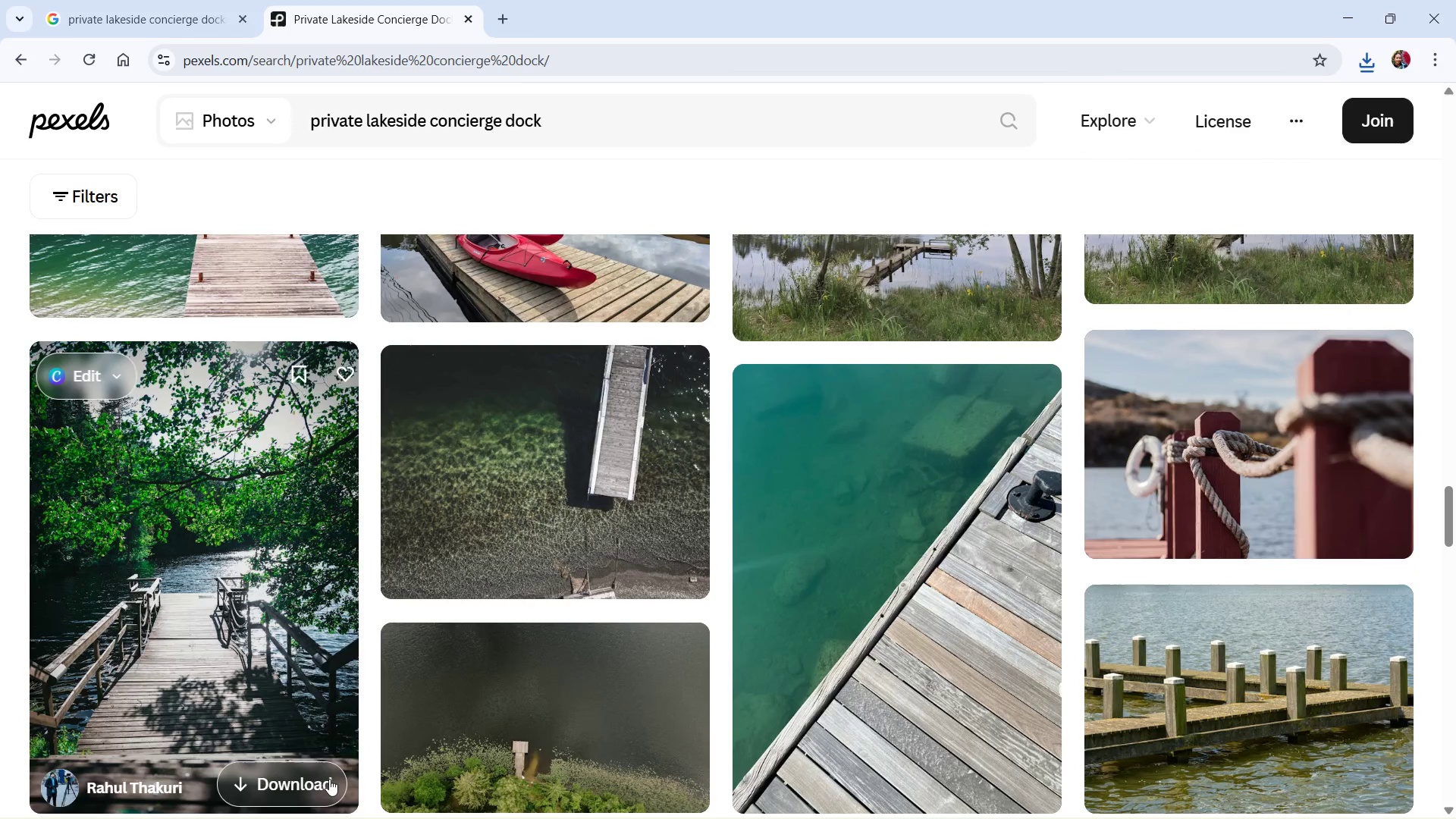 
left_click([328, 779])
 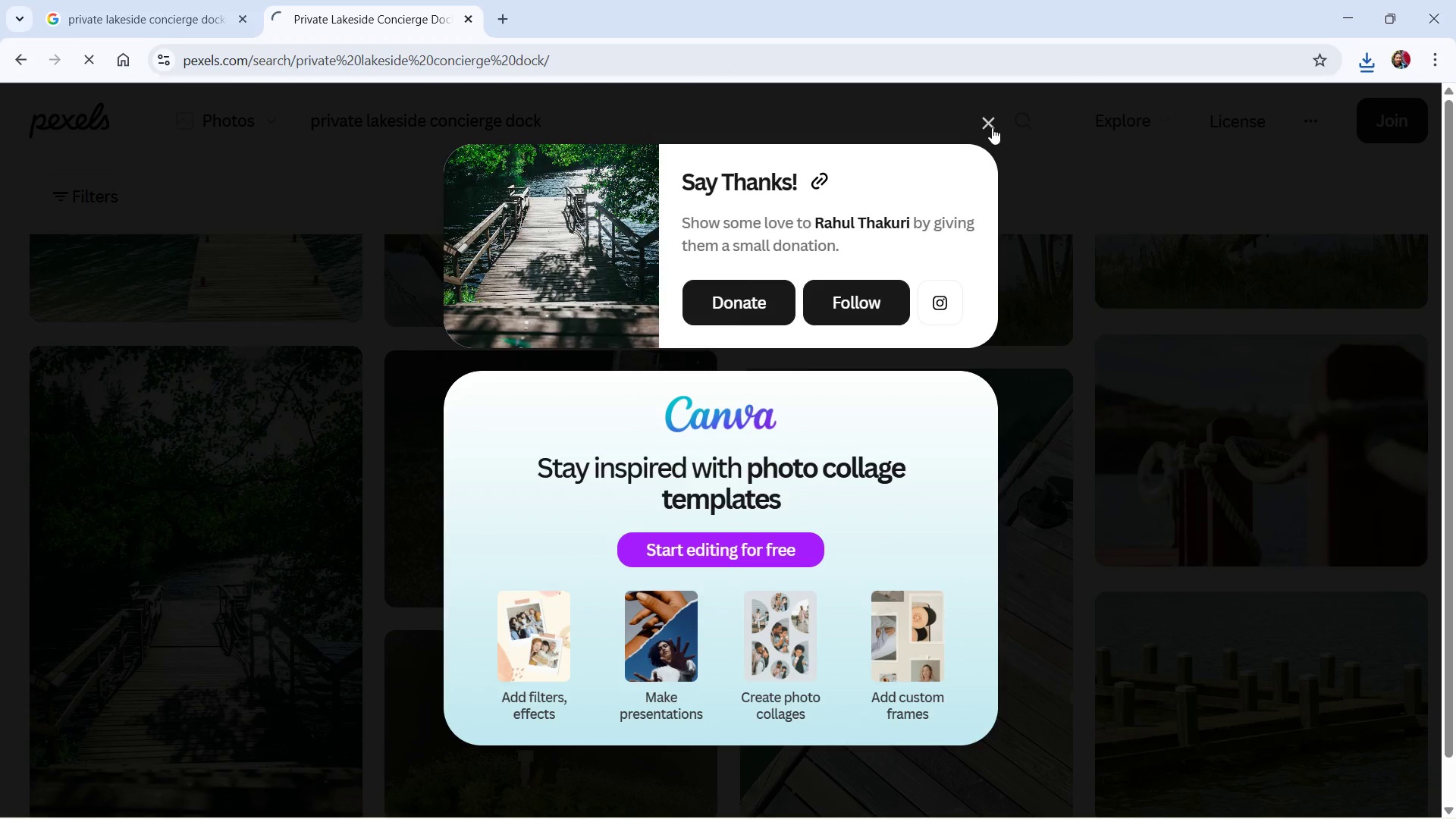 
left_click([992, 127])
 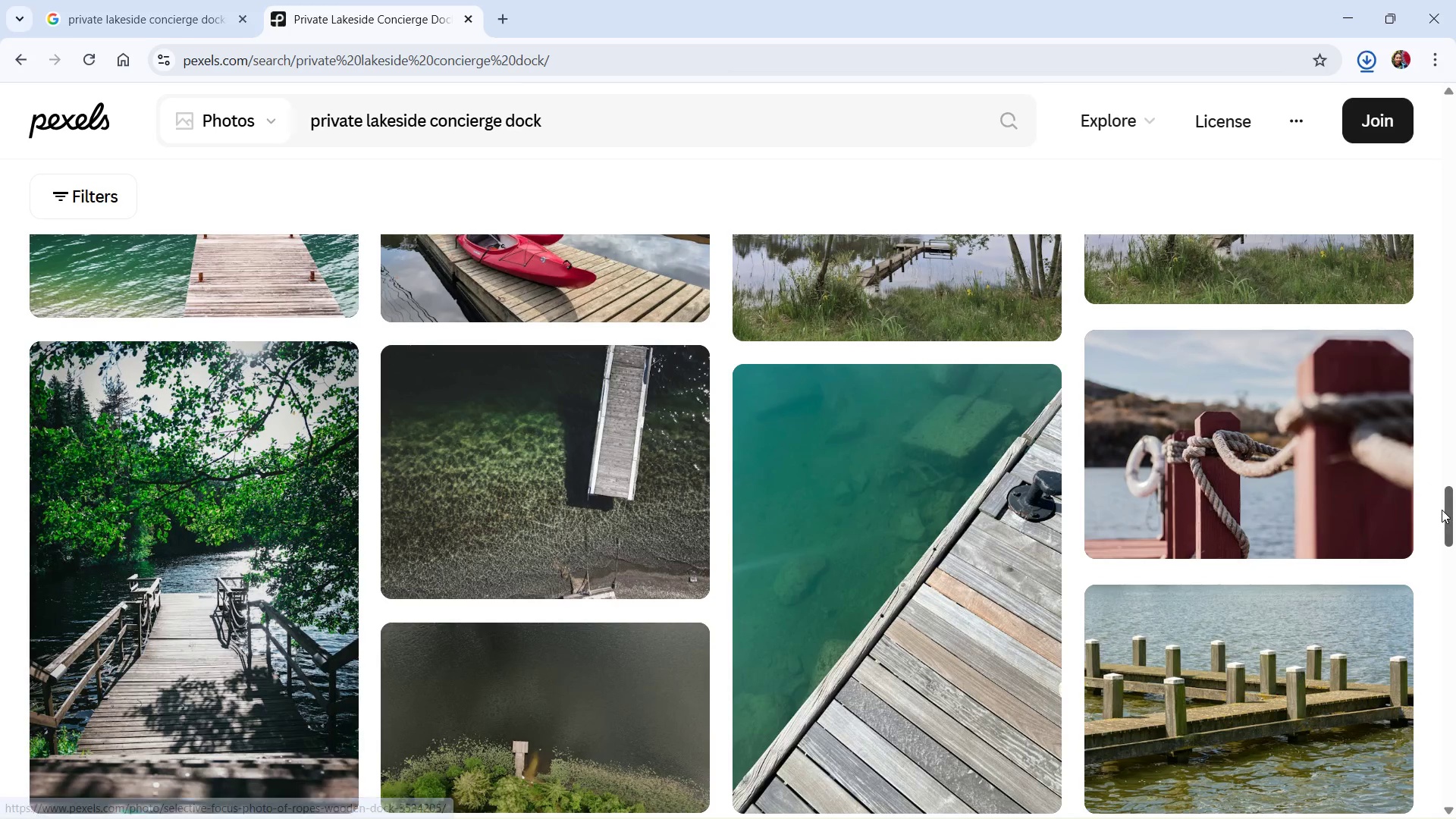 
left_click_drag(start_coordinate=[1449, 510], to_coordinate=[1451, 505])
 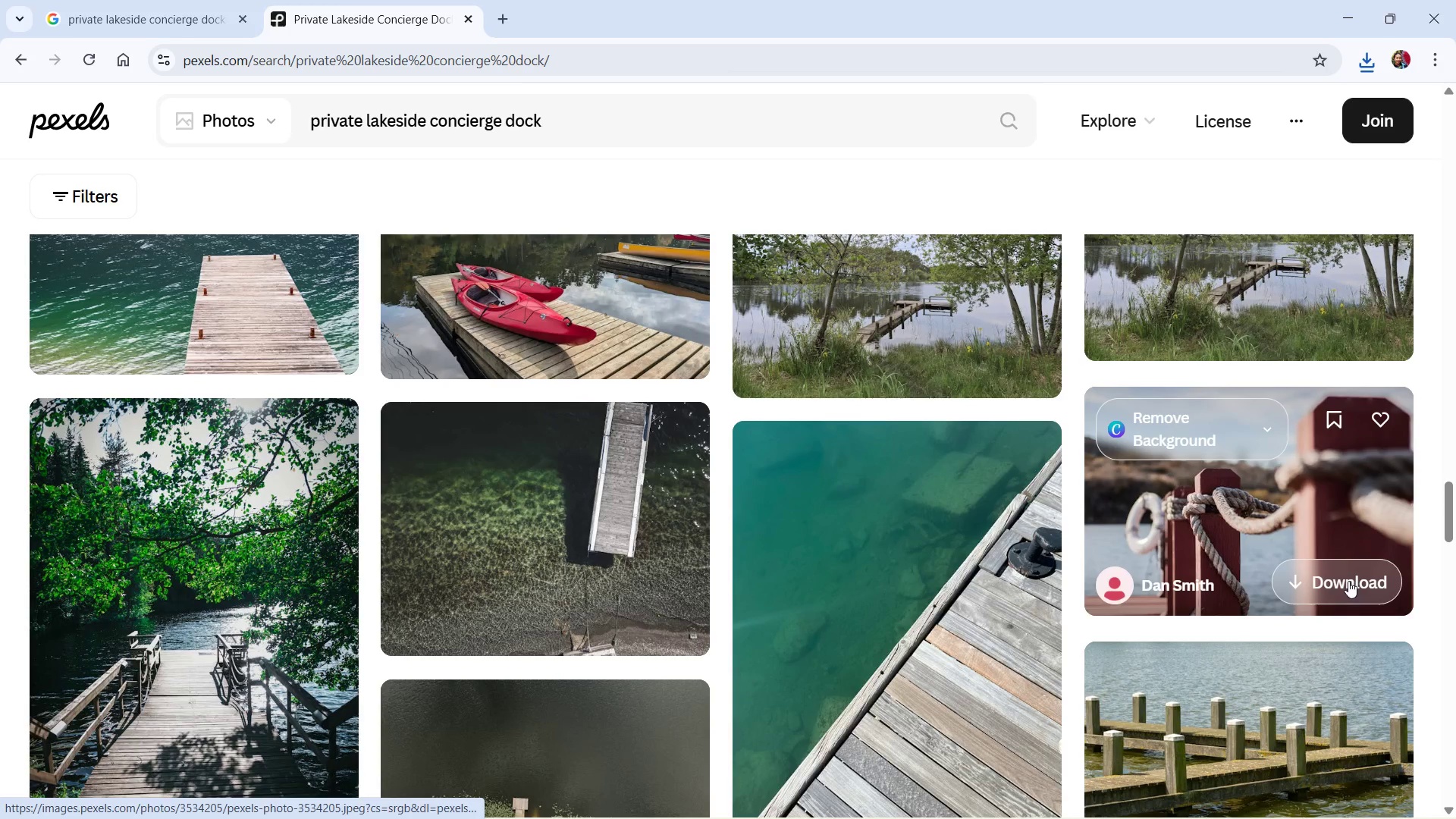 
left_click([1348, 581])
 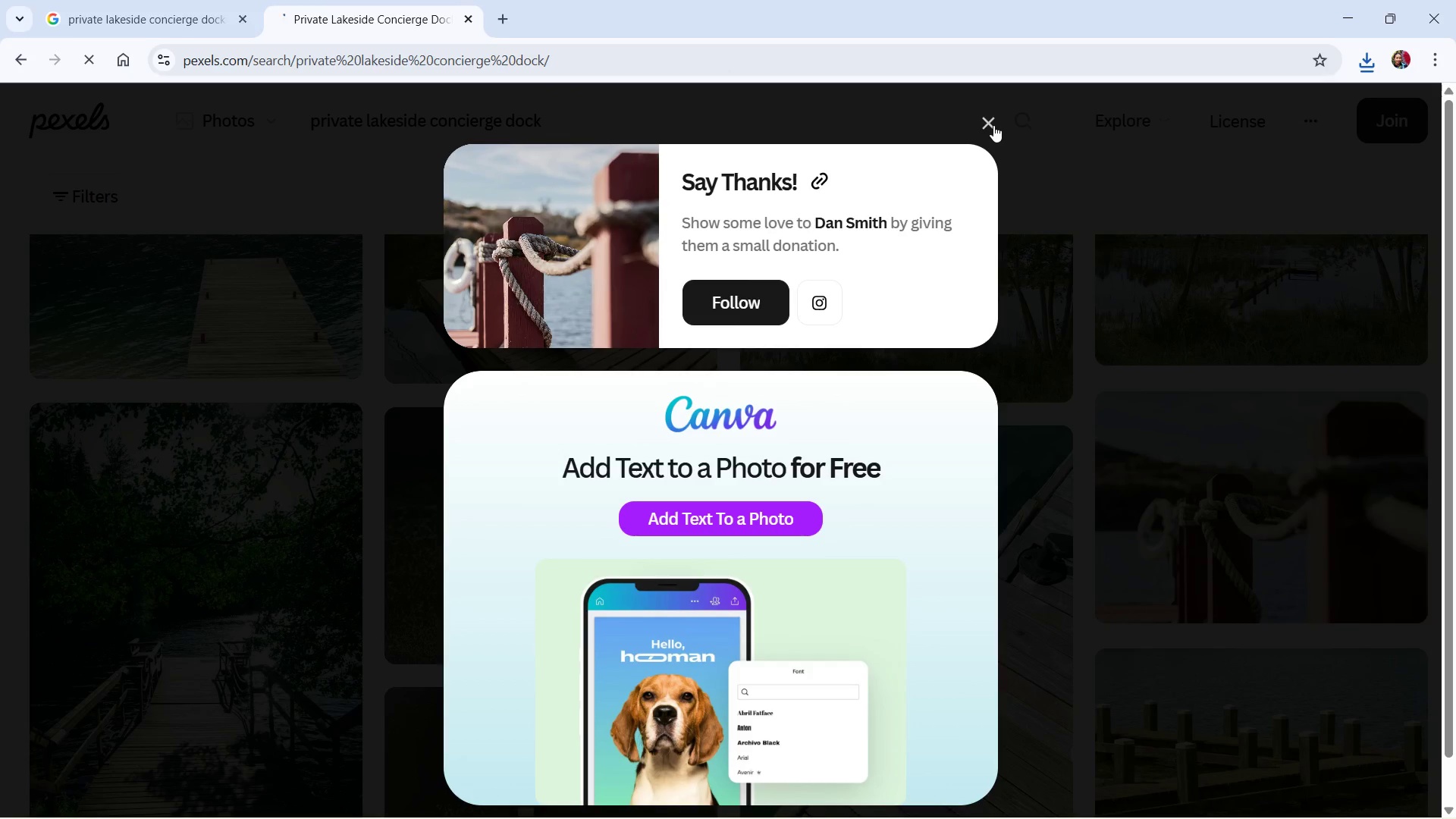 
left_click([993, 125])
 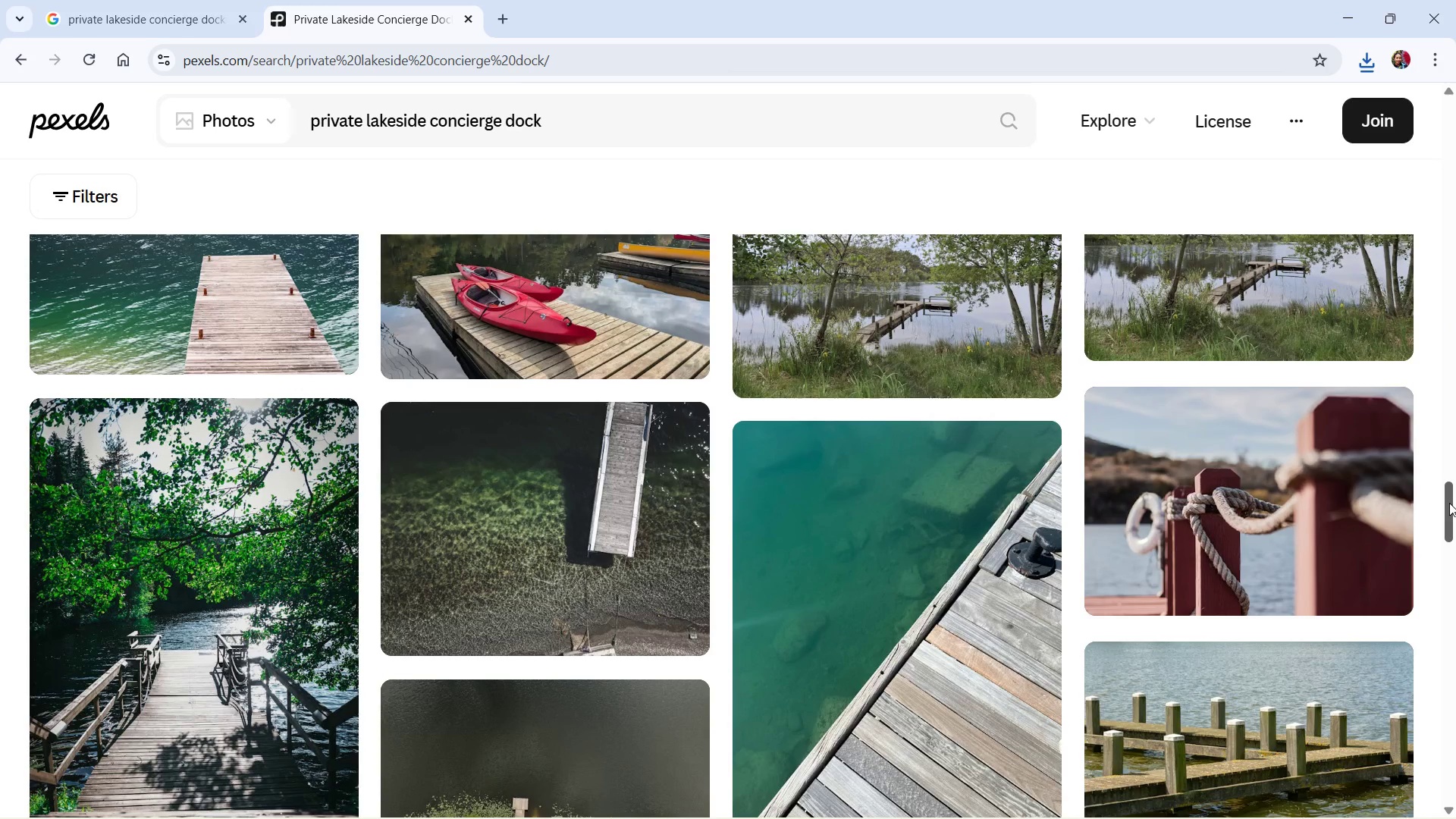 
left_click_drag(start_coordinate=[1450, 503], to_coordinate=[1455, 465])
 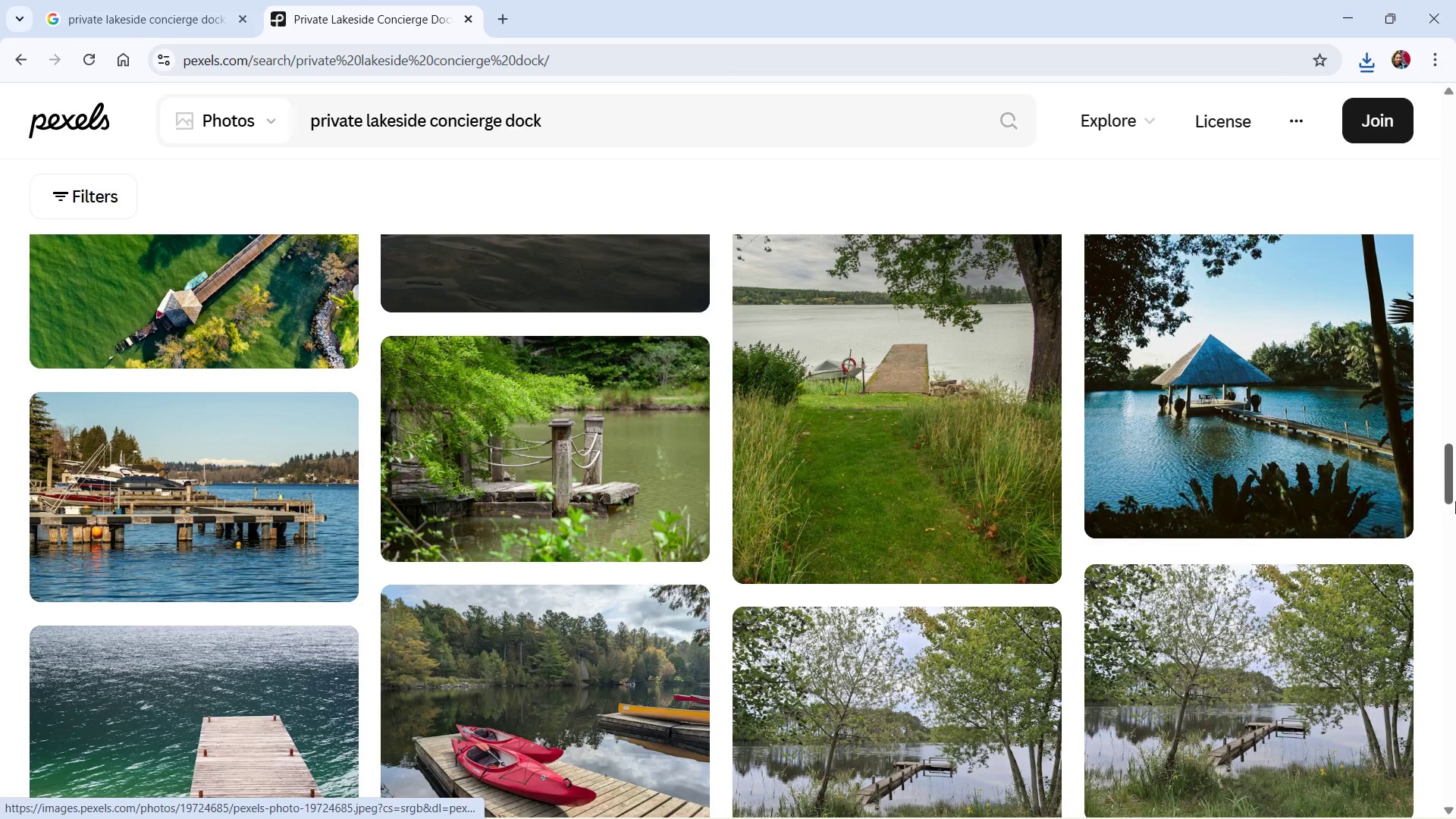 
left_click_drag(start_coordinate=[1450, 469], to_coordinate=[1455, 399])
 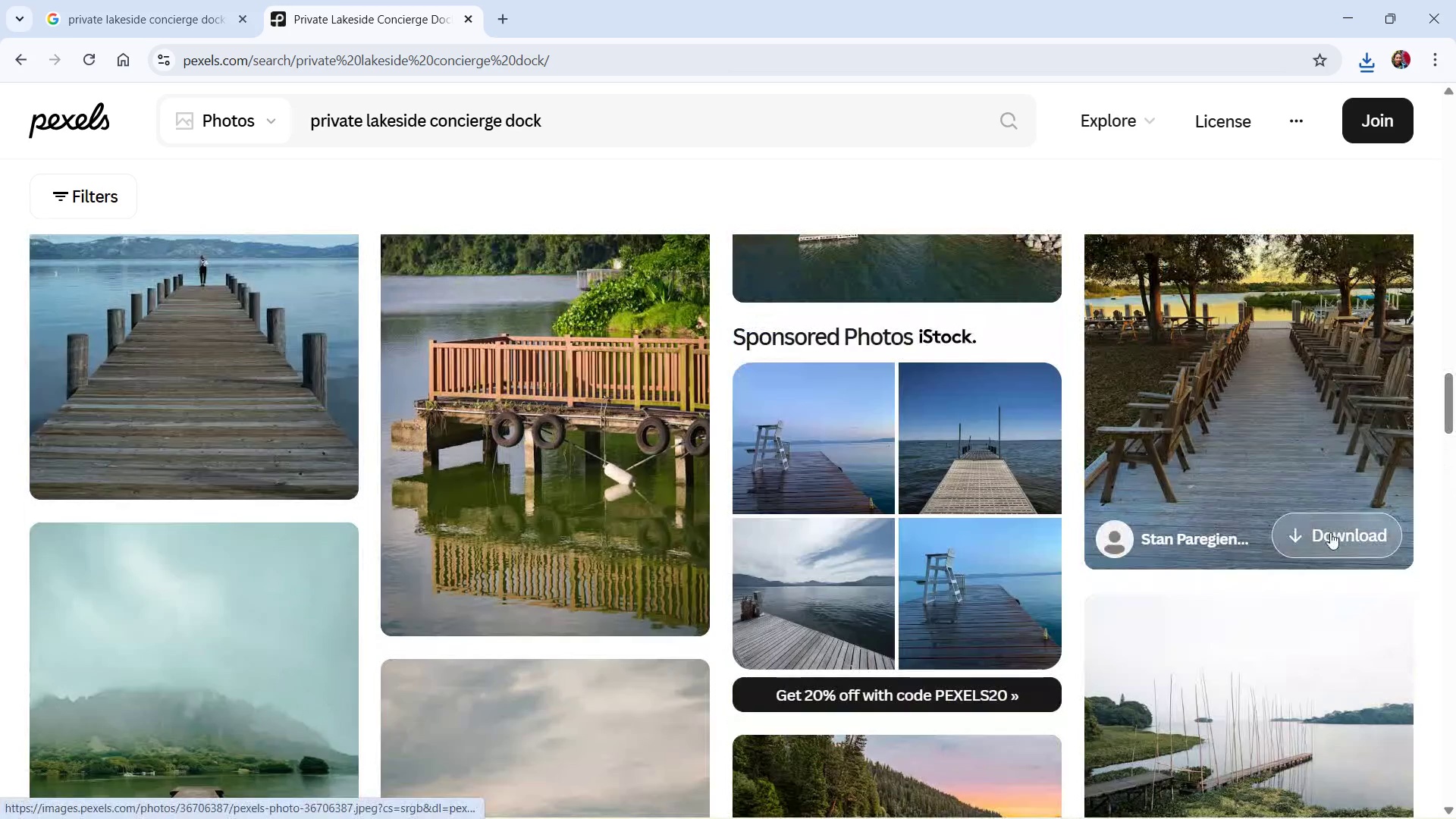 
left_click([1330, 532])
 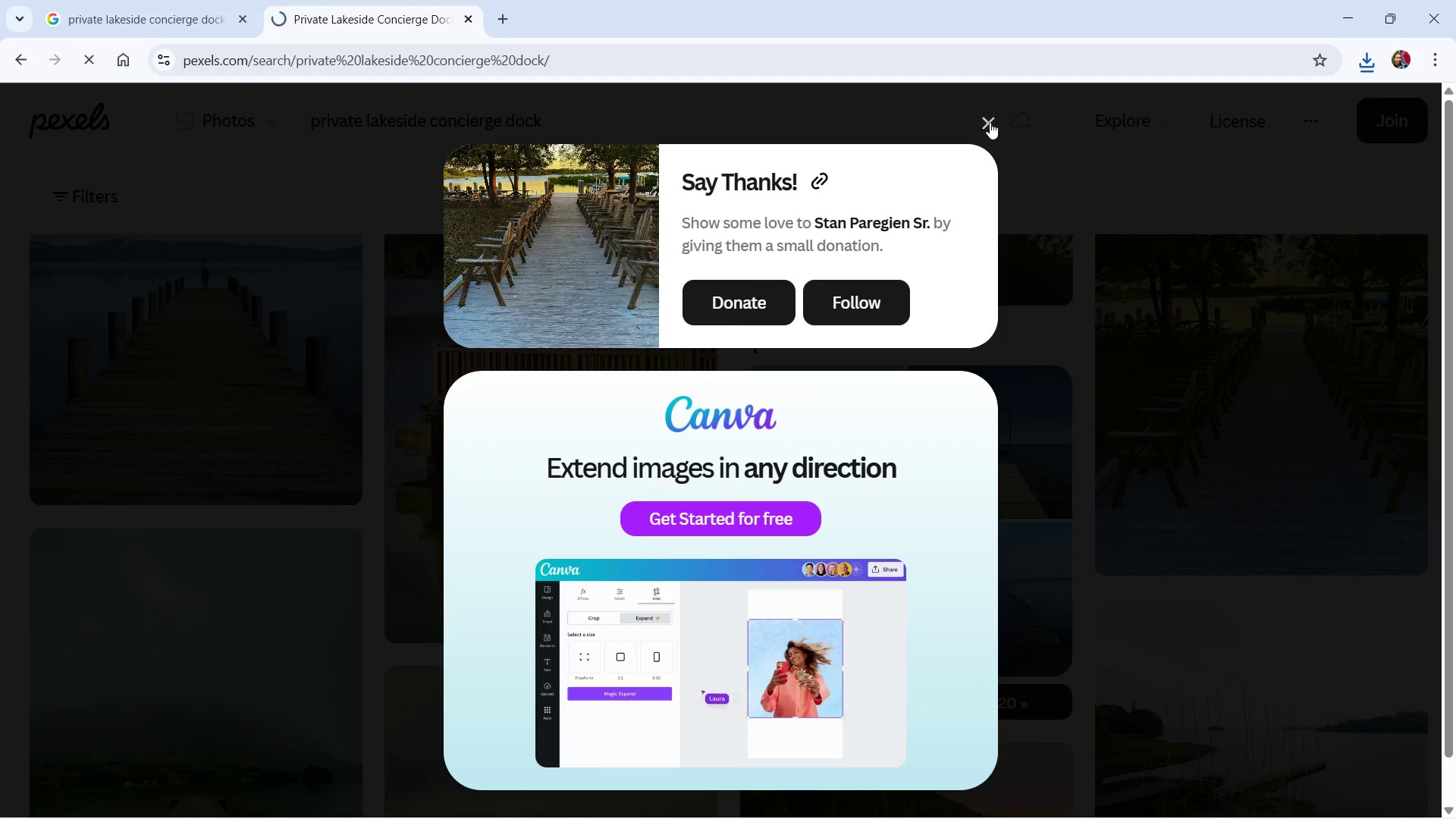 
left_click([990, 122])
 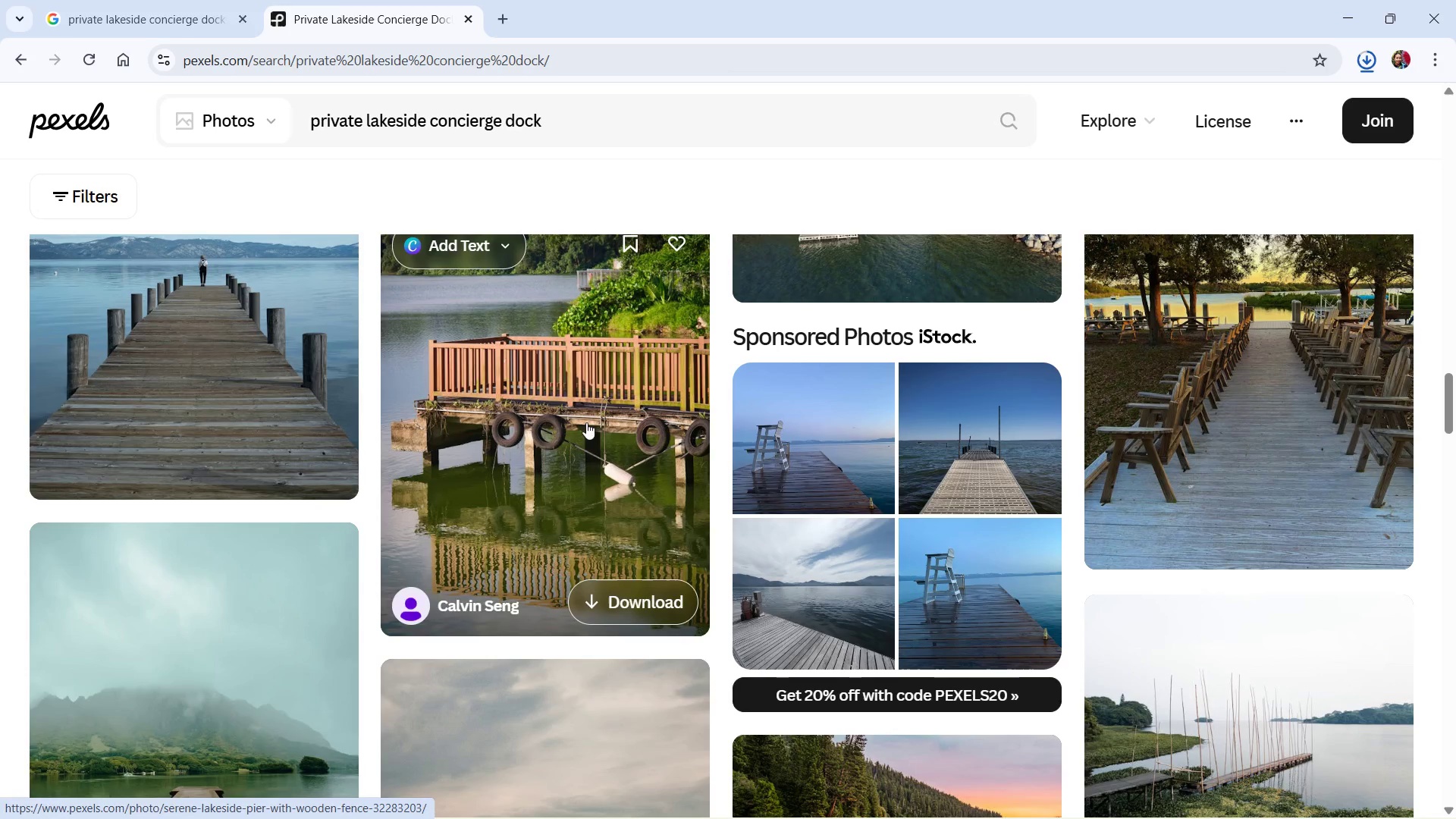 
left_click([645, 588])
 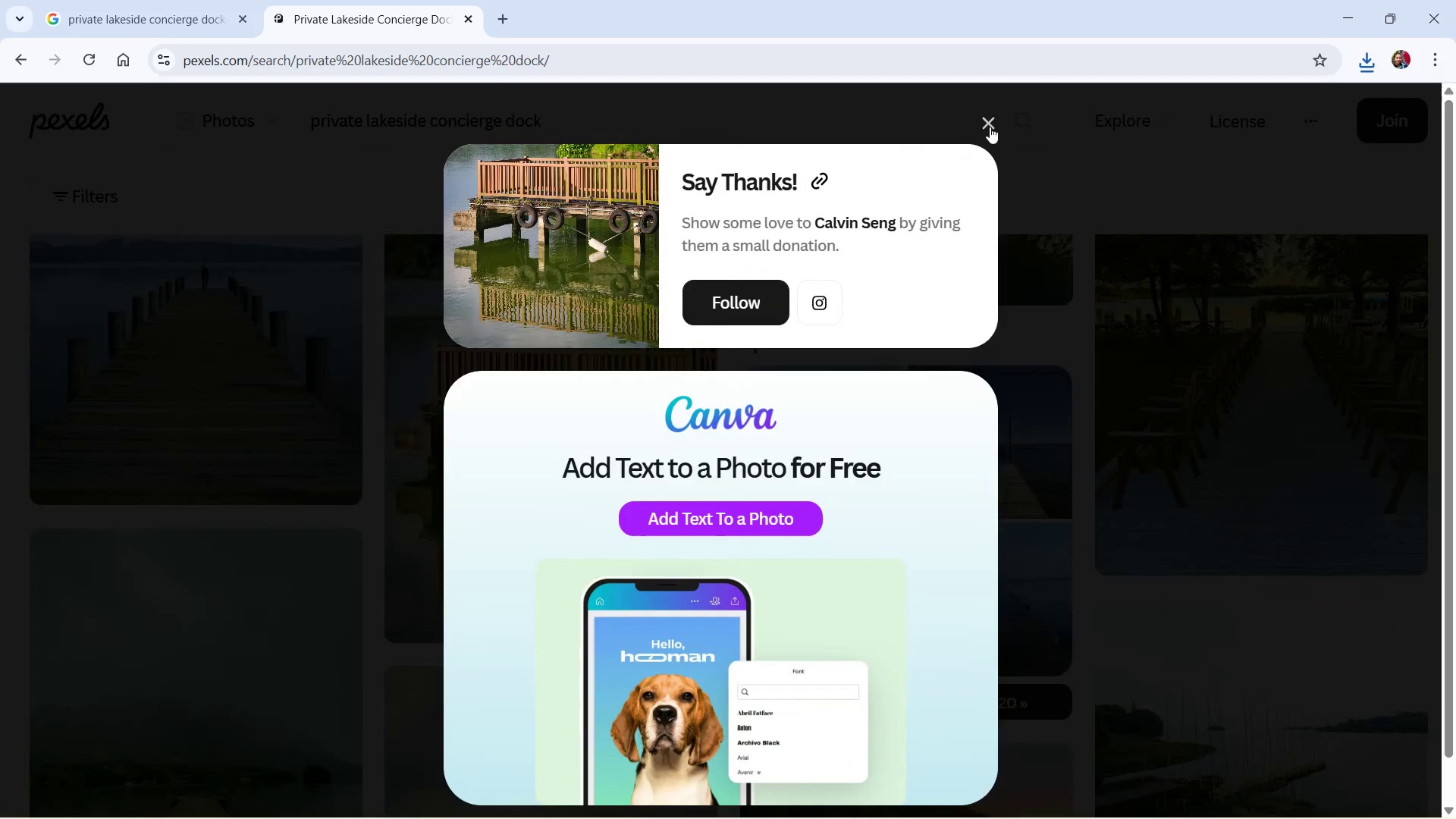 
left_click([990, 127])
 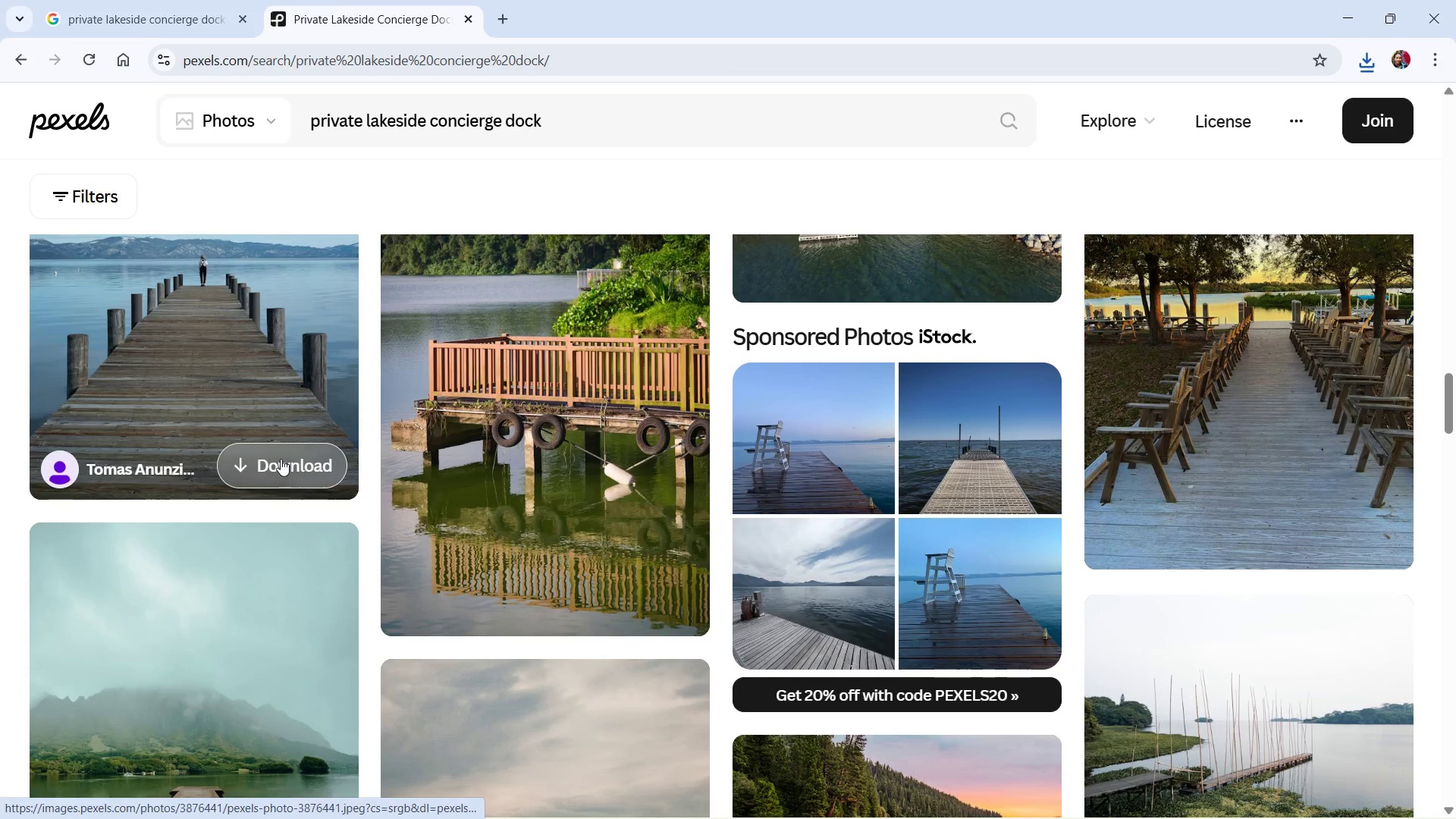 
left_click([283, 462])
 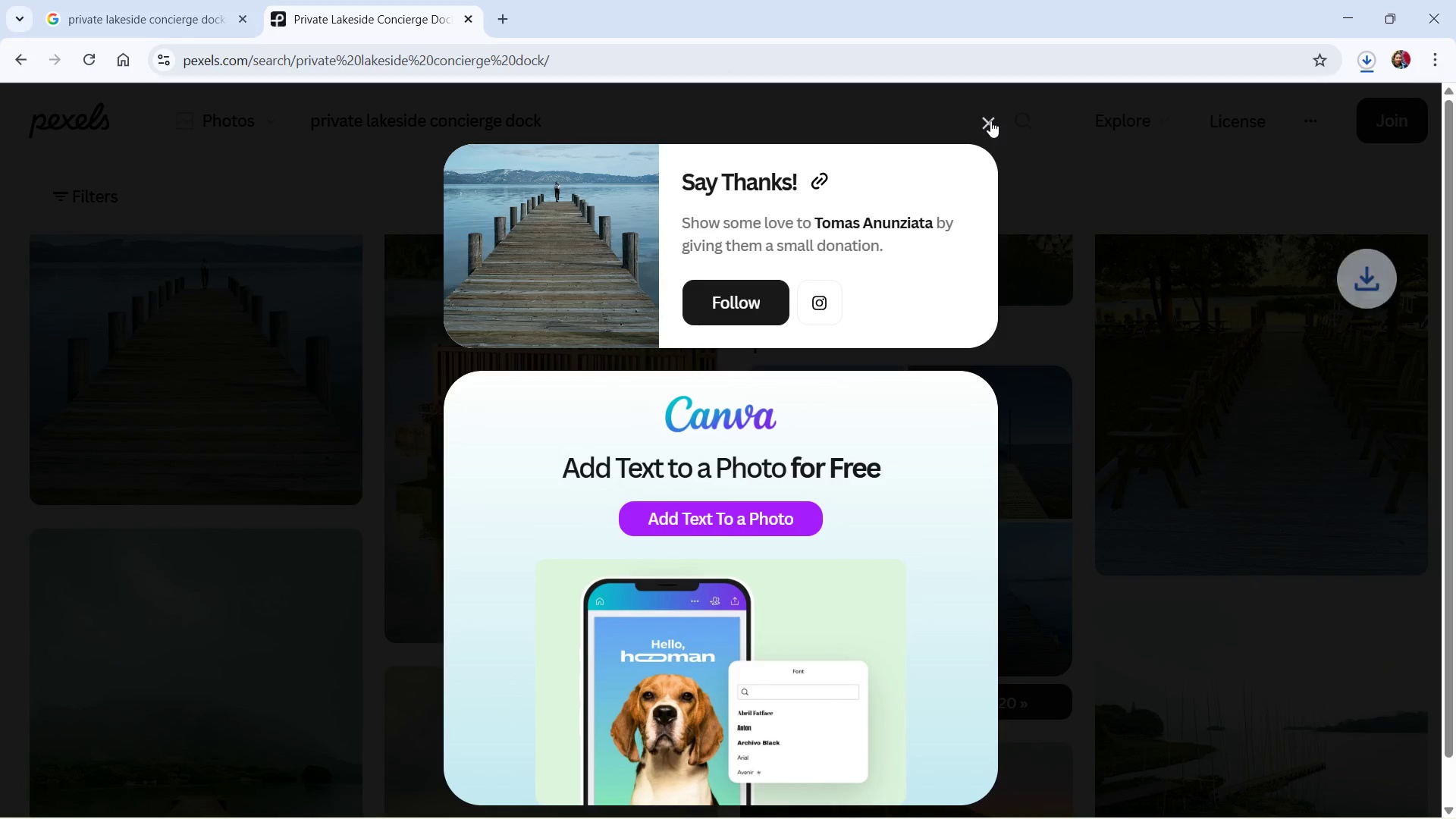 
left_click([990, 121])
 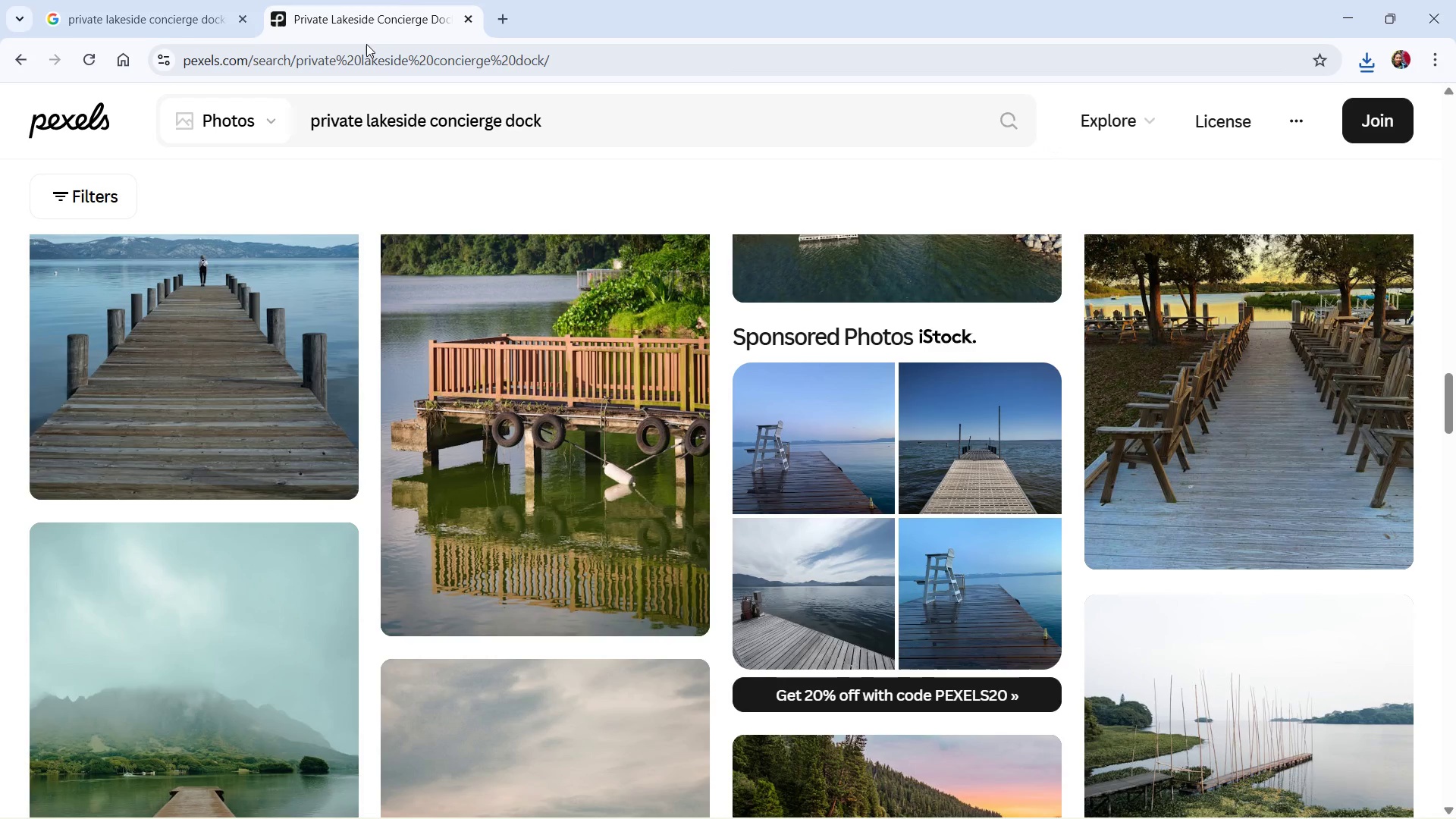 
key(Alt+Tab)
 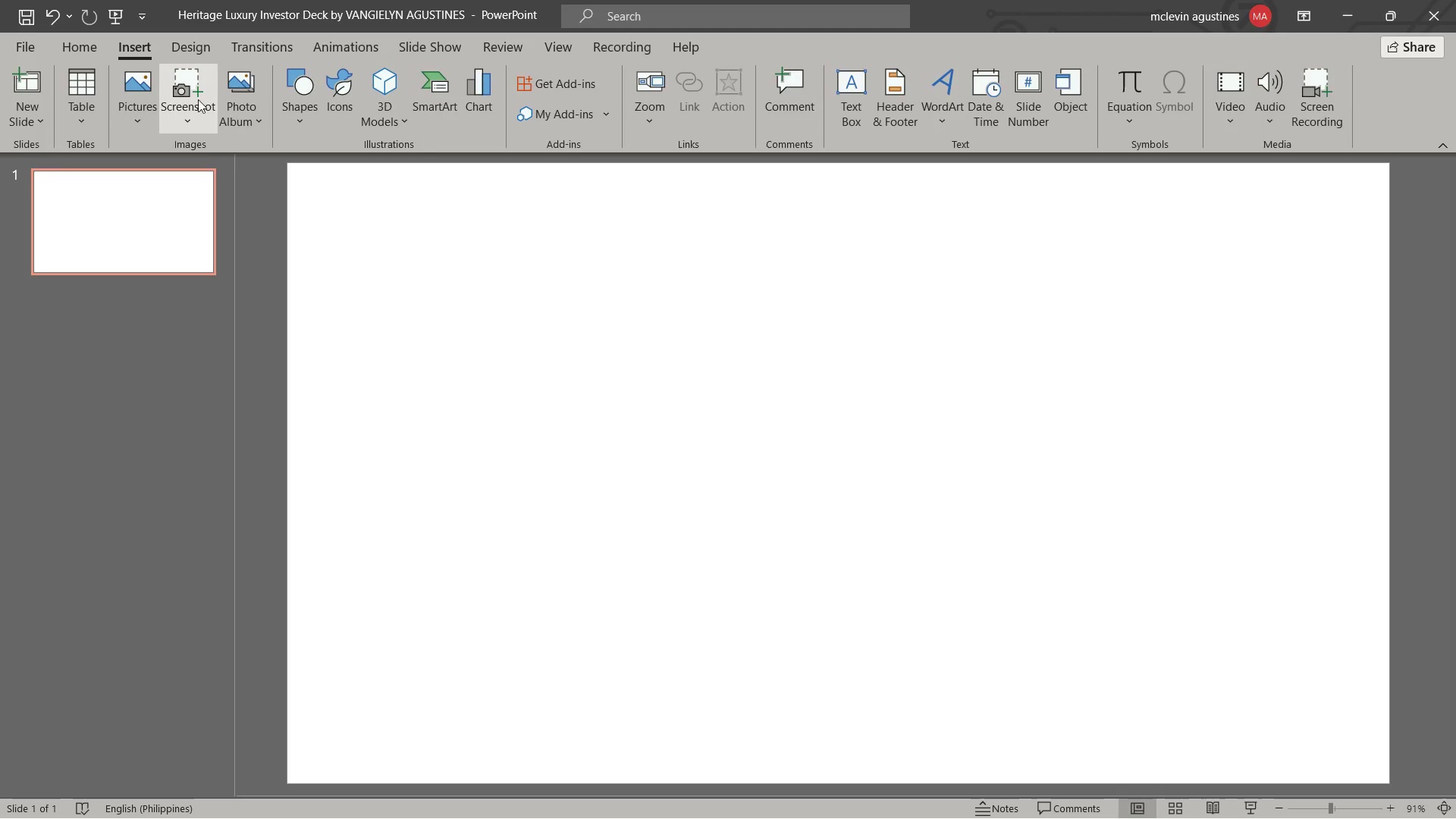 
left_click([149, 86])
 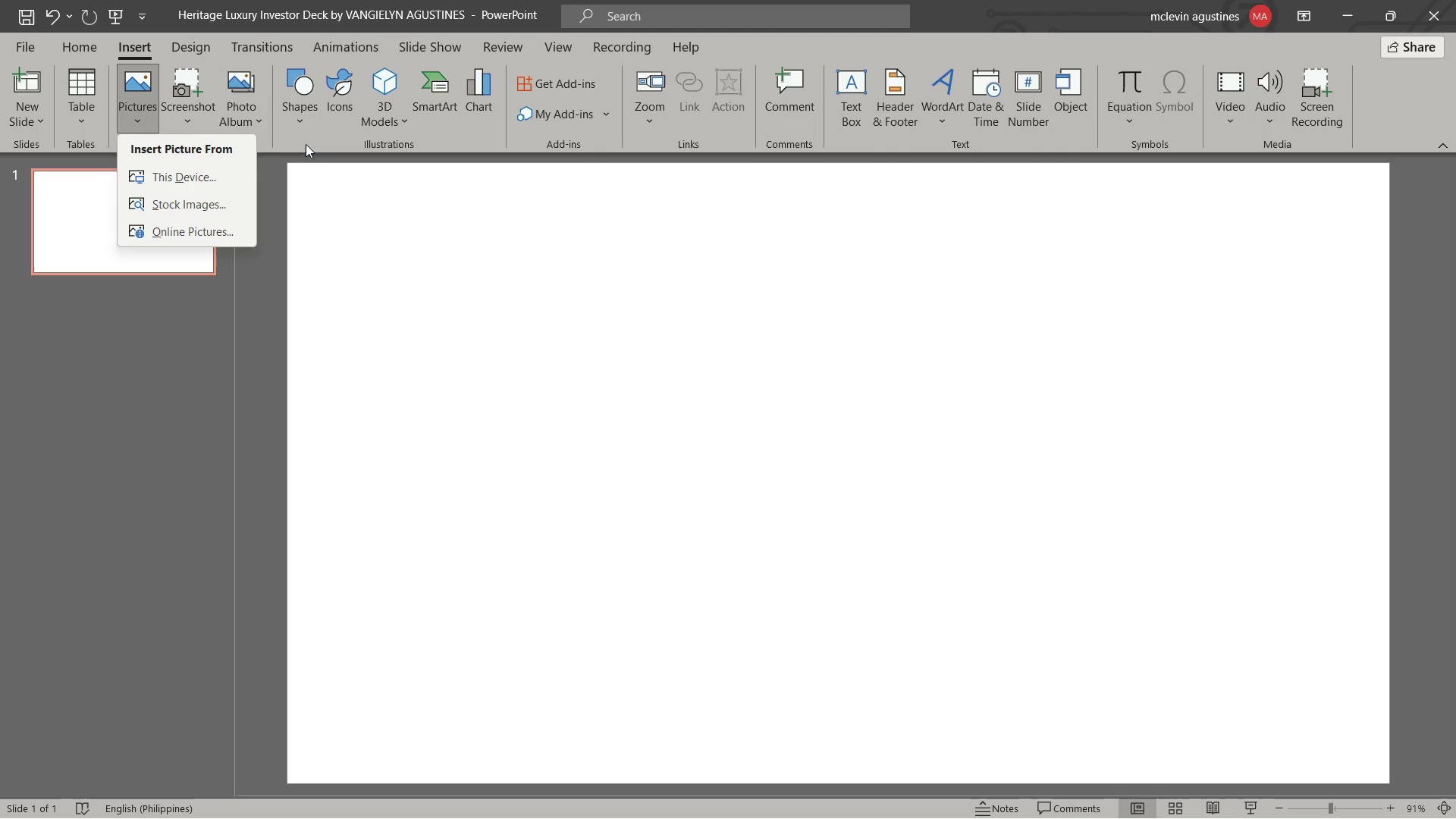 
key(Alt+Tab)
 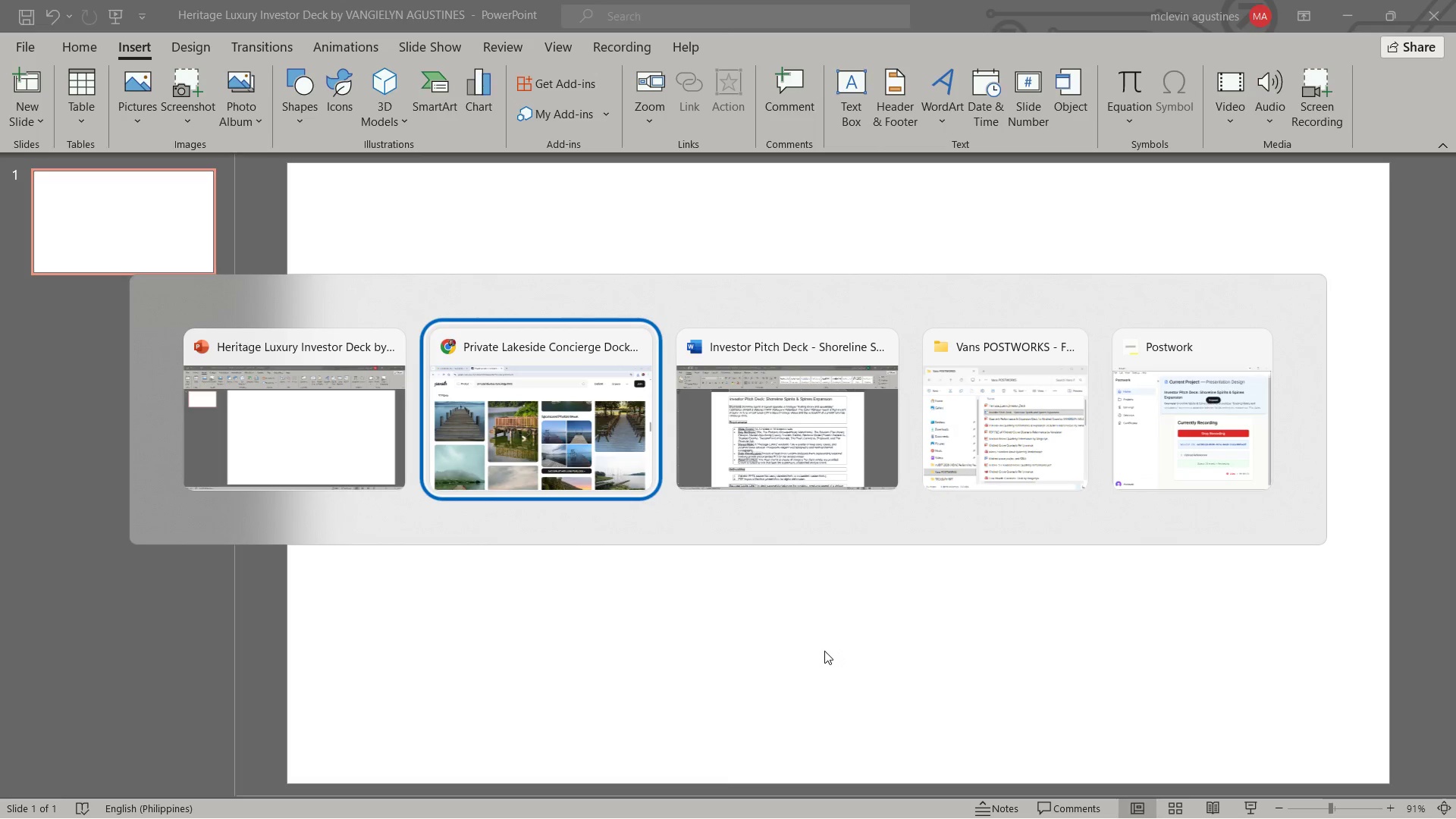 
key(Alt+Tab)
 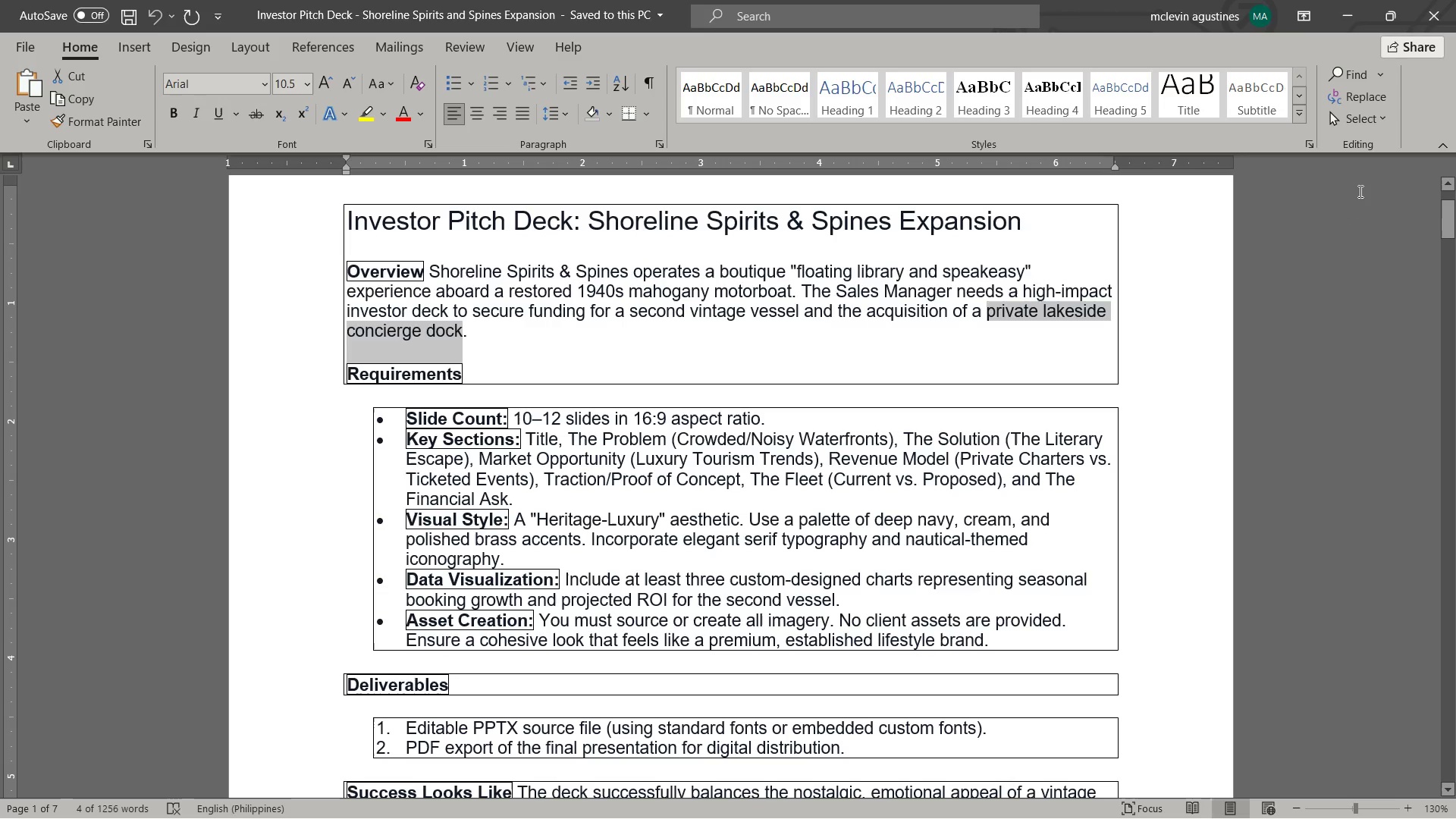 
left_click_drag(start_coordinate=[1451, 214], to_coordinate=[1455, 218])
 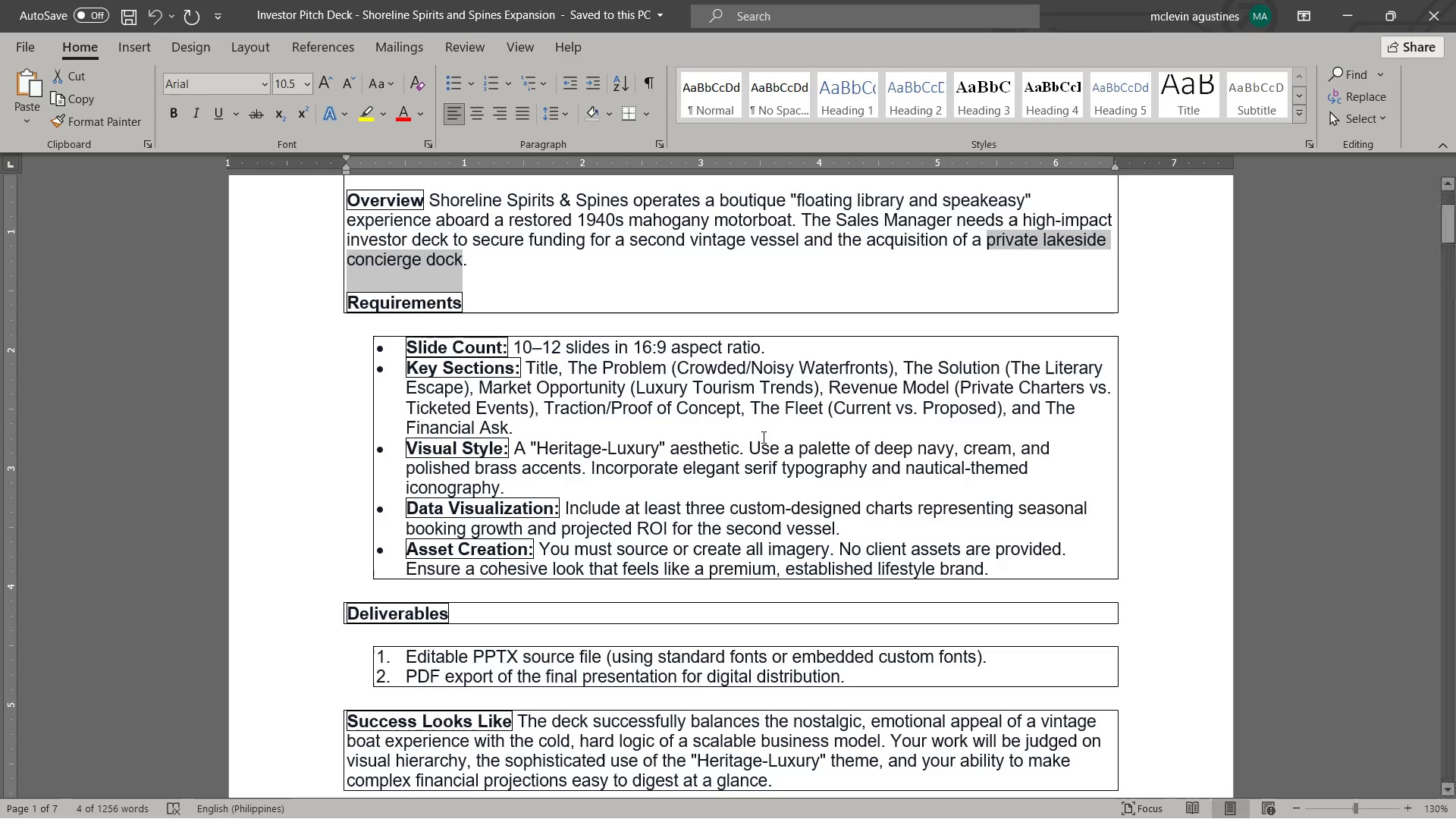 
wait(14.11)
 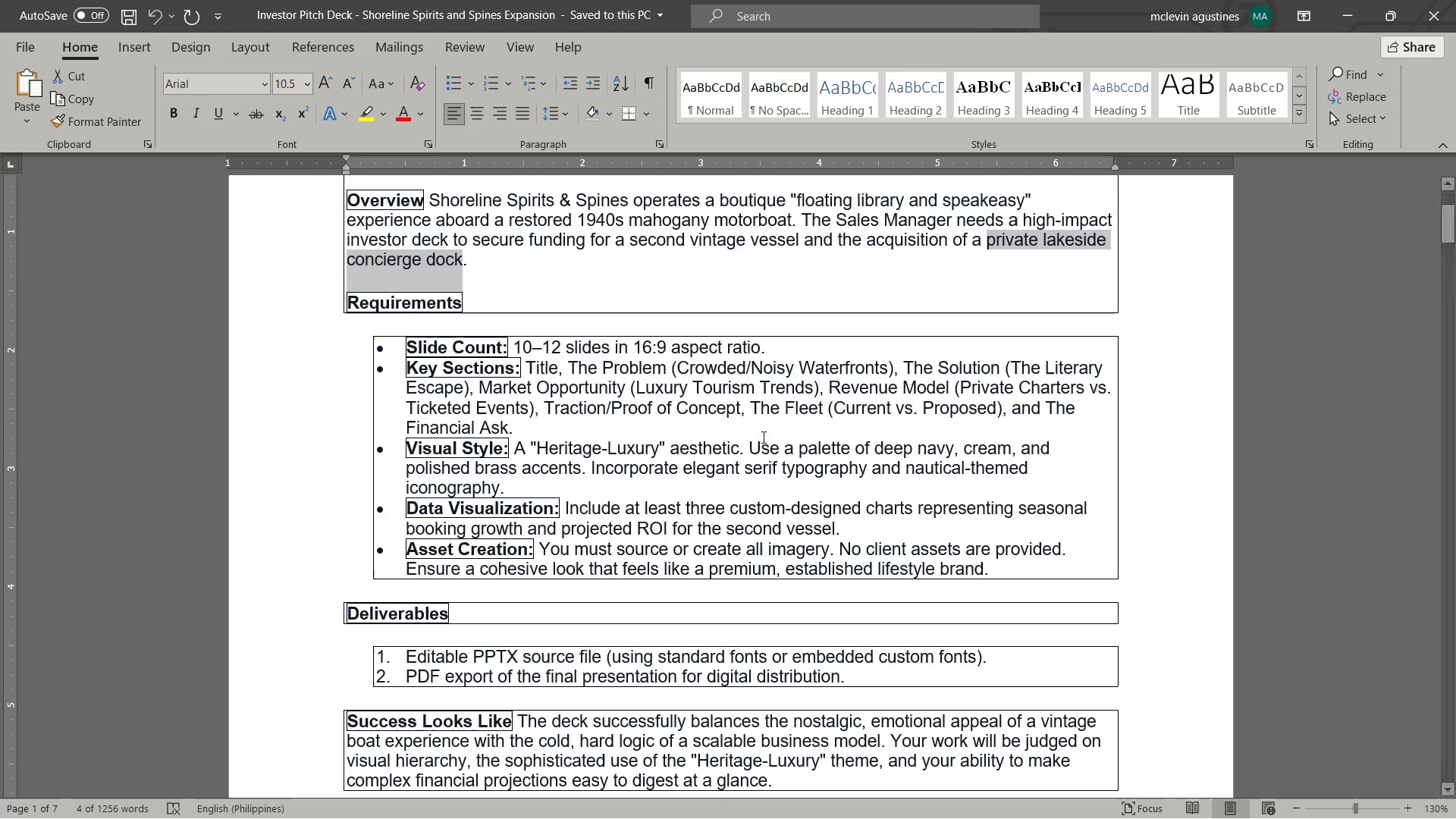 
left_click([874, 449])
 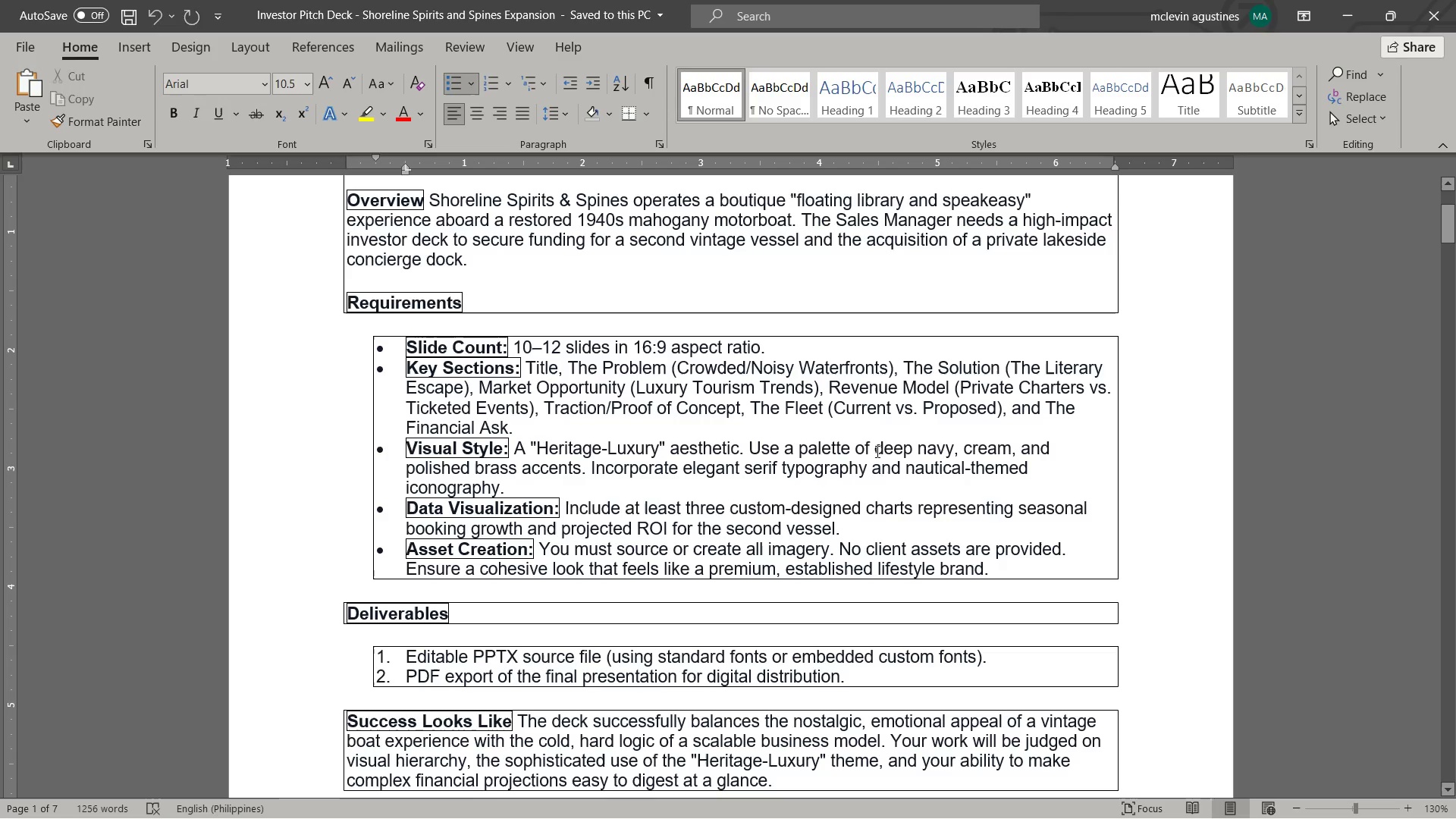 
left_click_drag(start_coordinate=[877, 451], to_coordinate=[946, 445])
 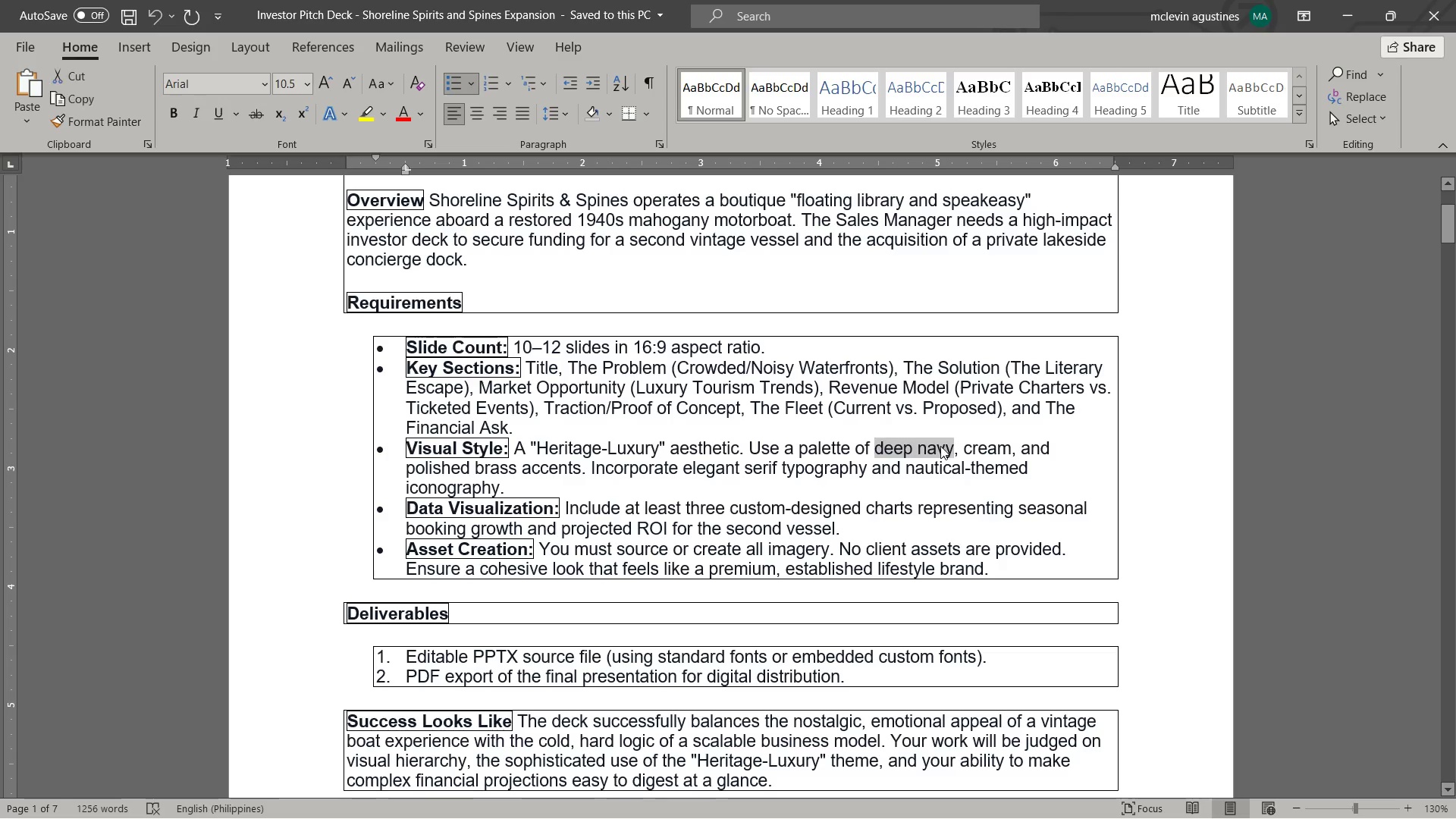 
key(Control+C)
 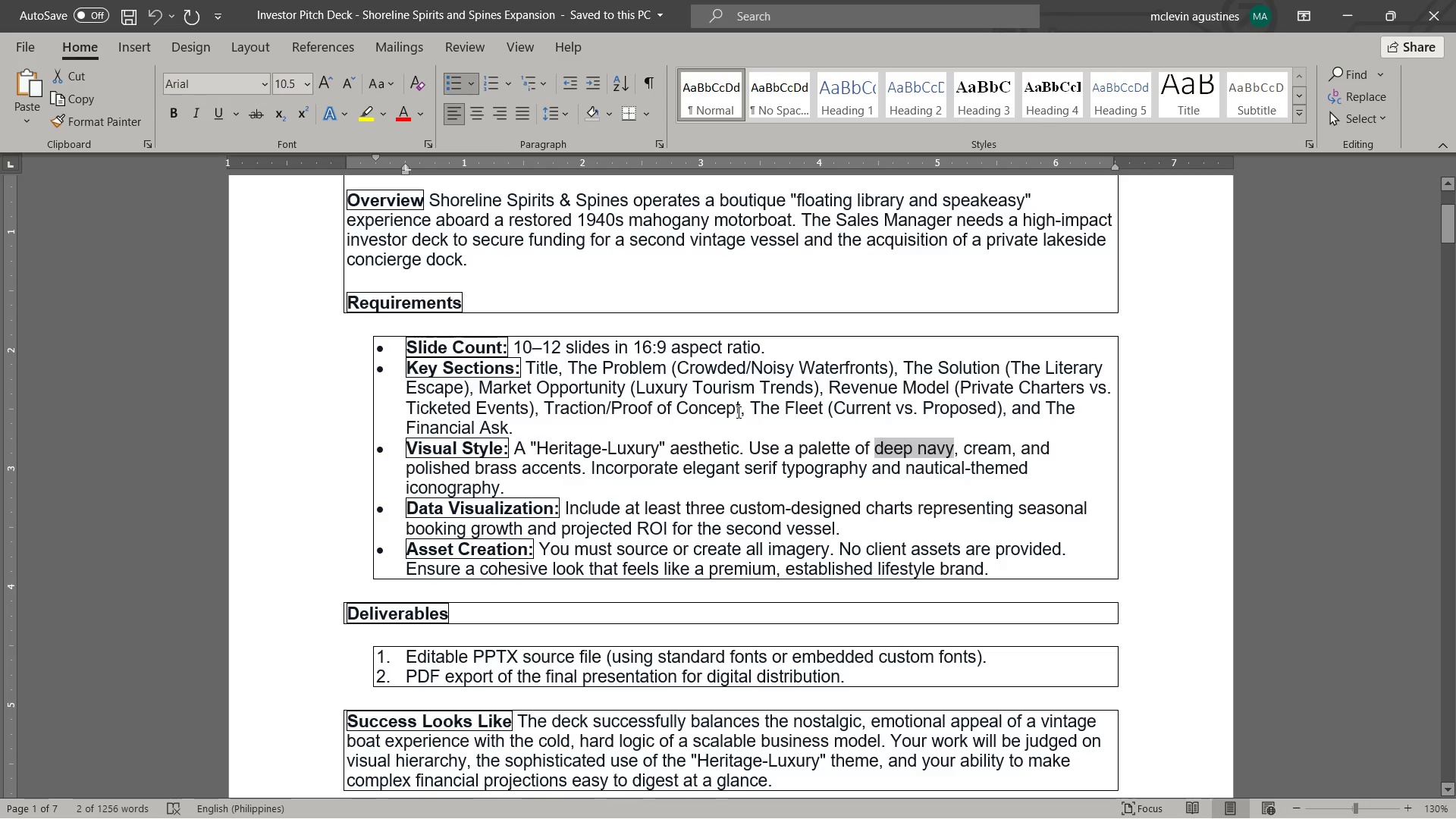 
key(Alt+Tab)
 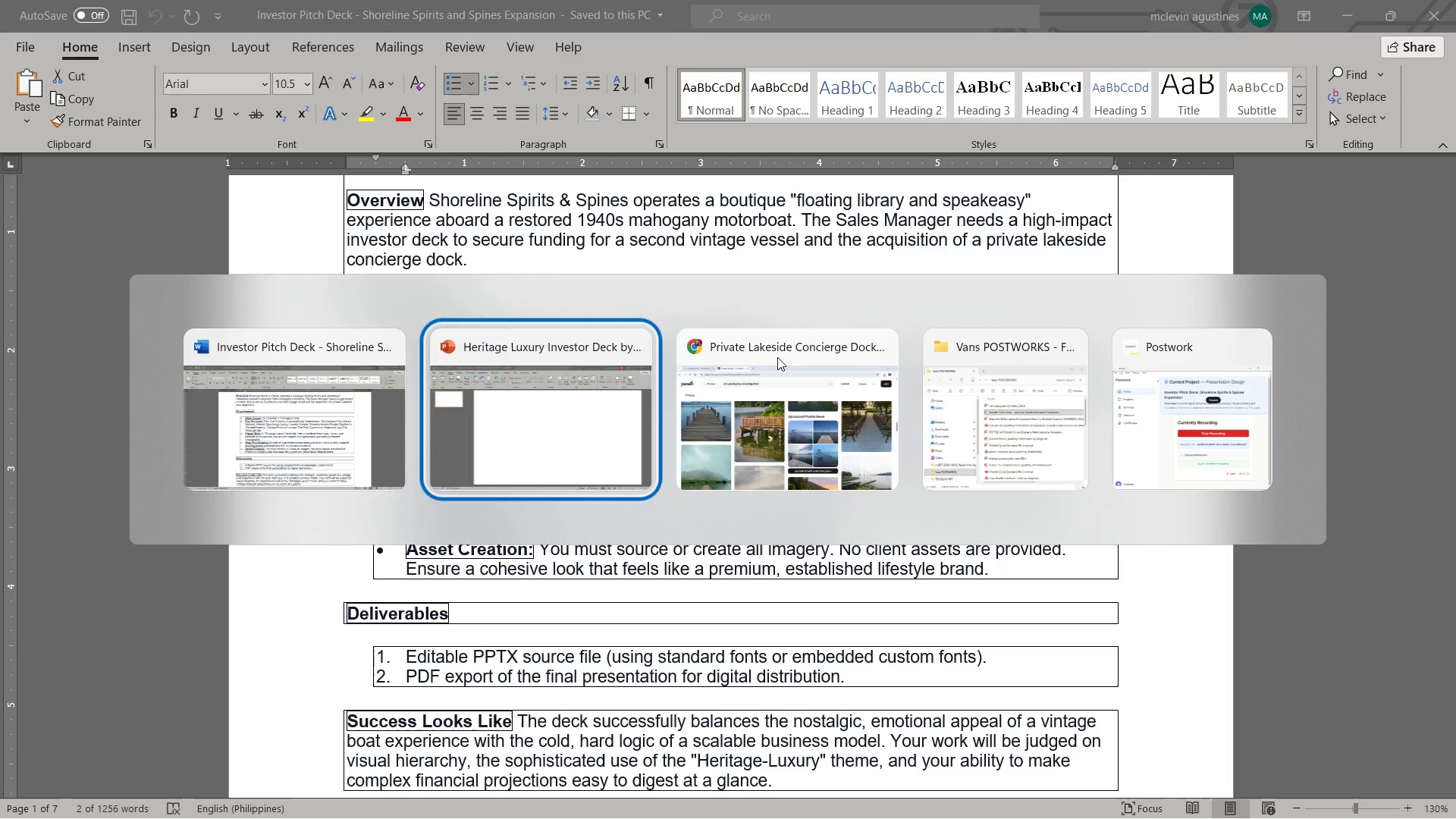 
key(Alt+Tab)
 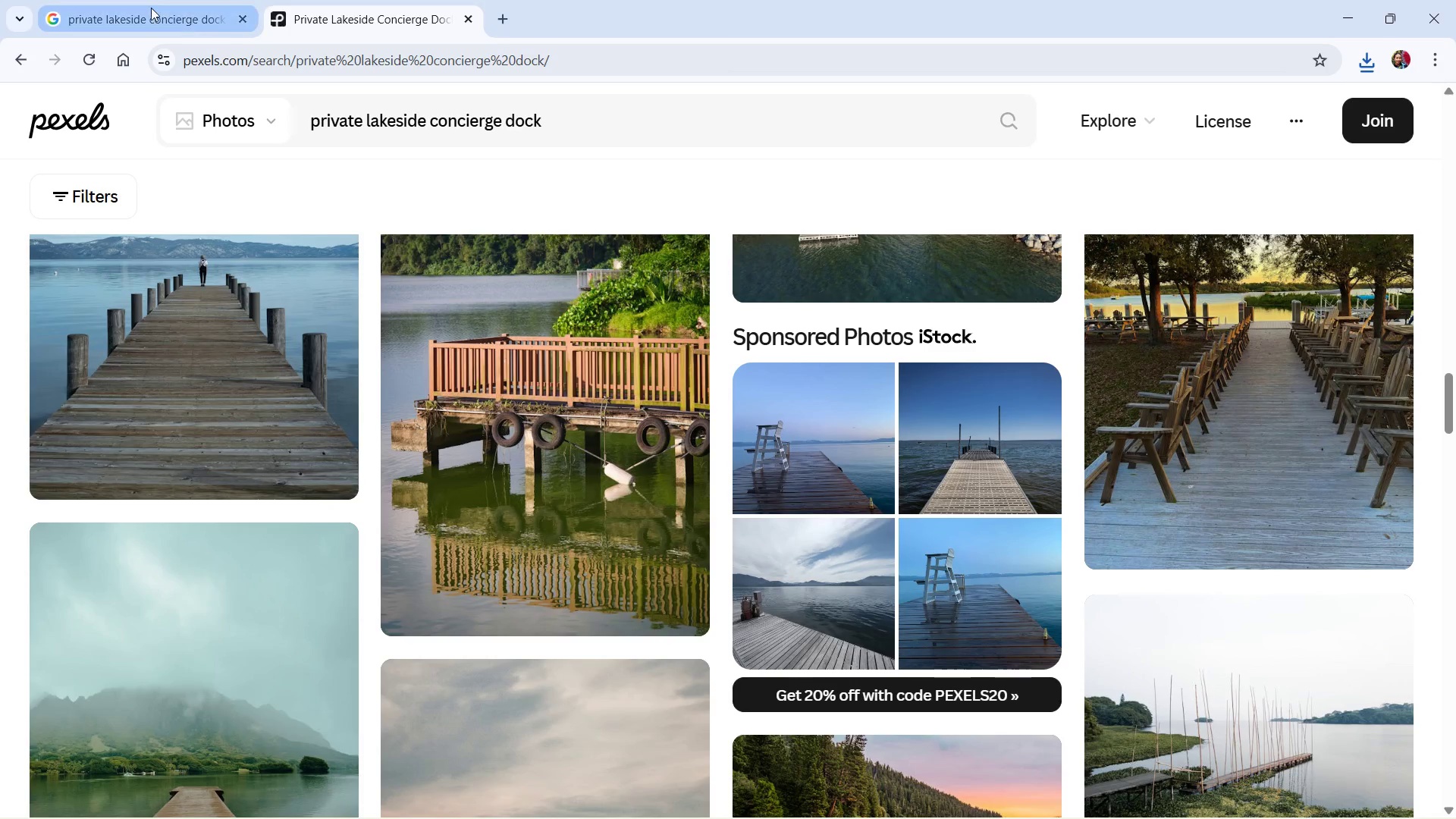 
left_click([152, 11])
 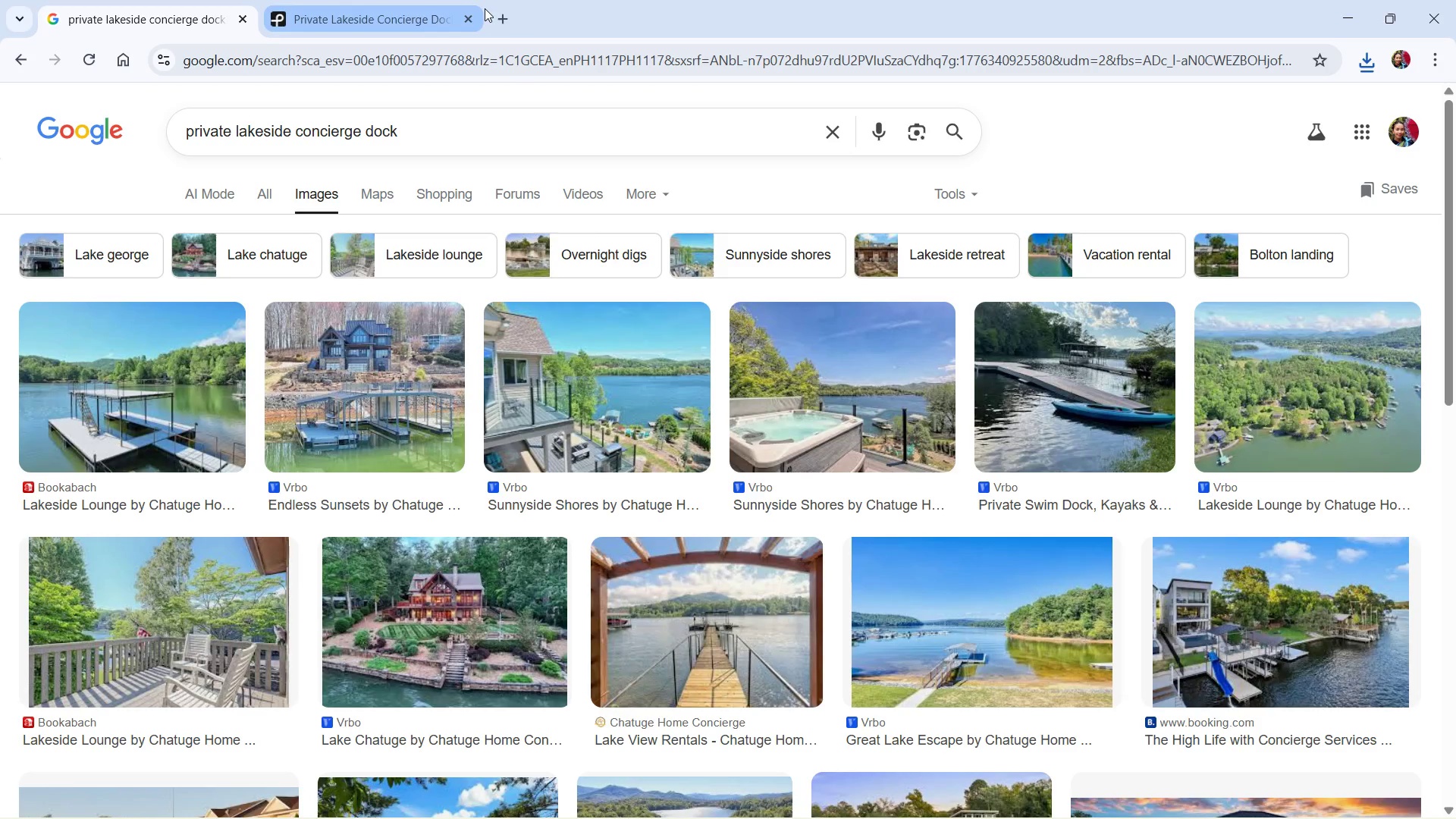 
left_click([502, 19])
 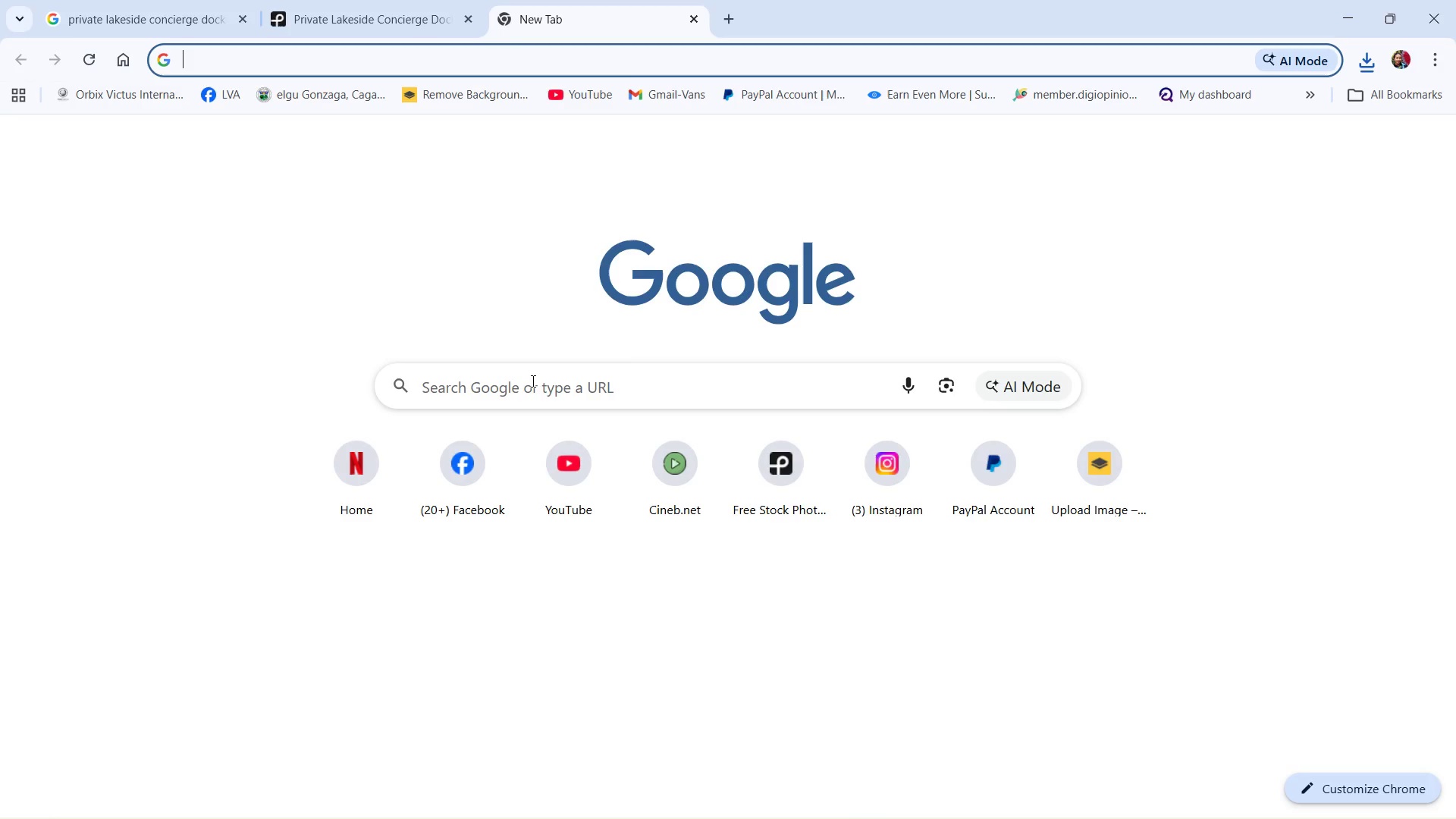 
left_click([532, 381])
 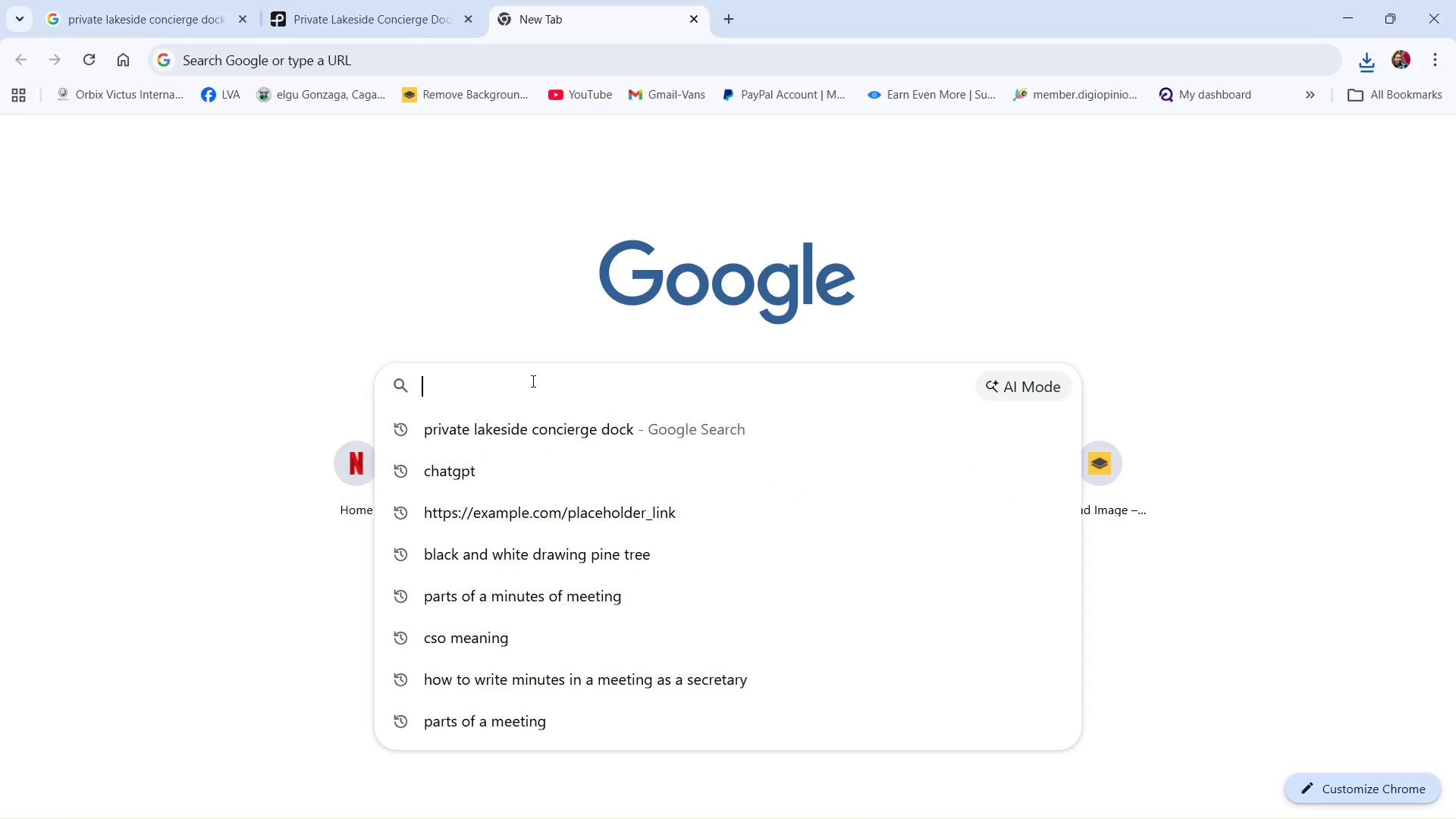 
key(Control+V)
 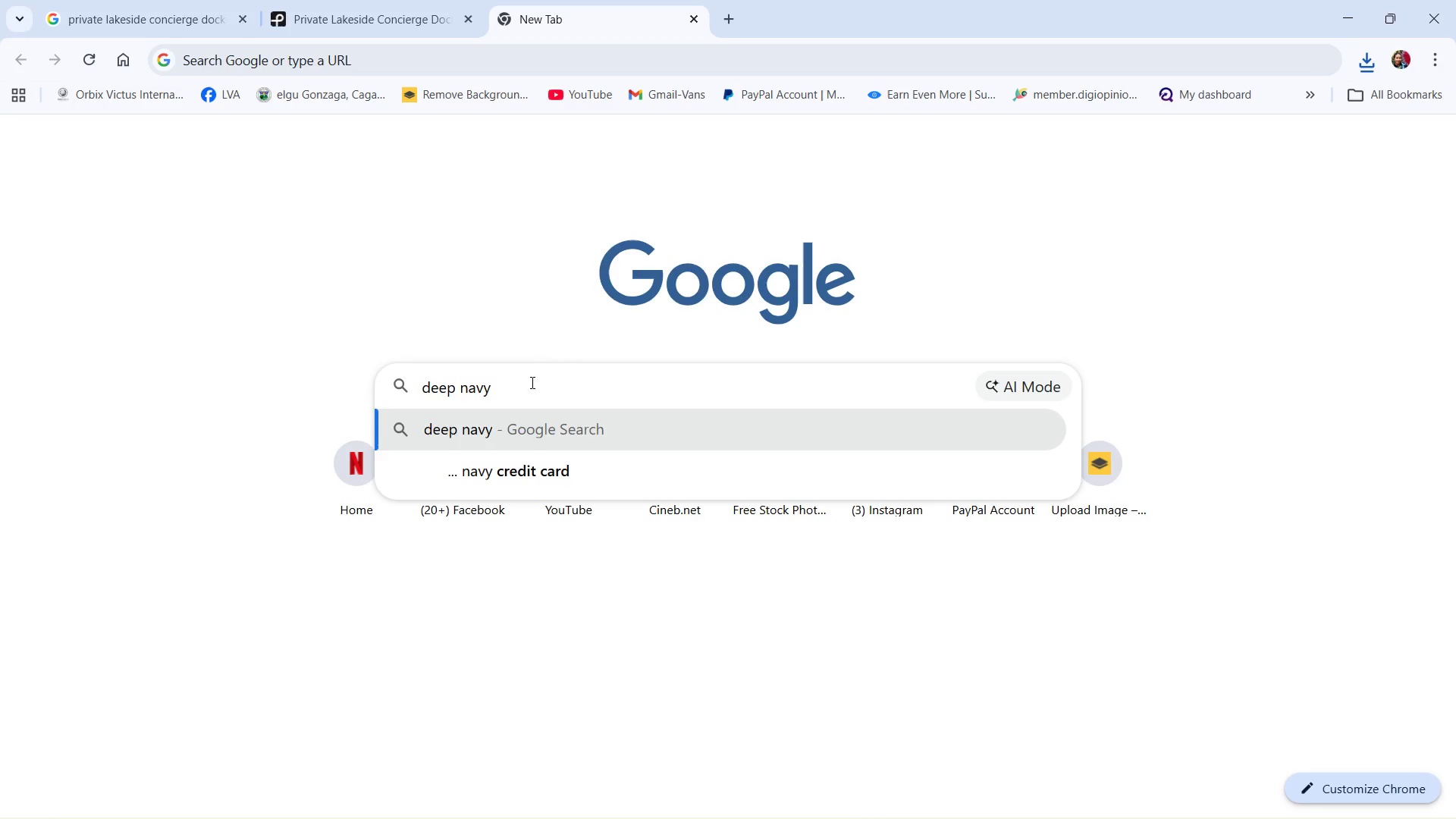 
type( PALETTER)
key(Backspace)
 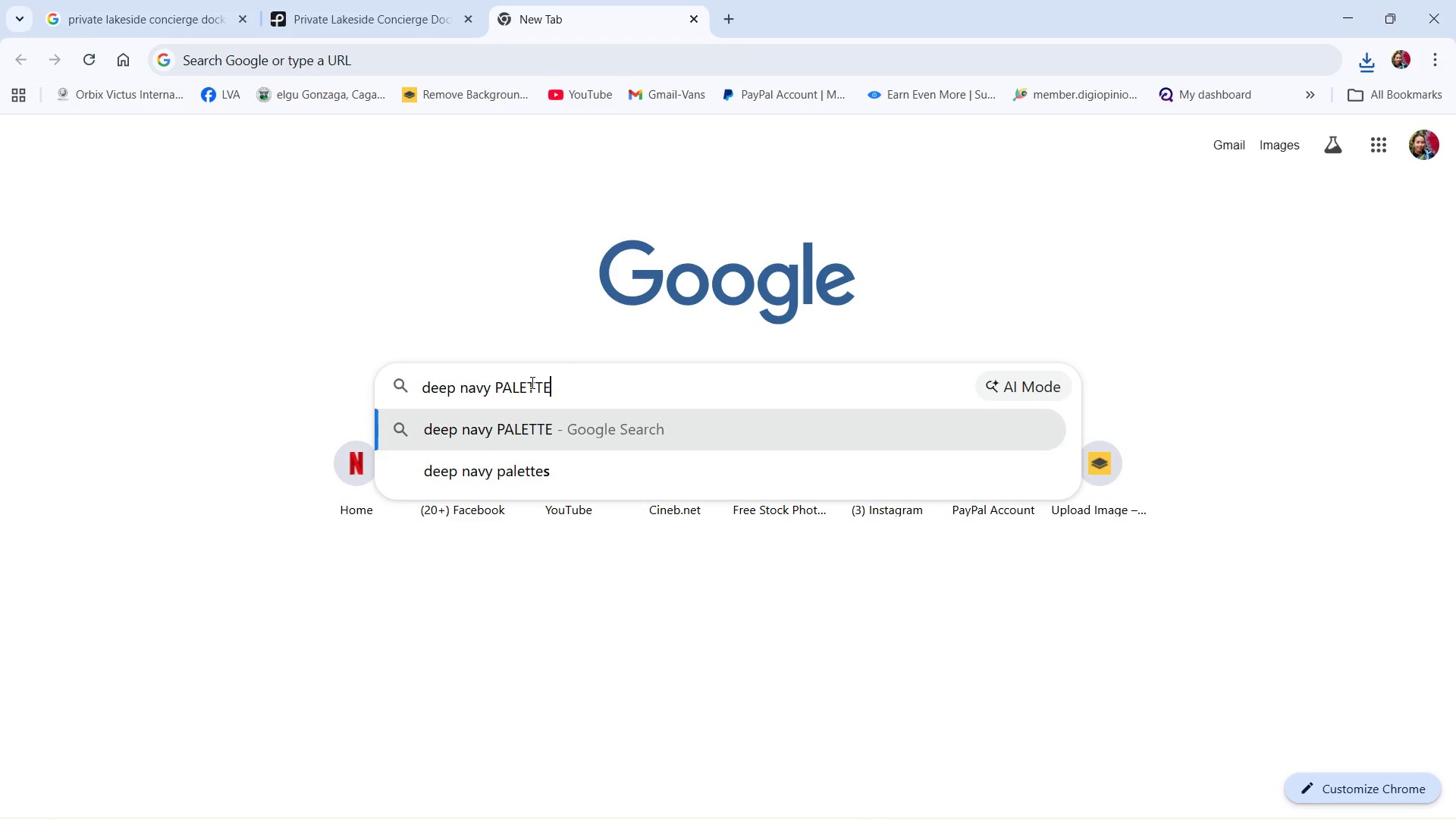 
key(Enter)
 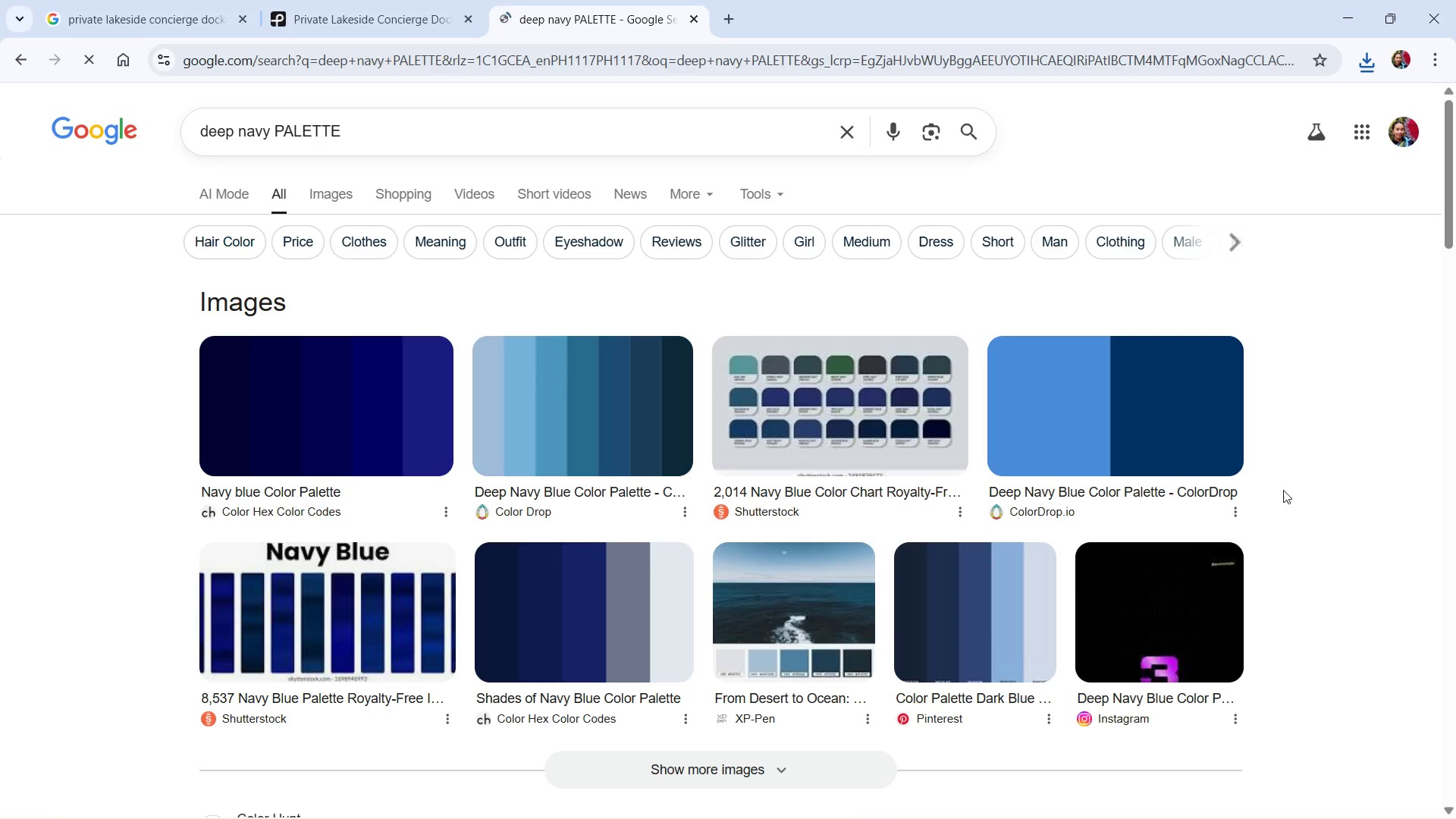 
wait(9.89)
 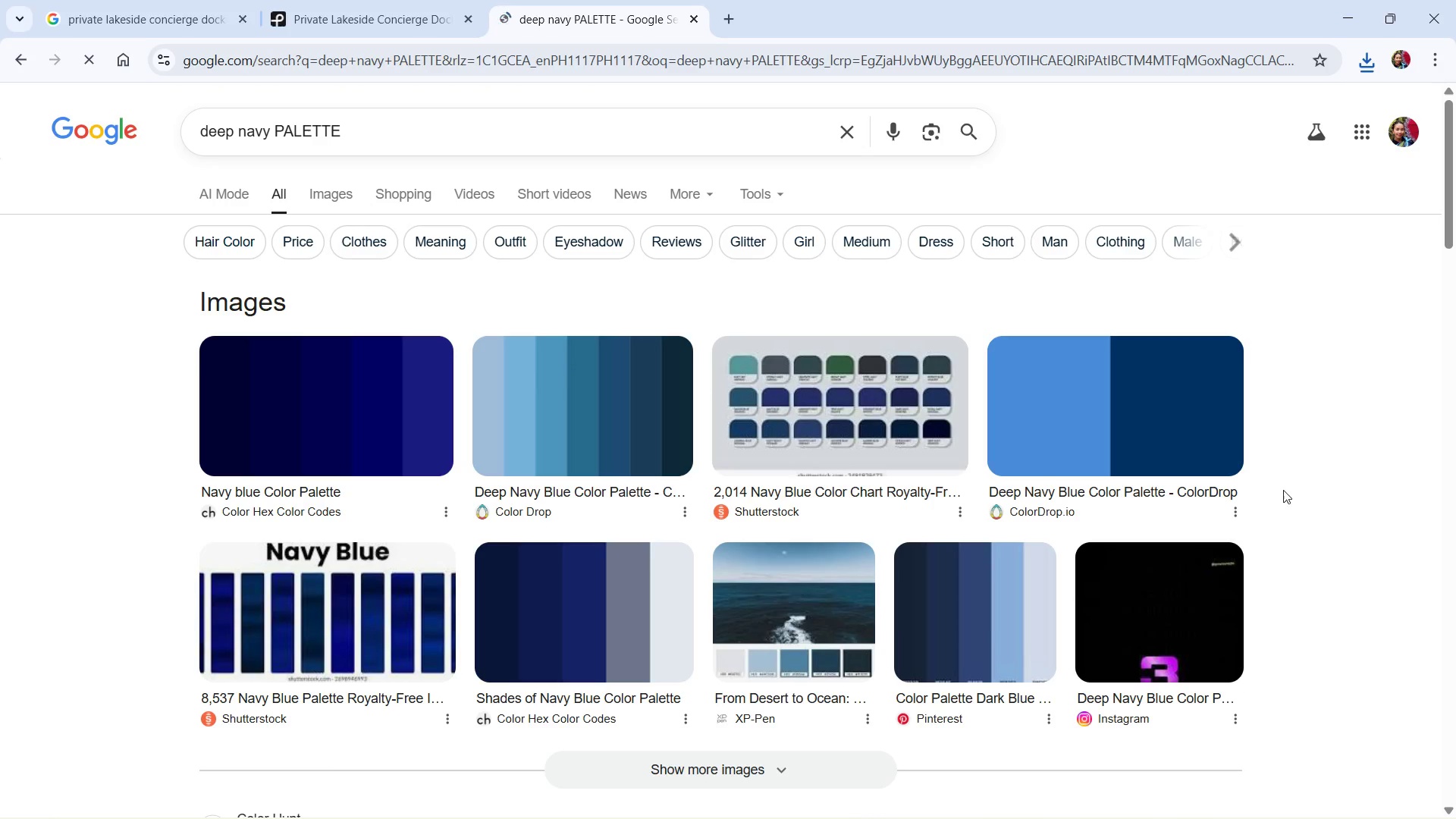 
right_click([568, 489])
 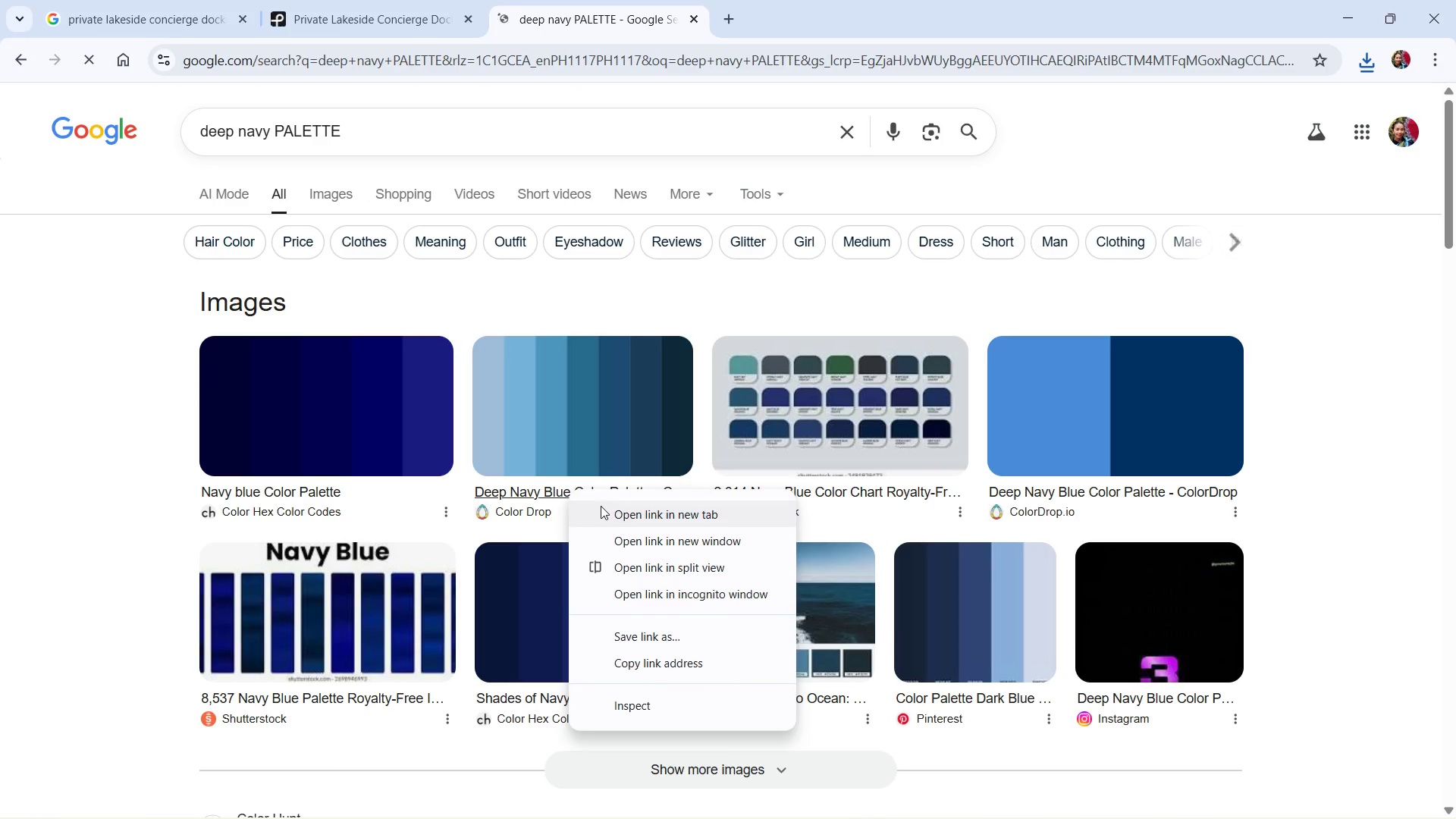 
left_click([601, 509])
 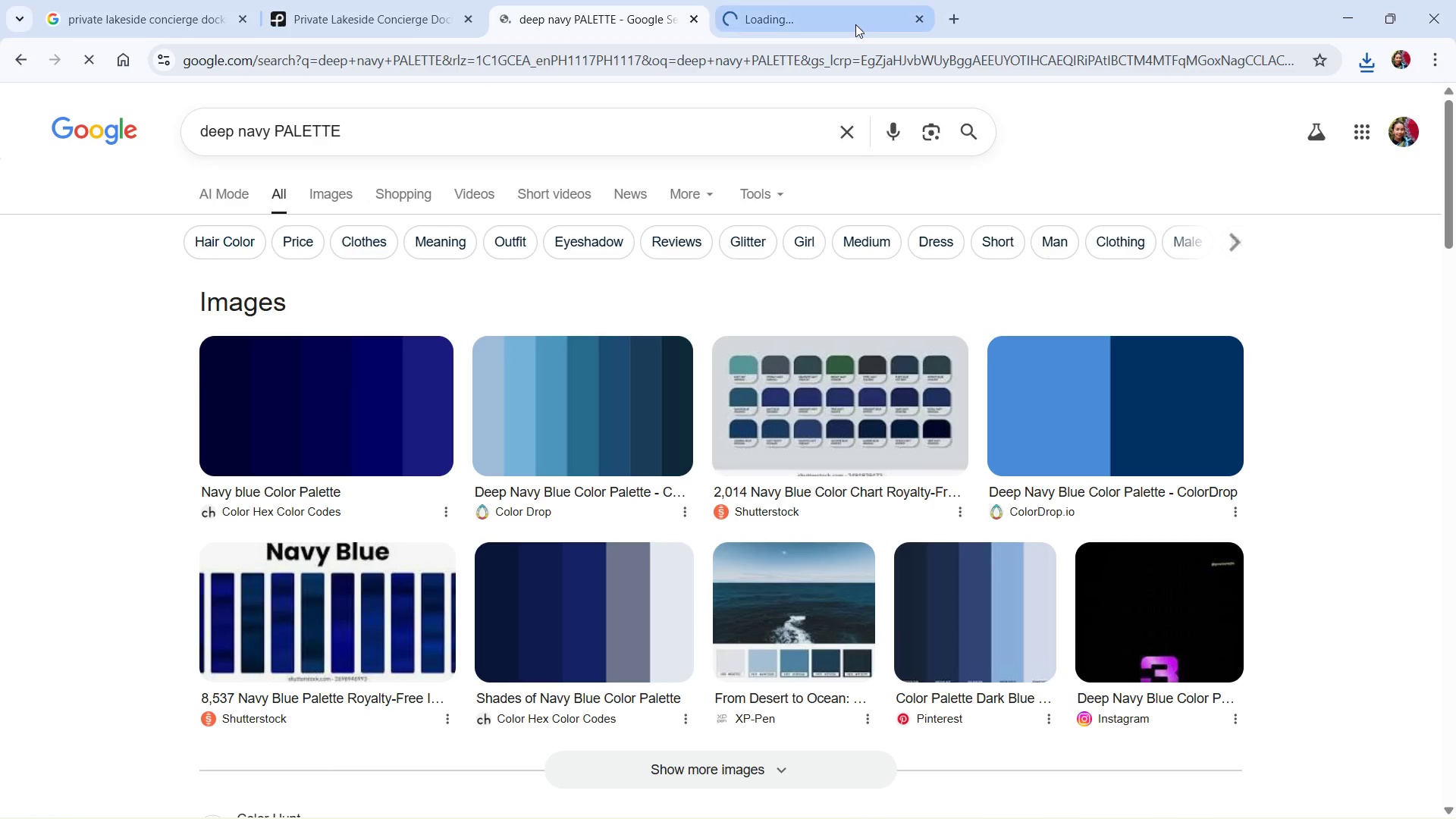 
left_click([854, 27])
 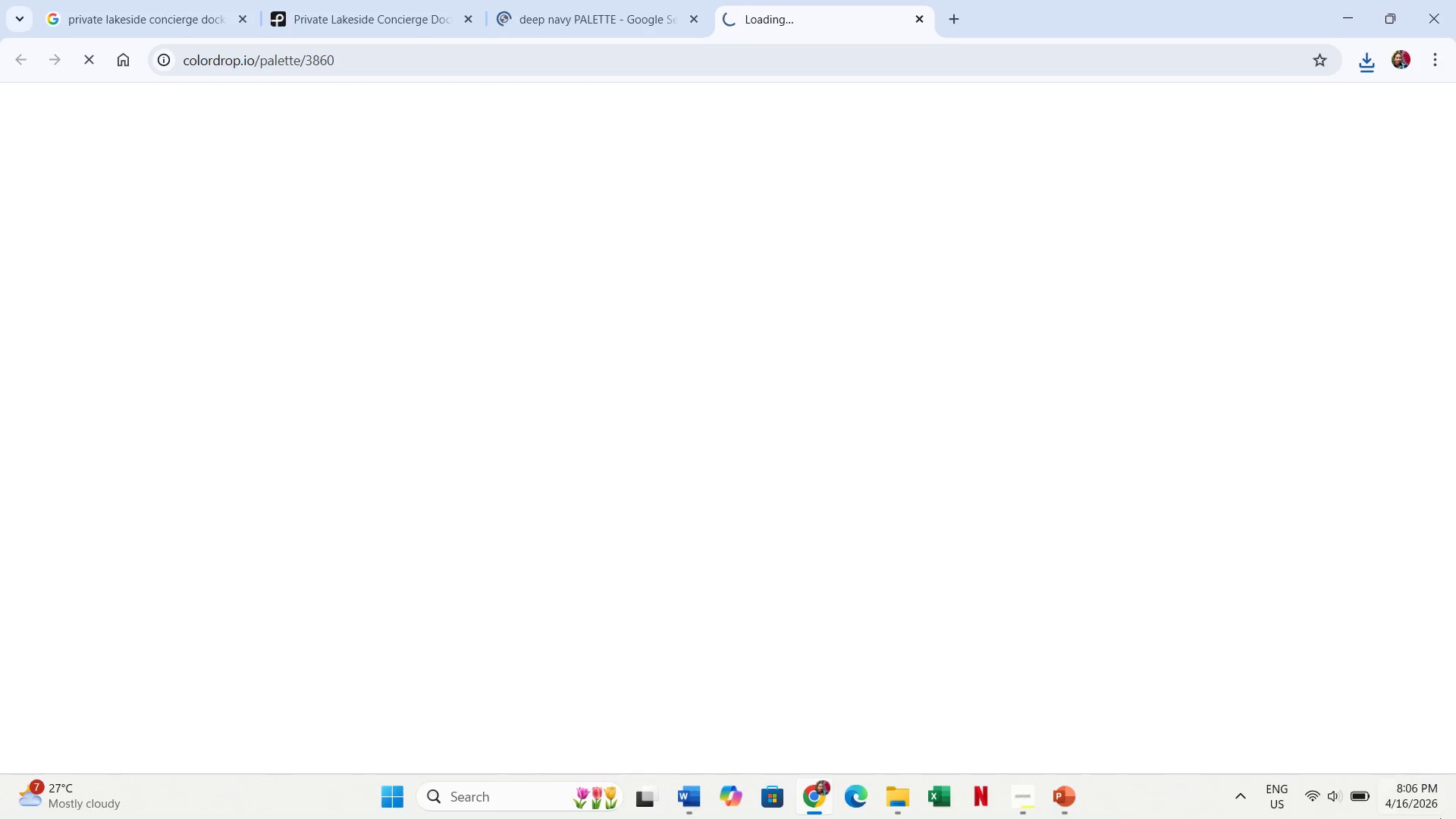 
mouse_move([1337, 770])
 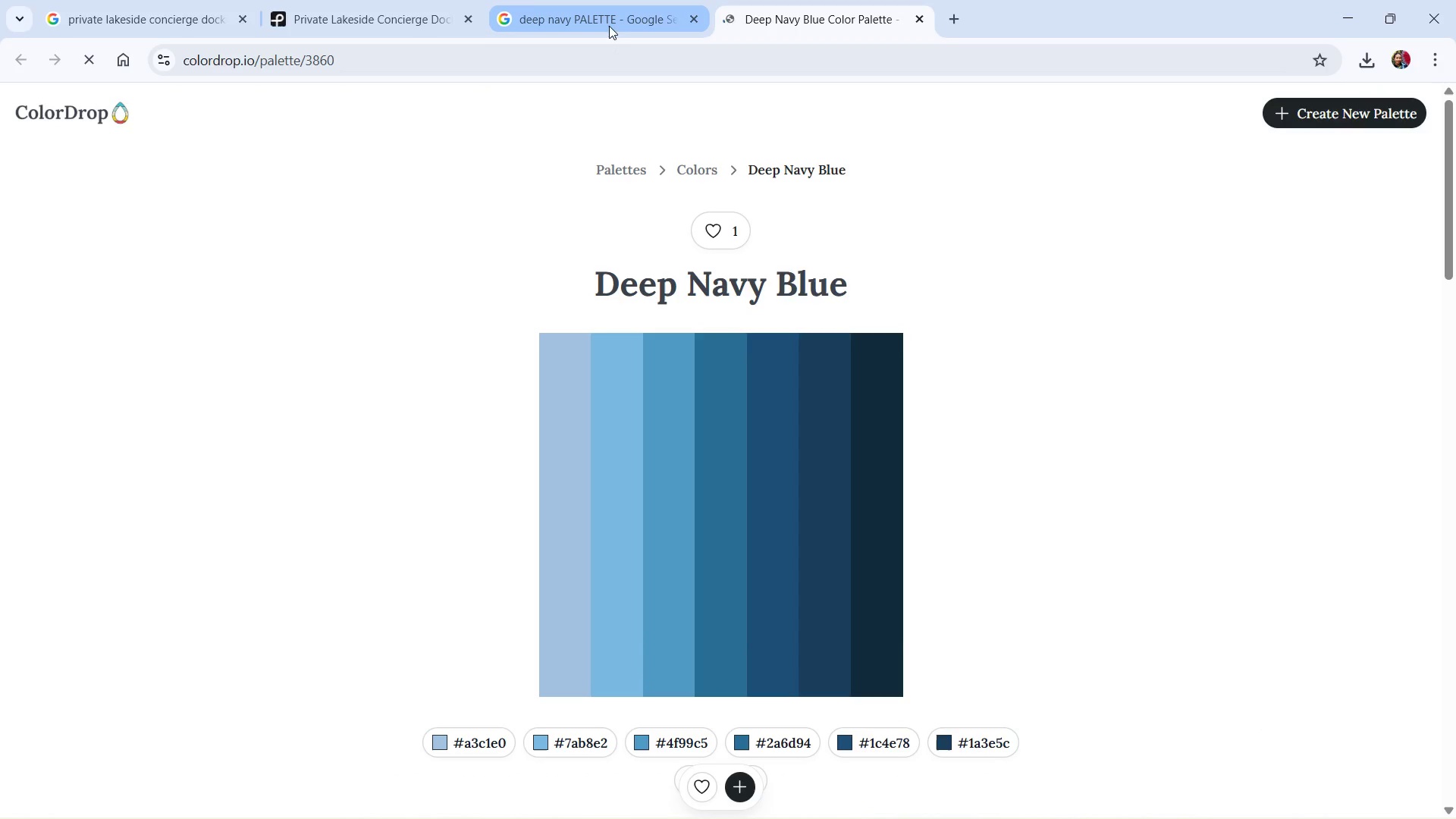 
left_click([609, 19])
 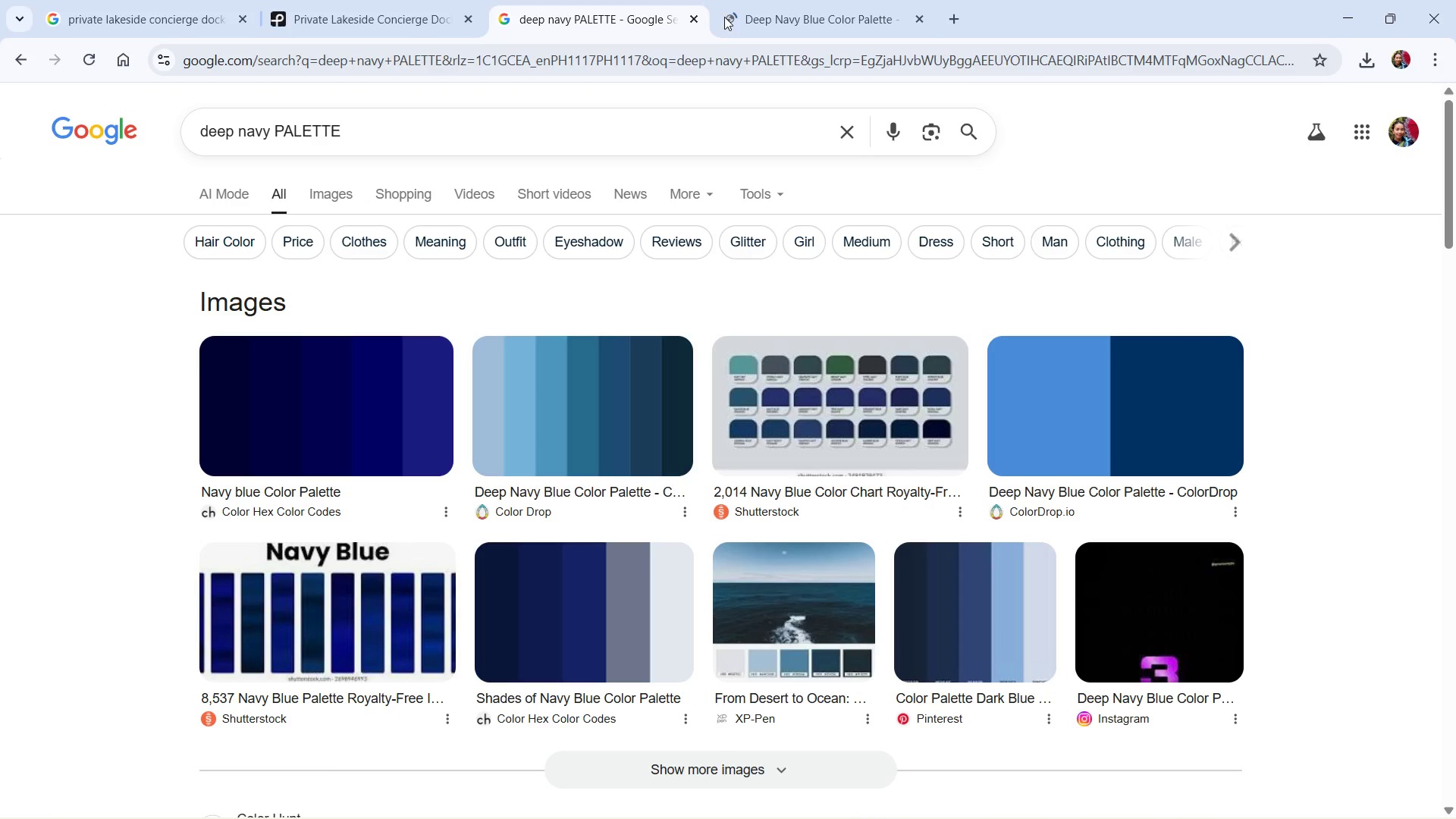 
left_click([793, 12])
 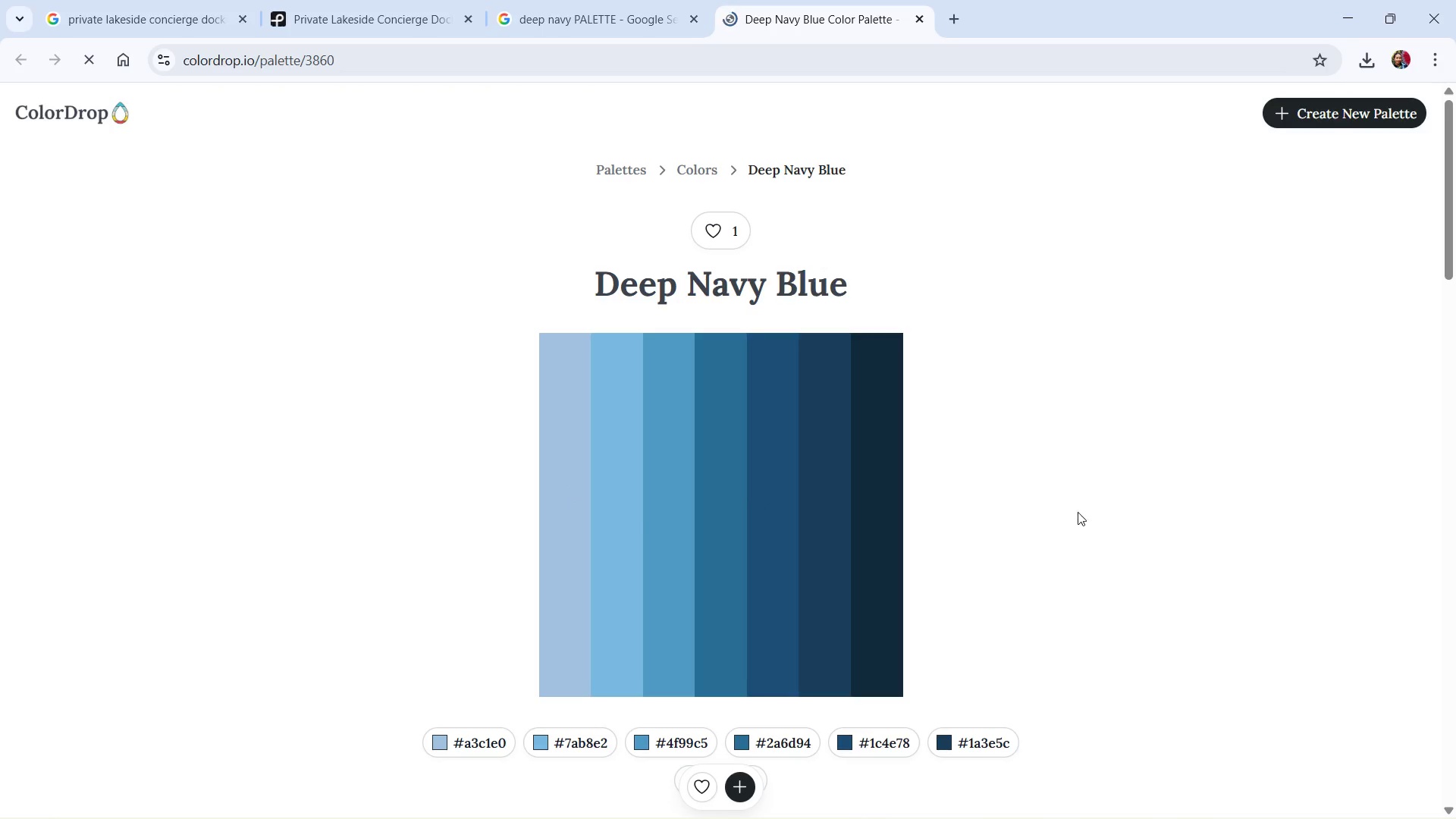 
wait(7.5)
 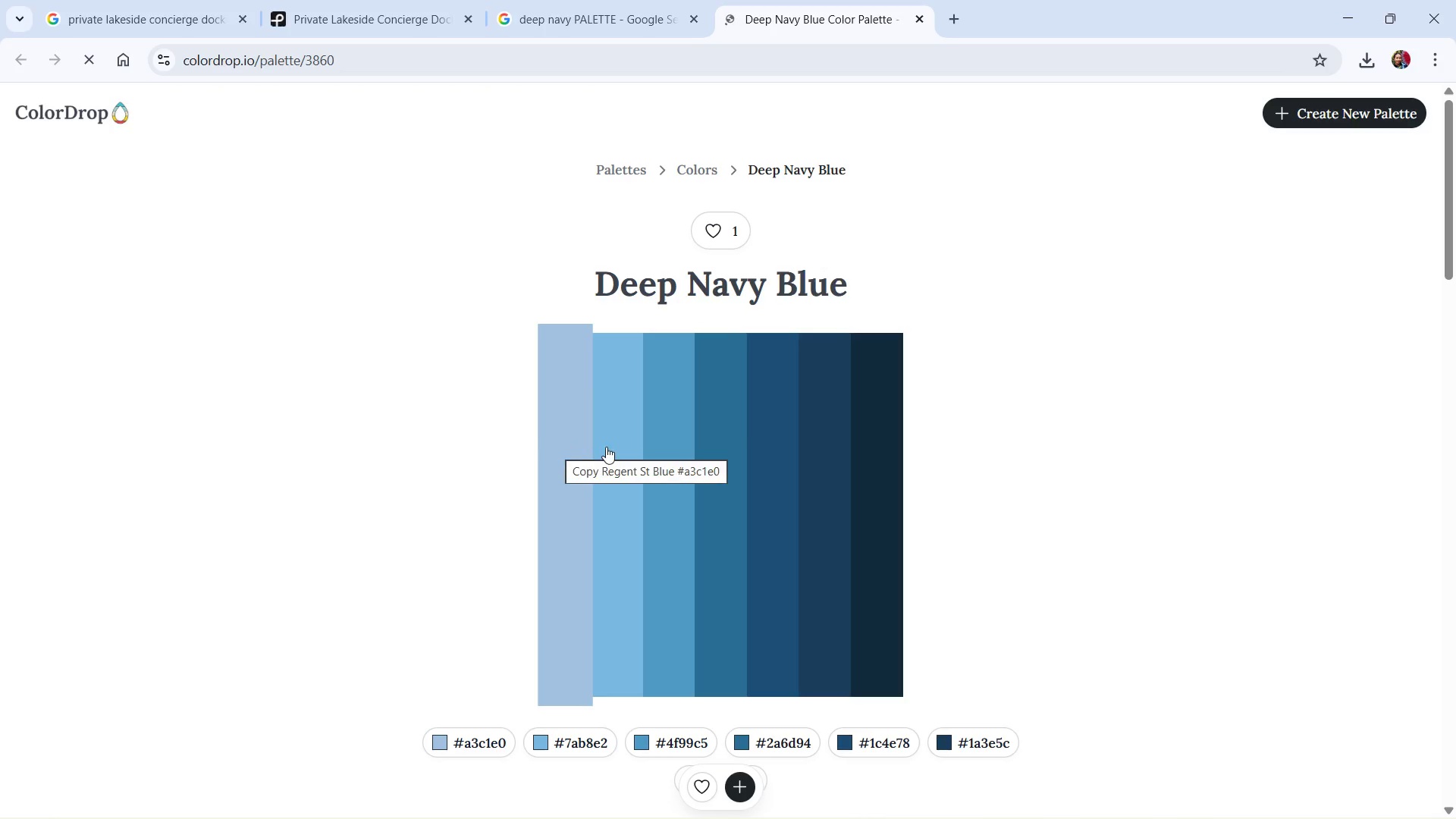 
left_click([578, 21])
 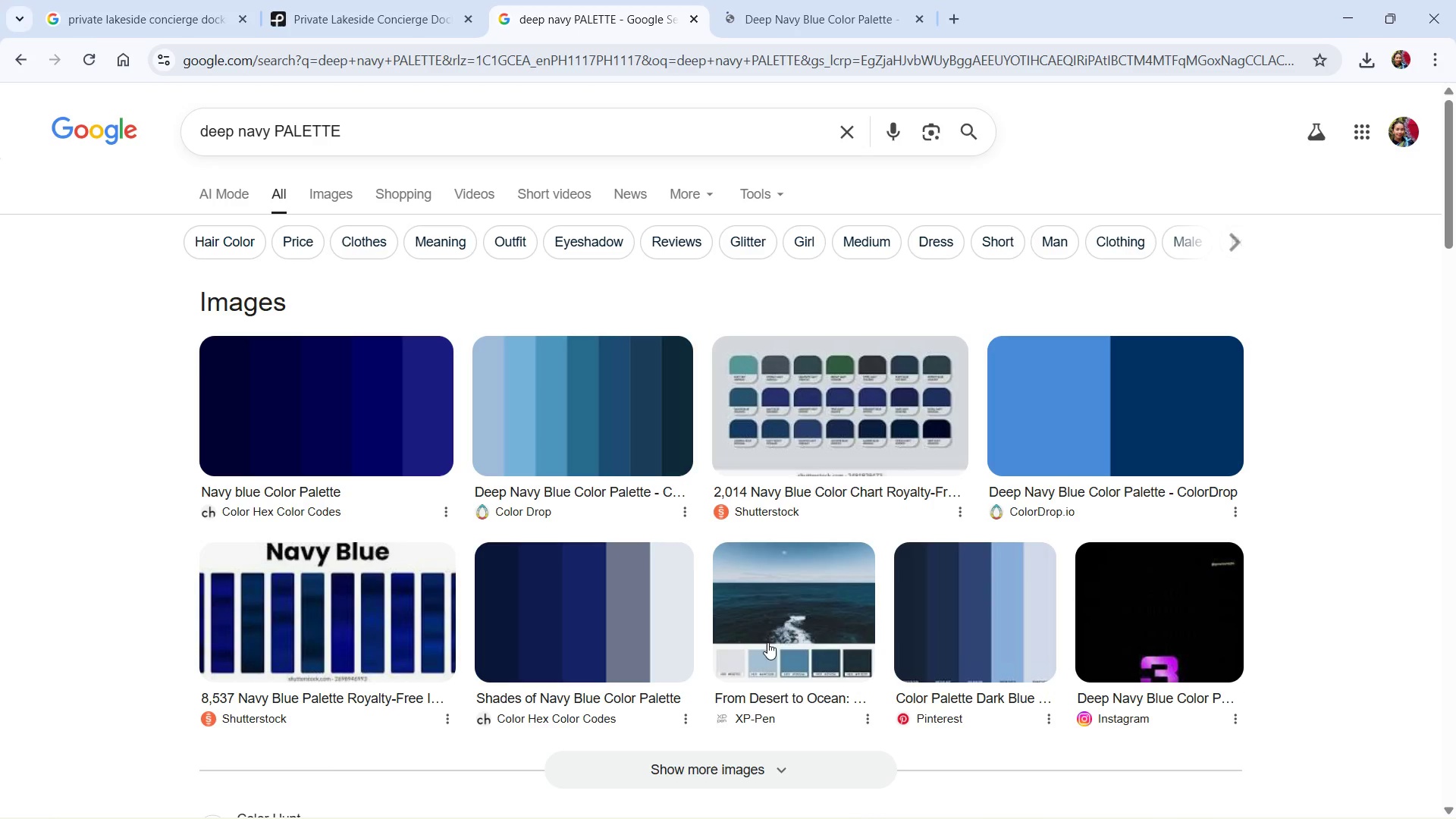 
key(Alt+Tab)
 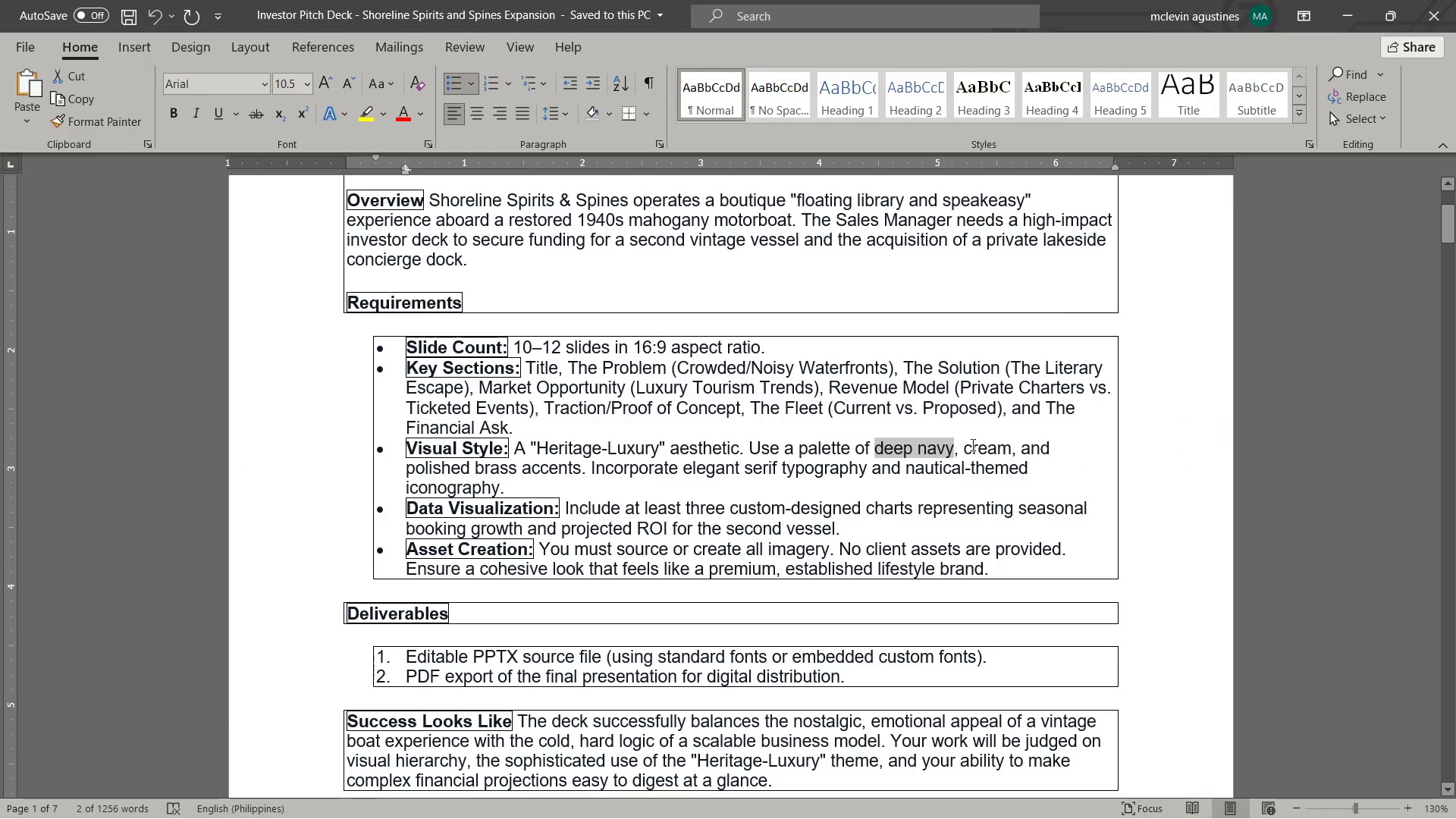 
double_click([981, 449])
 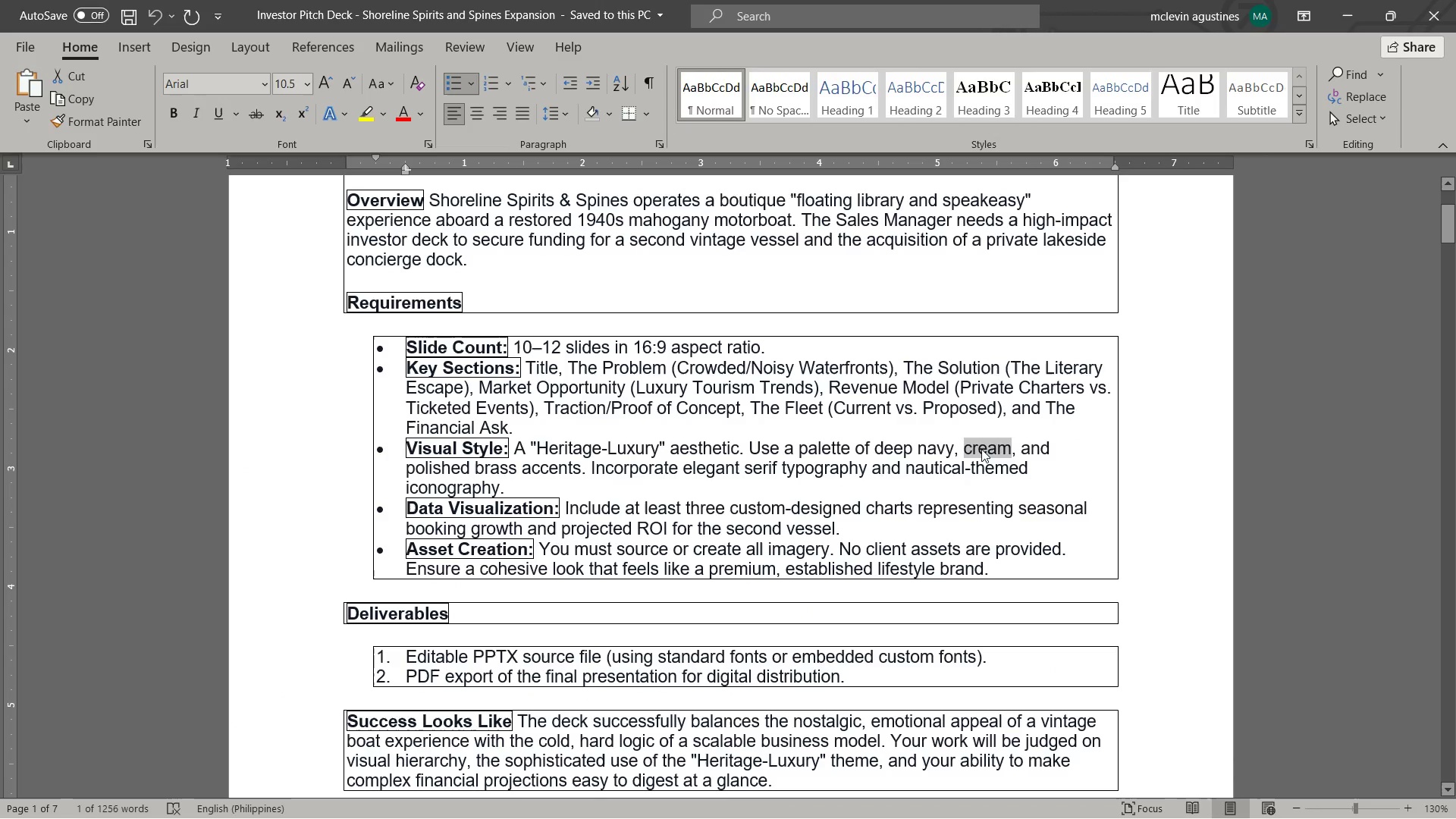 
key(Control+C)
 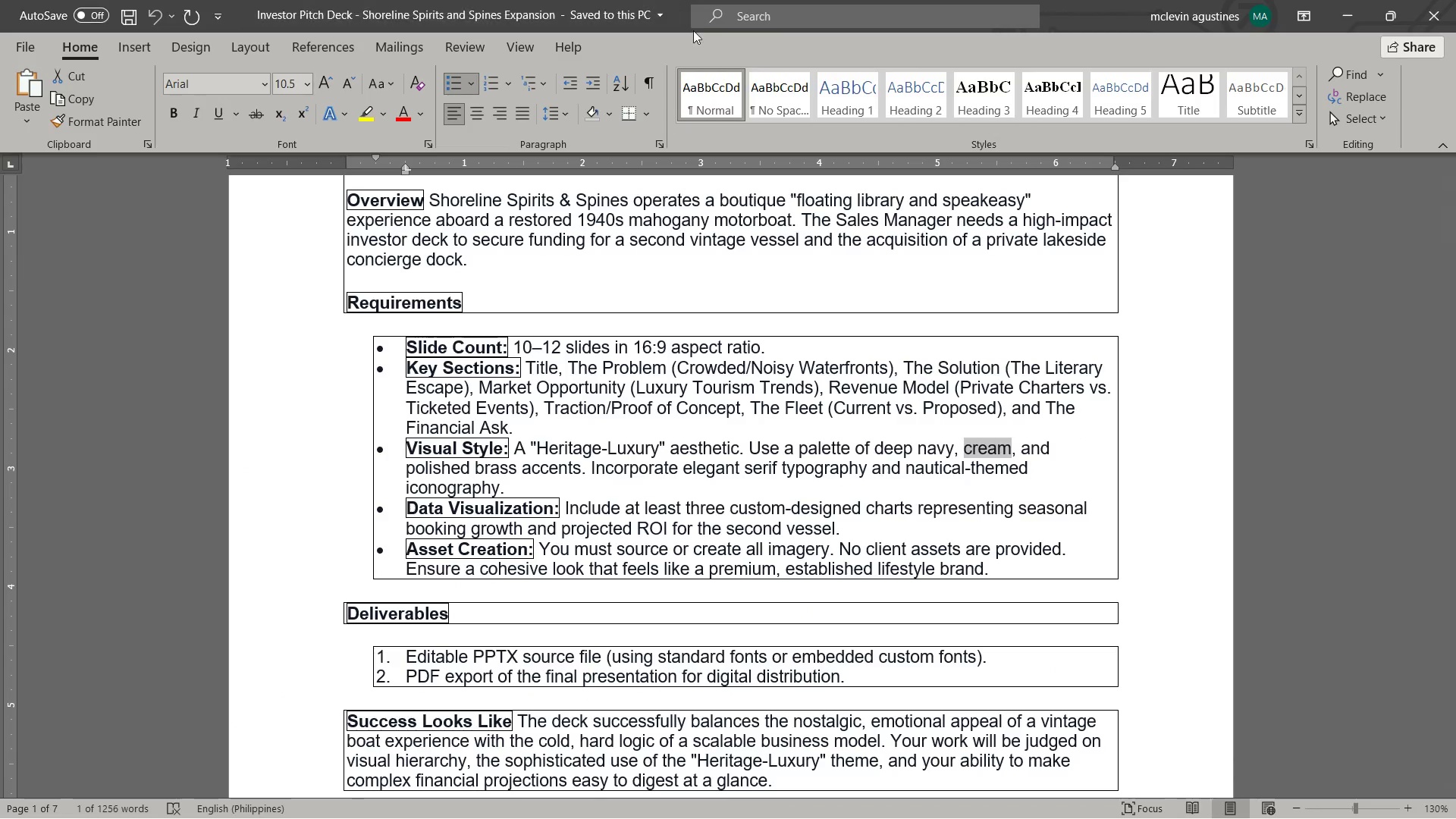 
key(Alt+AltLeft)
 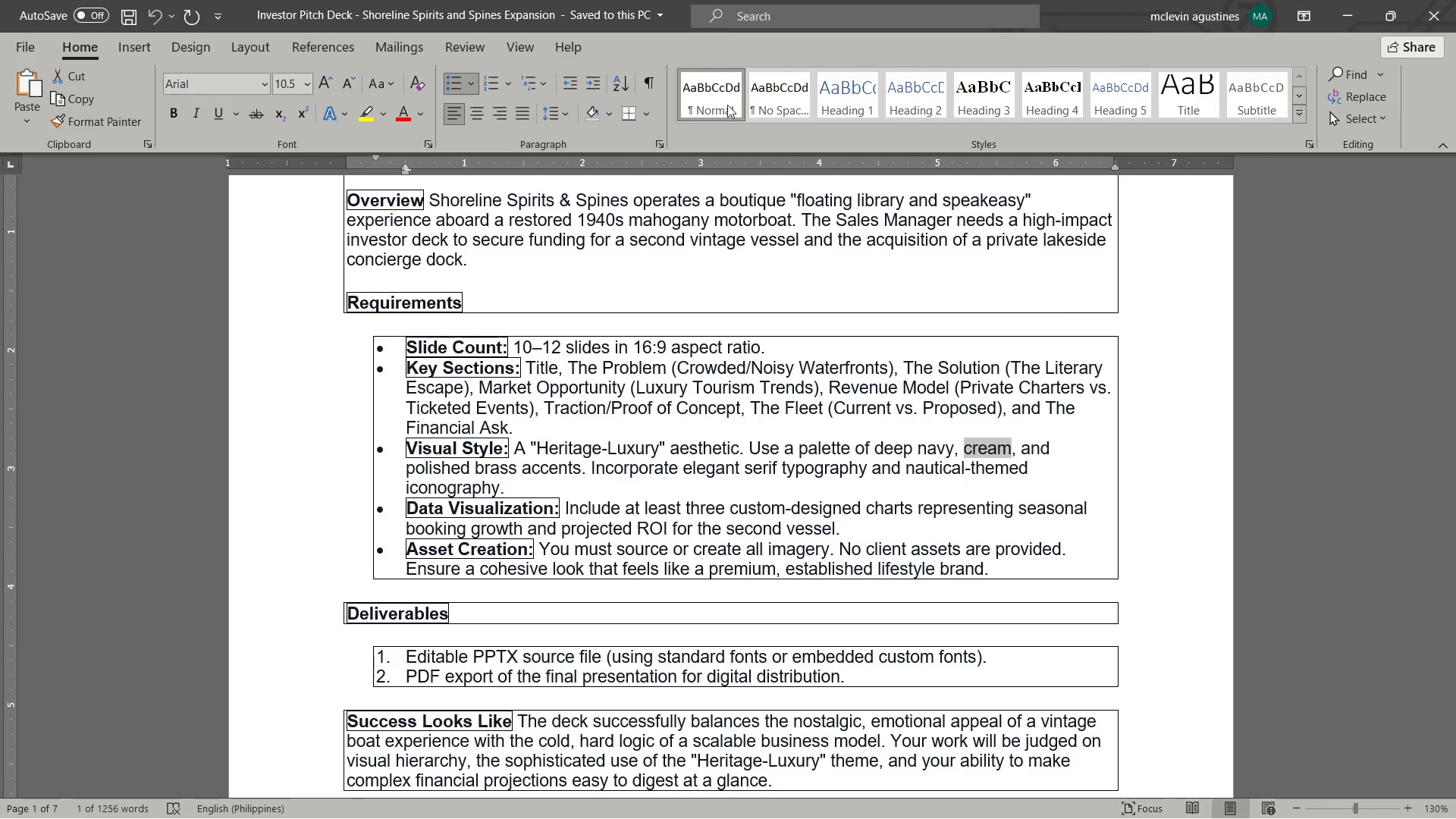 
key(Alt+Tab)
 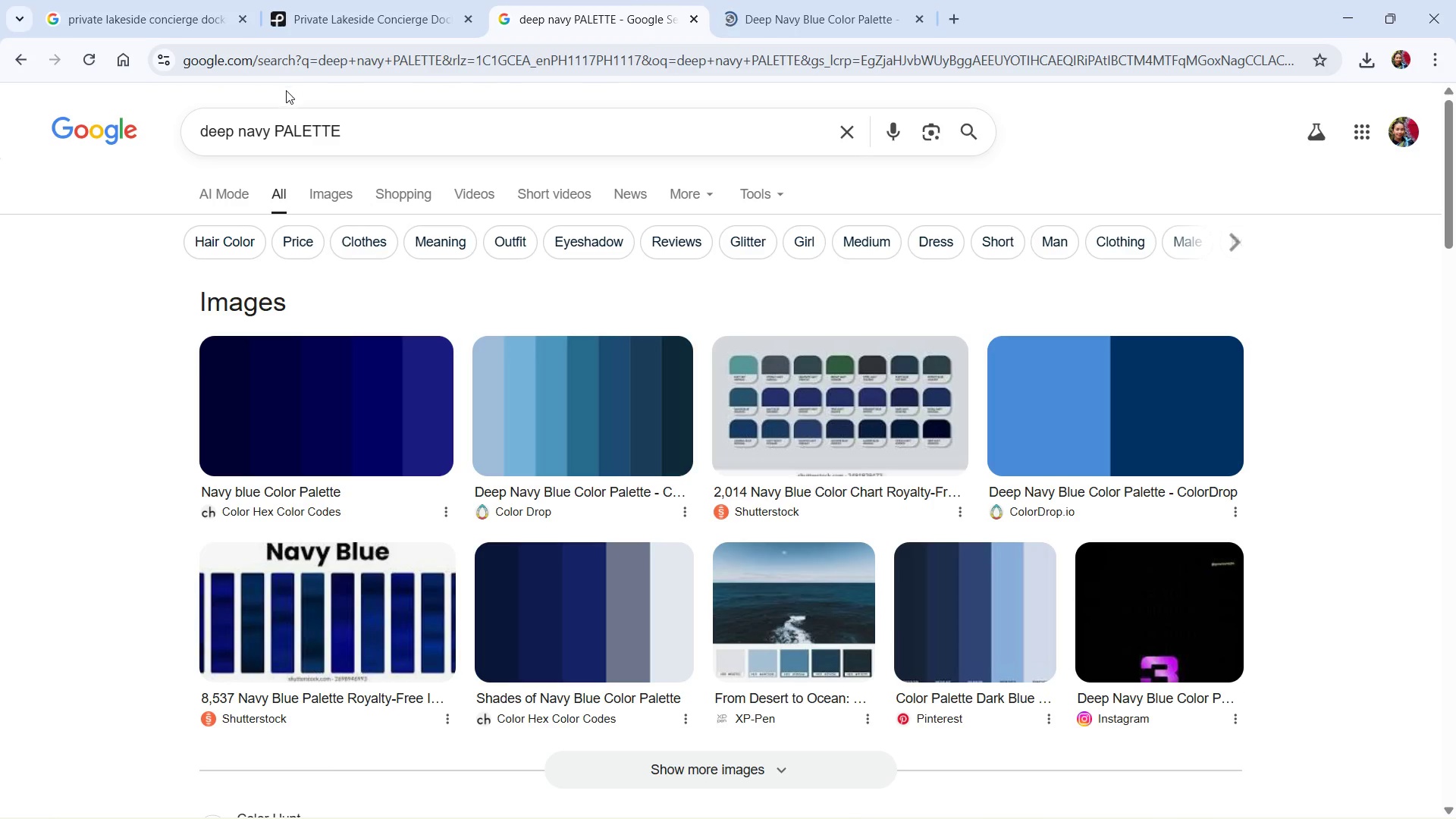 
left_click_drag(start_coordinate=[359, 128], to_coordinate=[185, 115])
 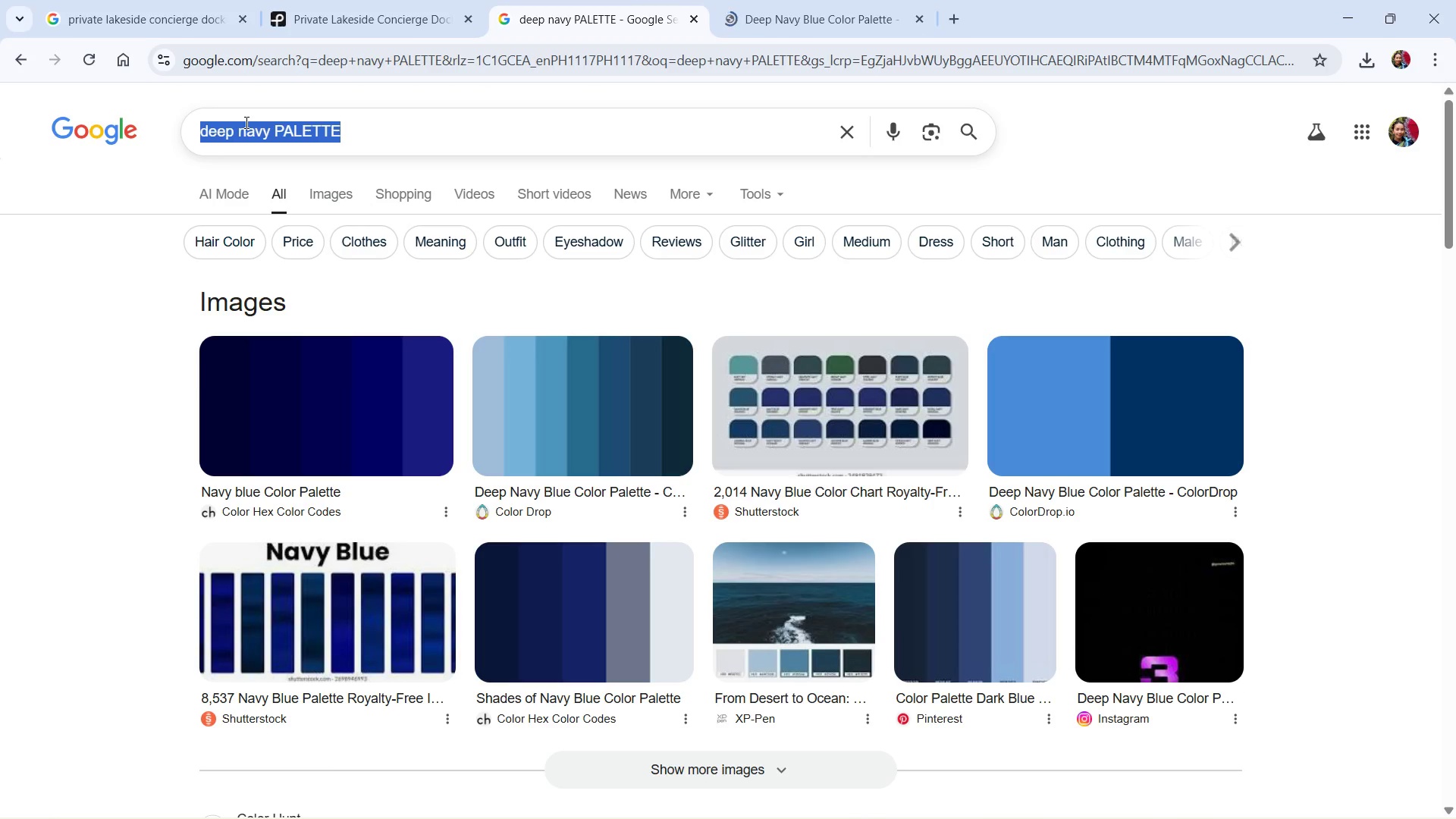 
left_click([245, 122])
 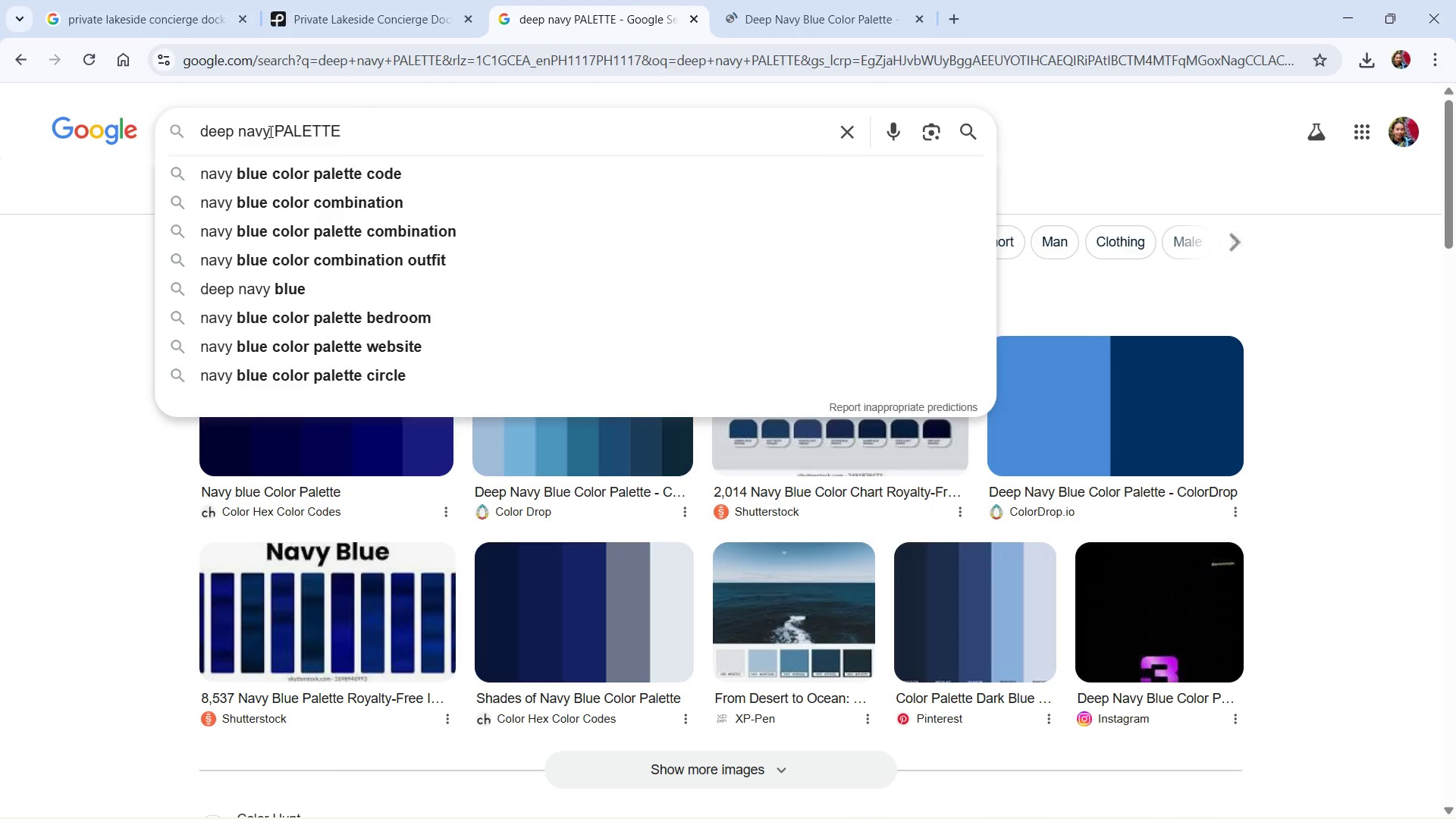 
left_click_drag(start_coordinate=[269, 131], to_coordinate=[187, 124])
 